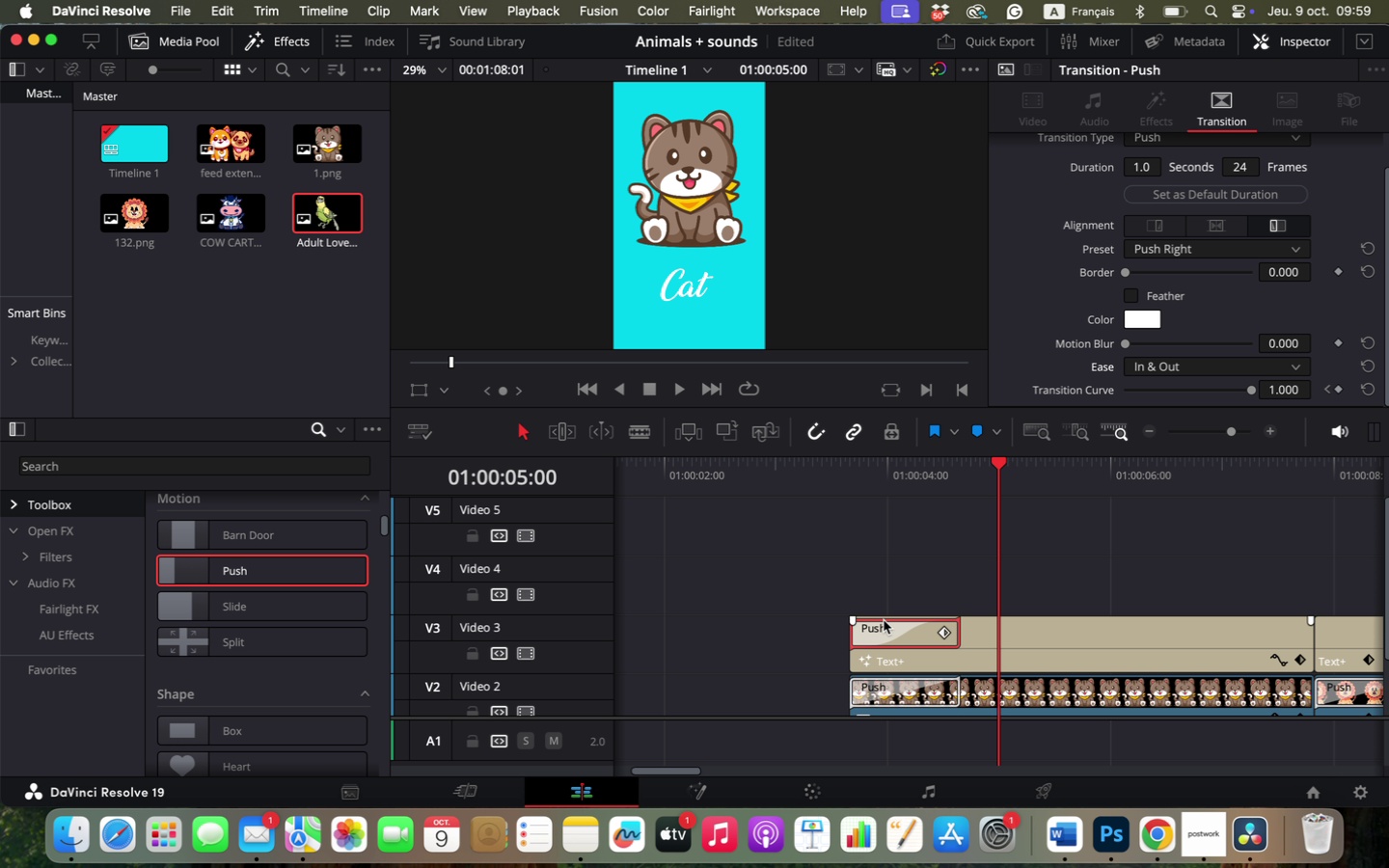 
left_click([884, 618])
 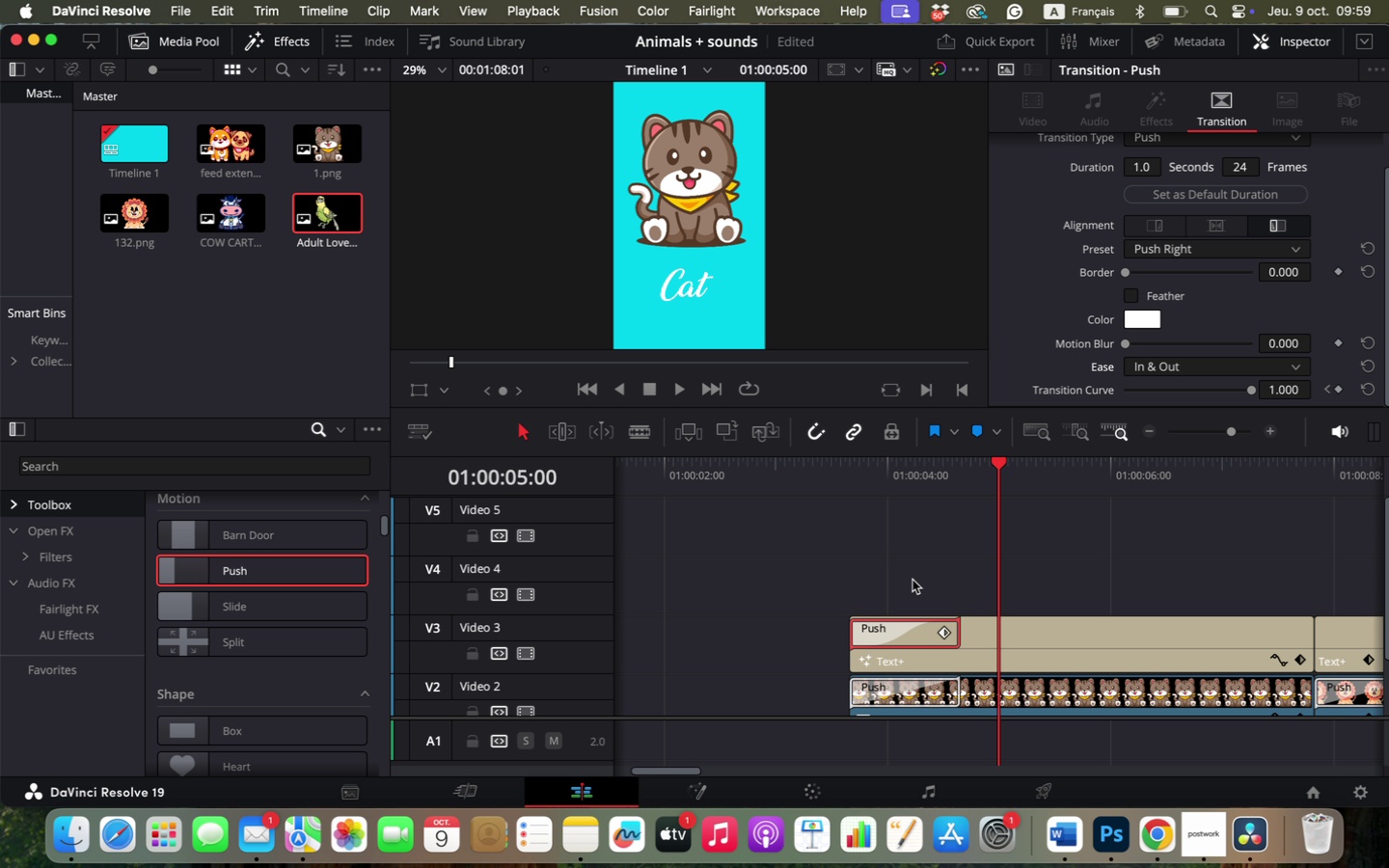 
left_click([912, 580])
 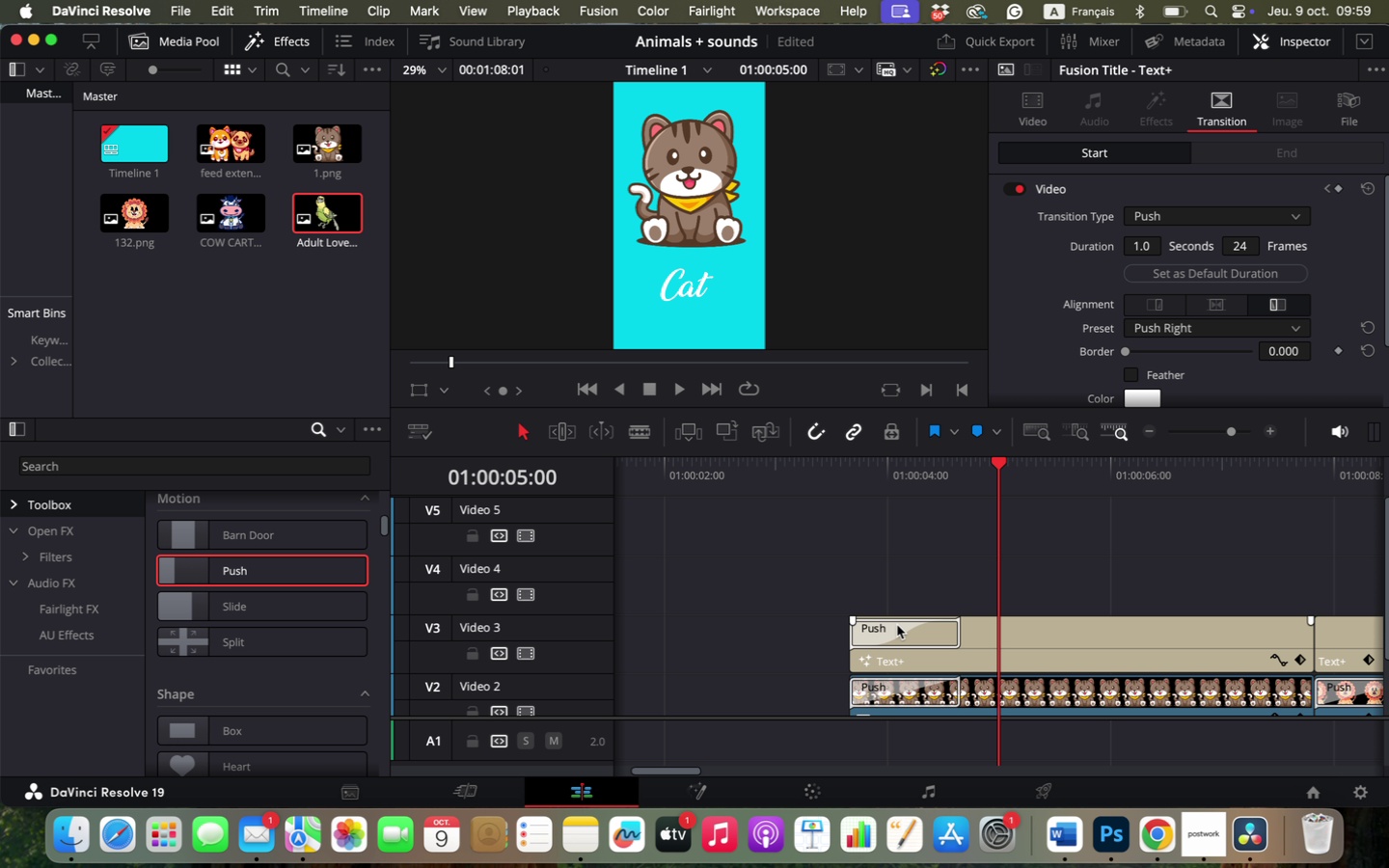 
left_click([897, 625])
 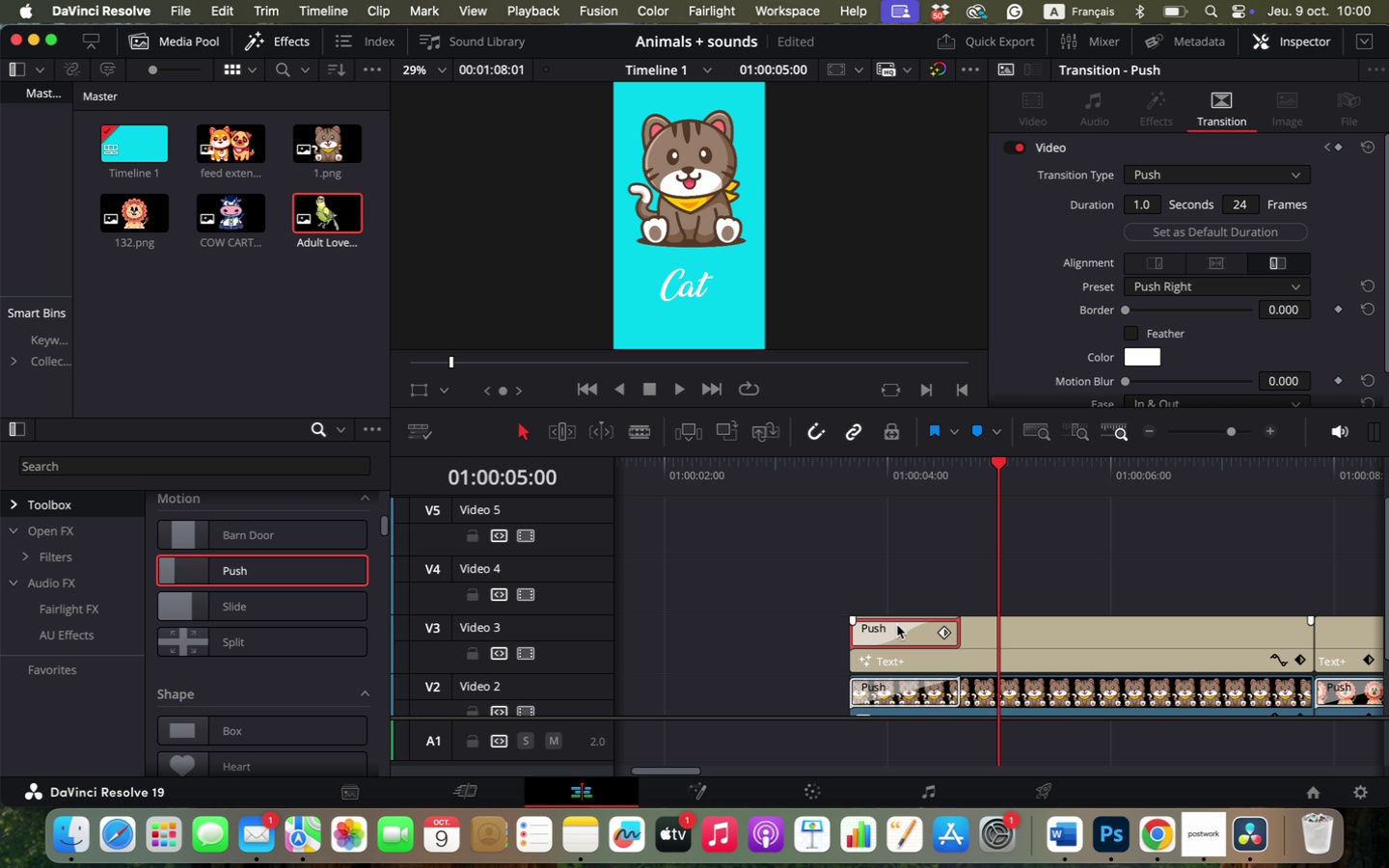 
hold_key(key=CommandLeft, duration=0.72)
 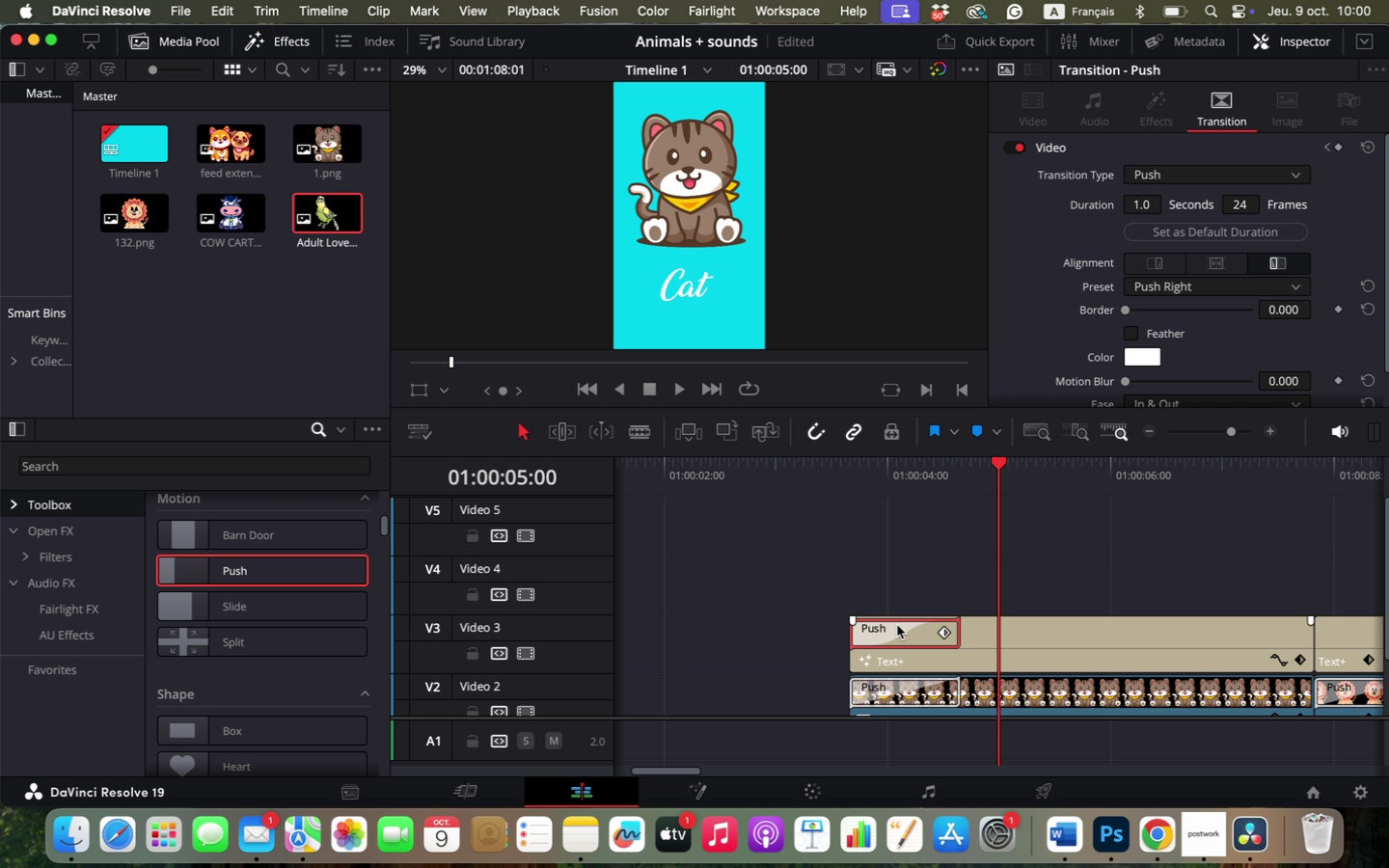 
hold_key(key=C, duration=0.31)
 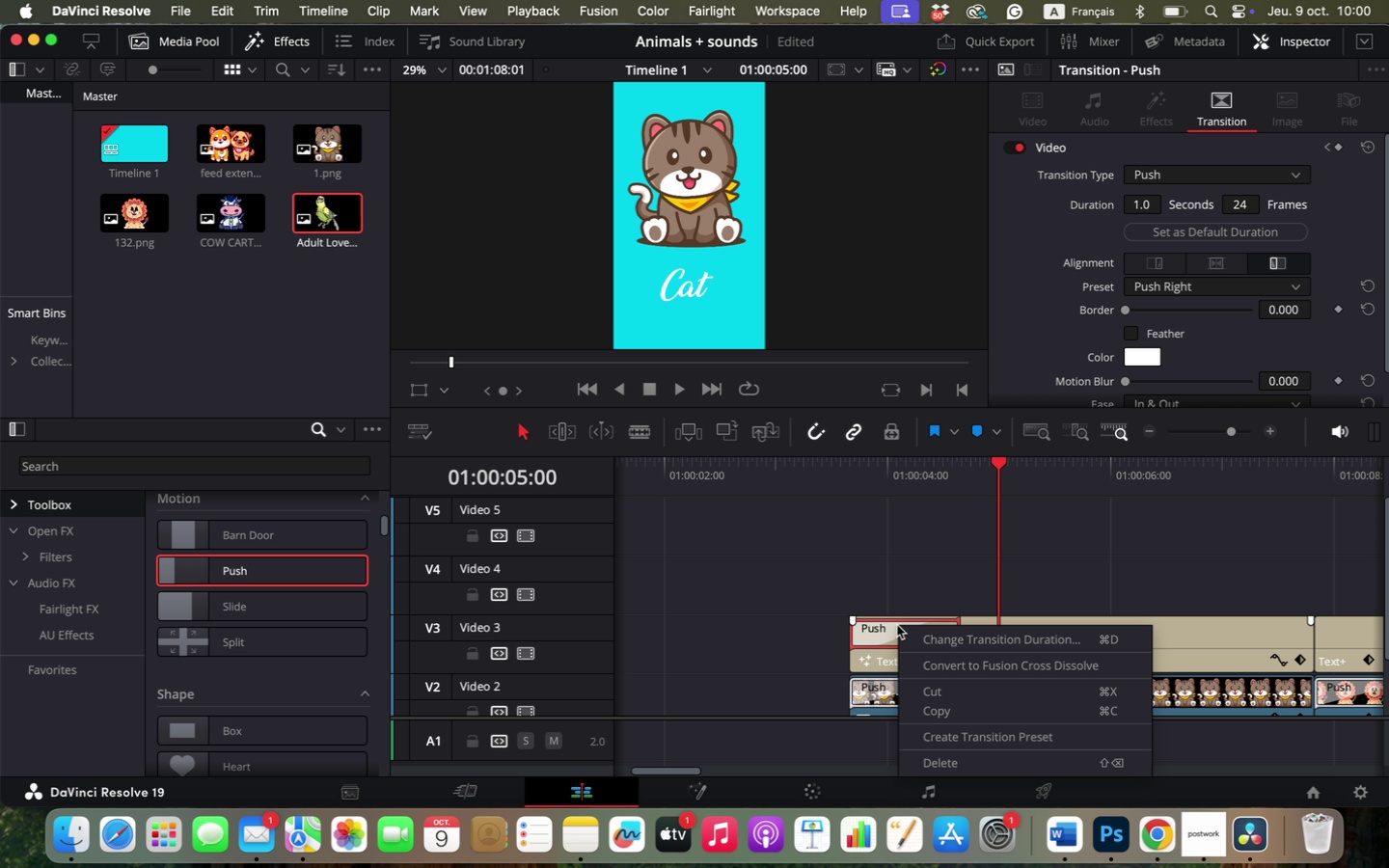 
right_click([897, 625])
 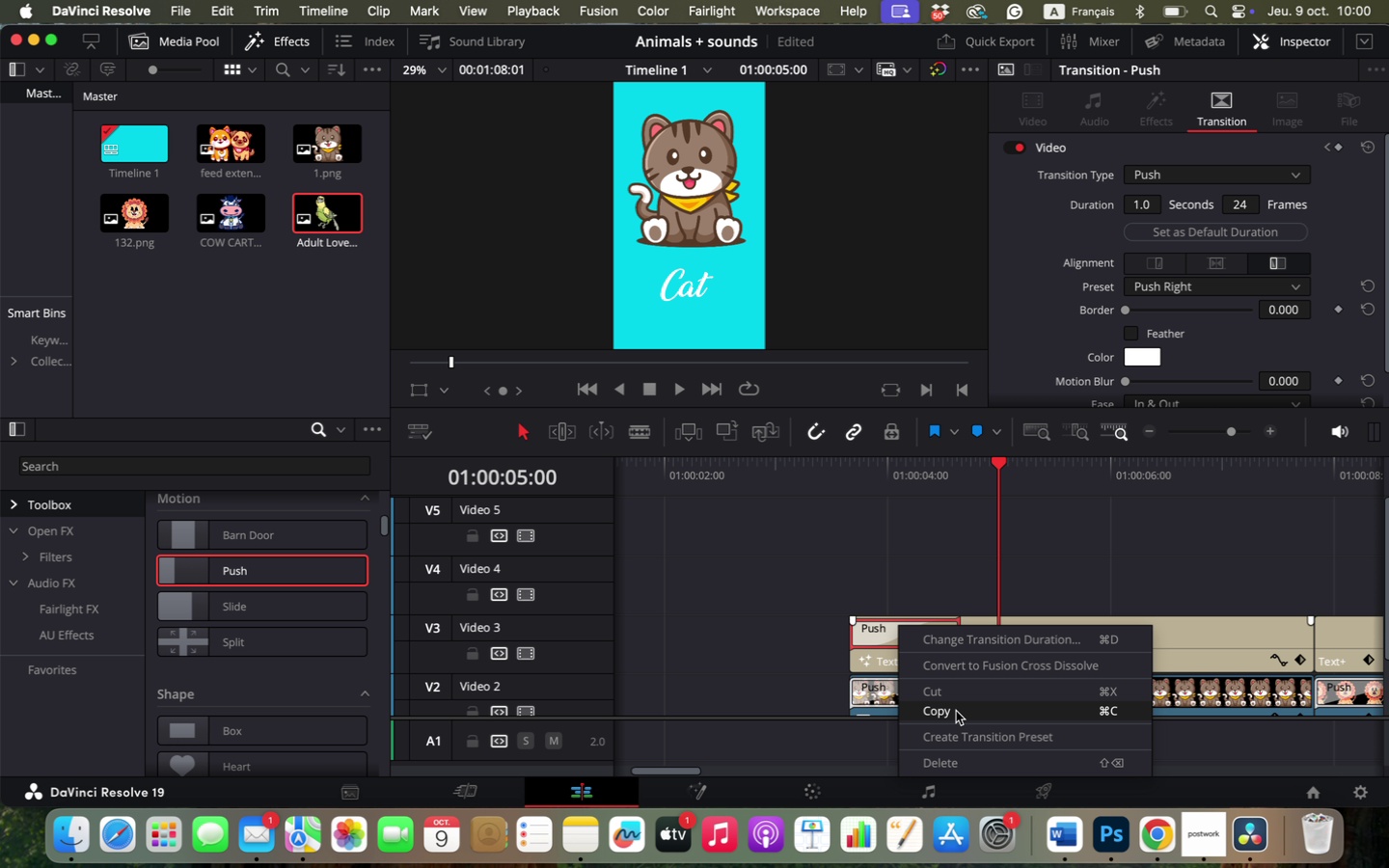 
left_click([956, 711])
 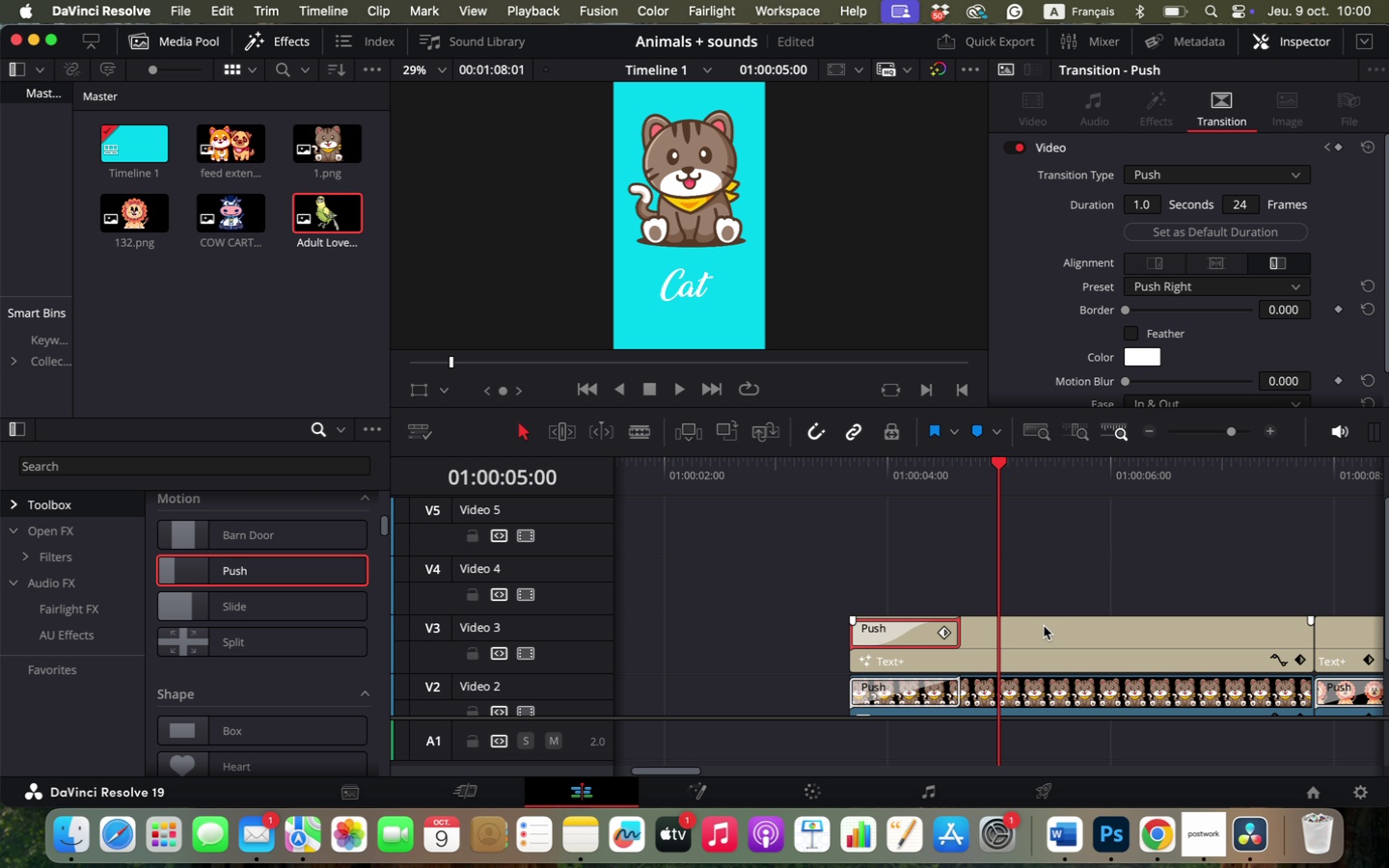 
hold_key(key=OptionLeft, duration=0.53)
scroll: coordinate [1080, 610], scroll_direction: down, amount: 2.0
 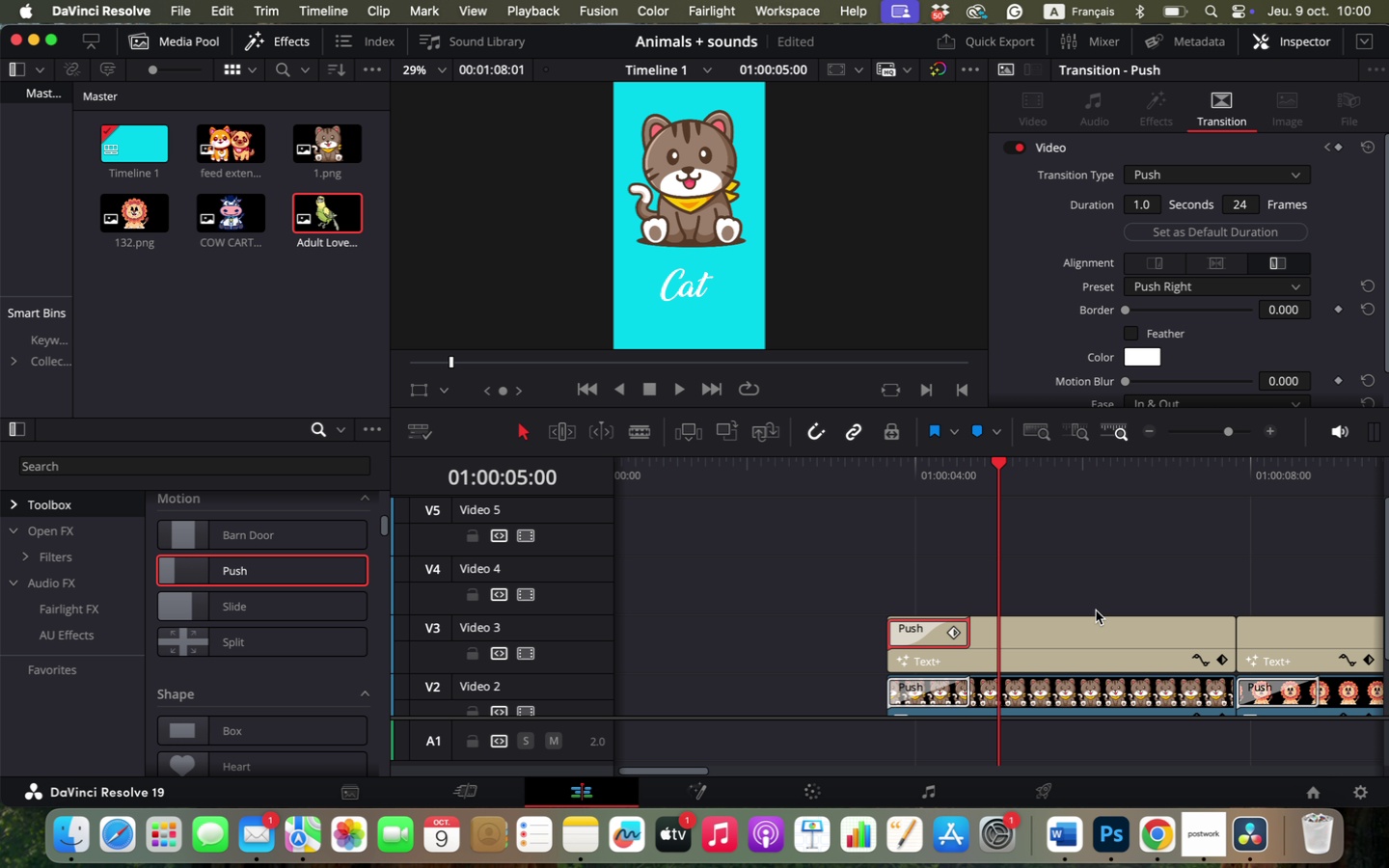 
hold_key(key=OptionLeft, duration=0.35)
scroll: coordinate [1183, 620], scroll_direction: down, amount: 3.0
 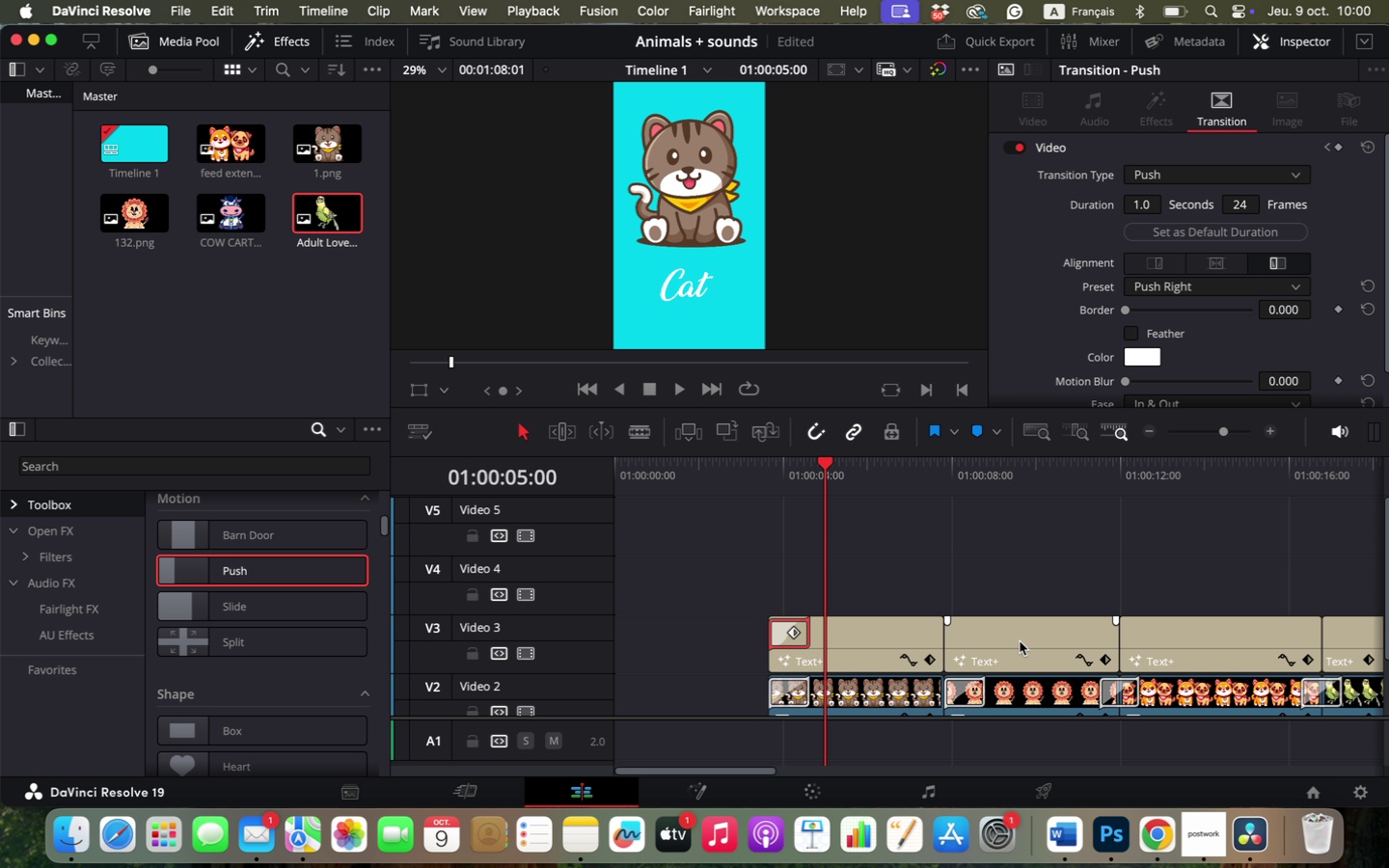 
left_click([1015, 641])
 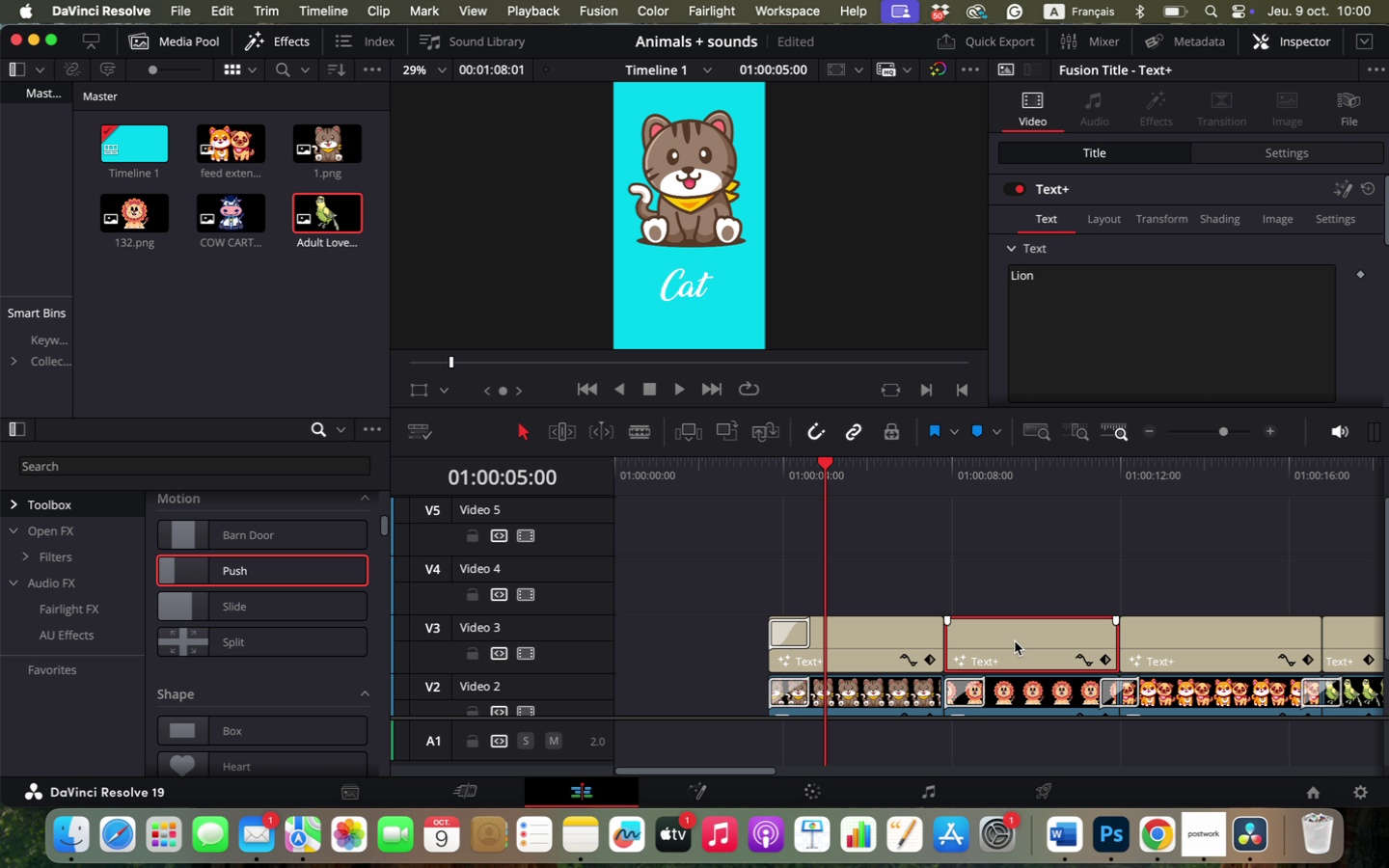 
right_click([1015, 641])
 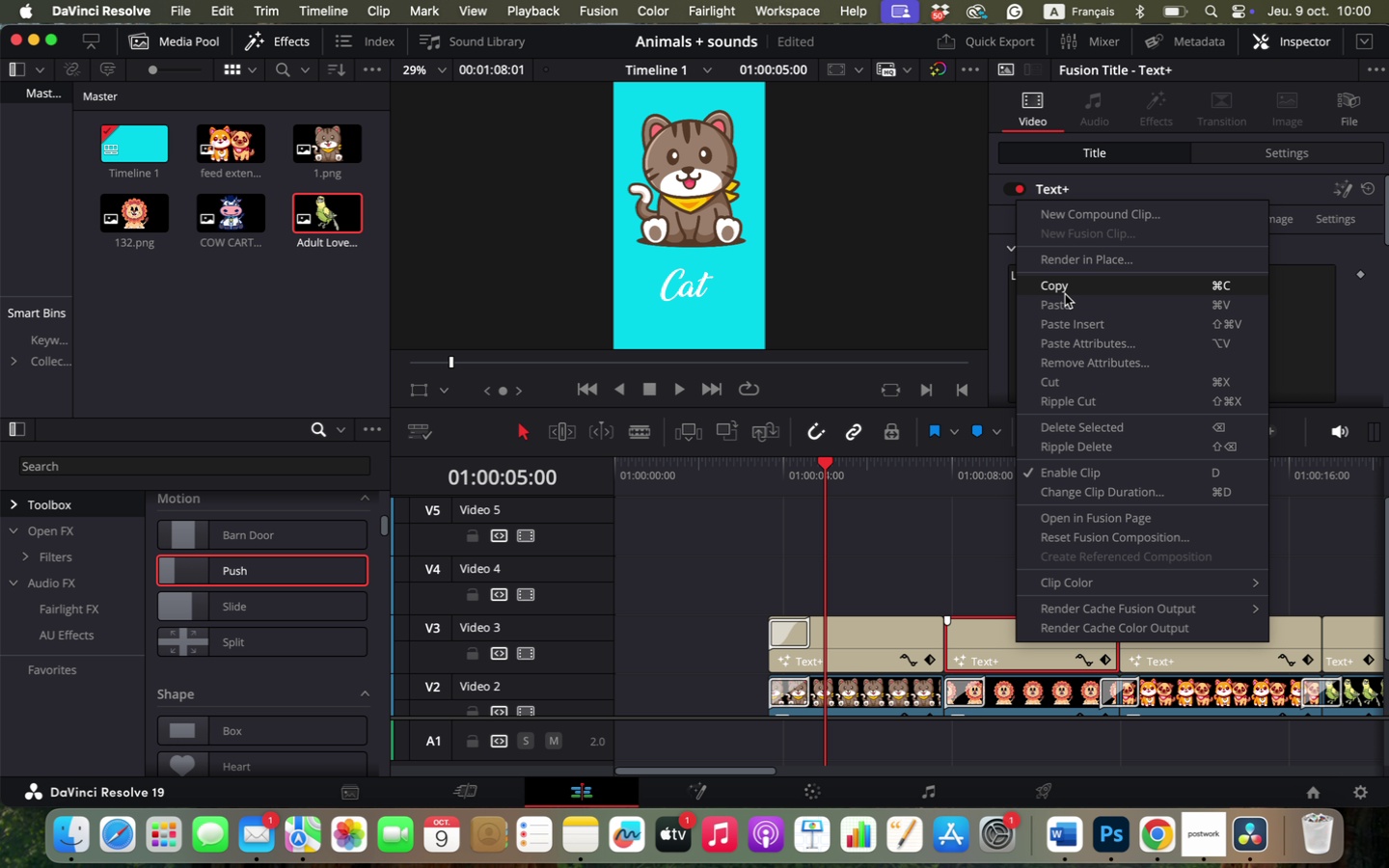 
left_click([1062, 304])
 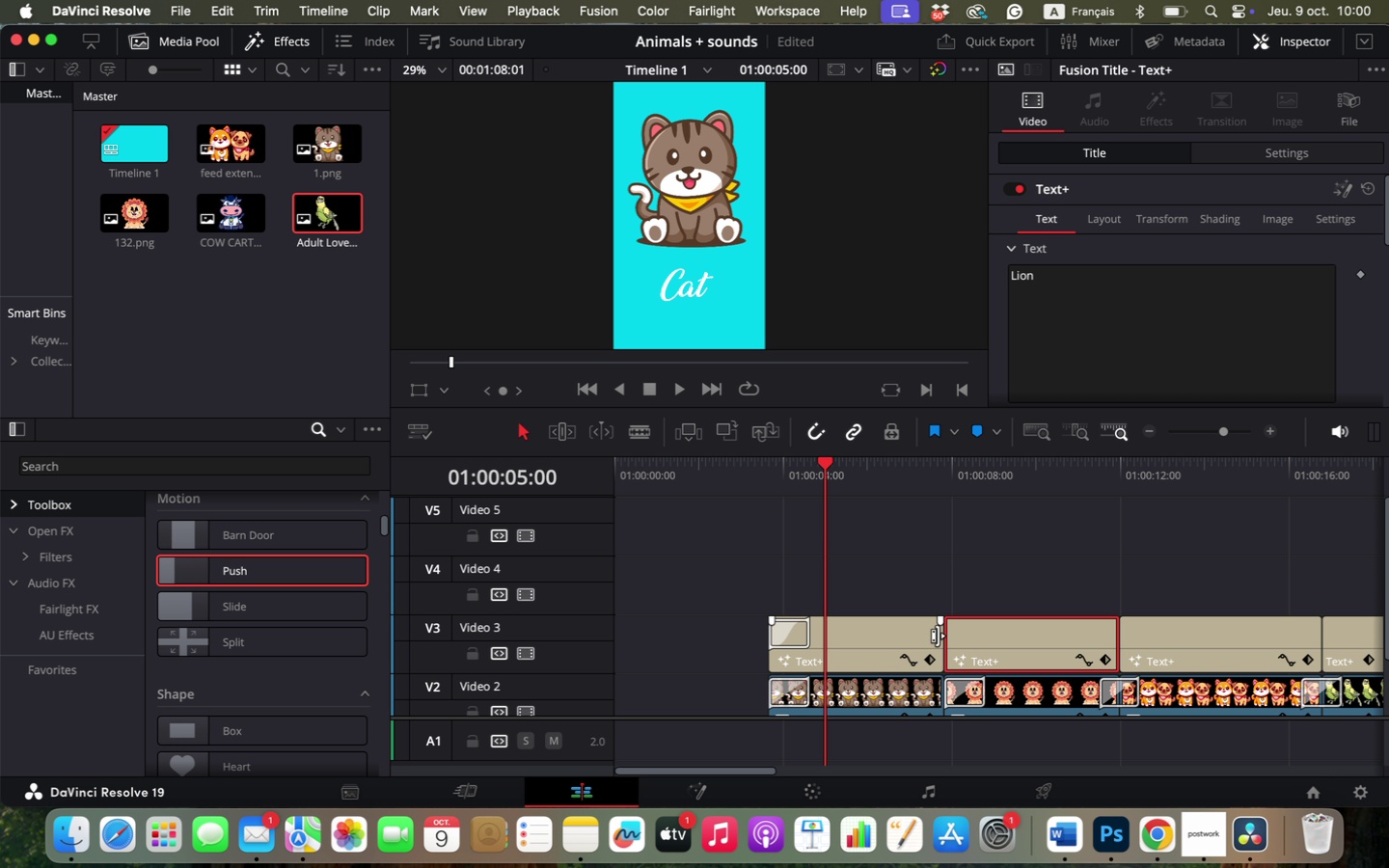 
right_click([941, 637])
 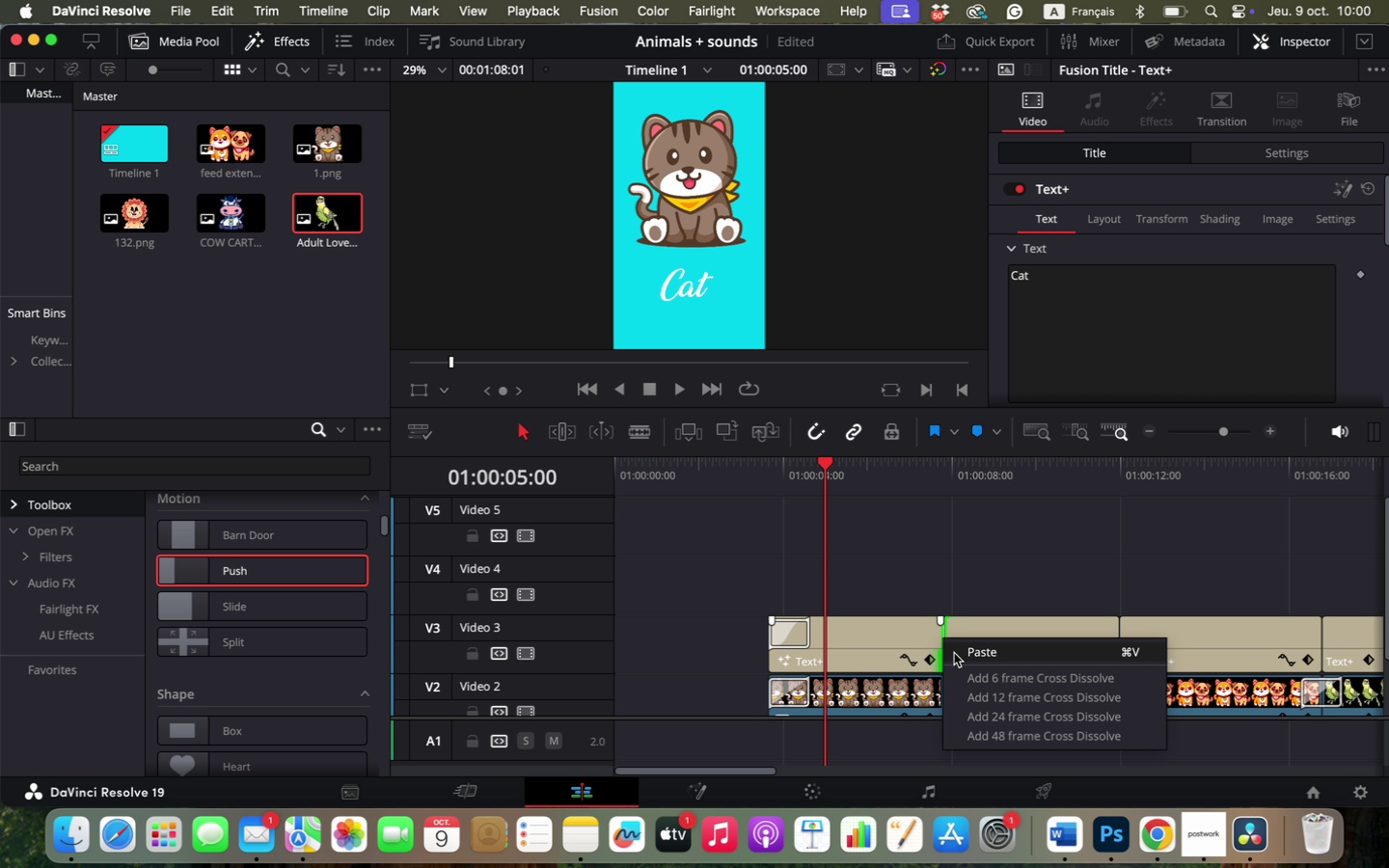 
left_click([954, 653])
 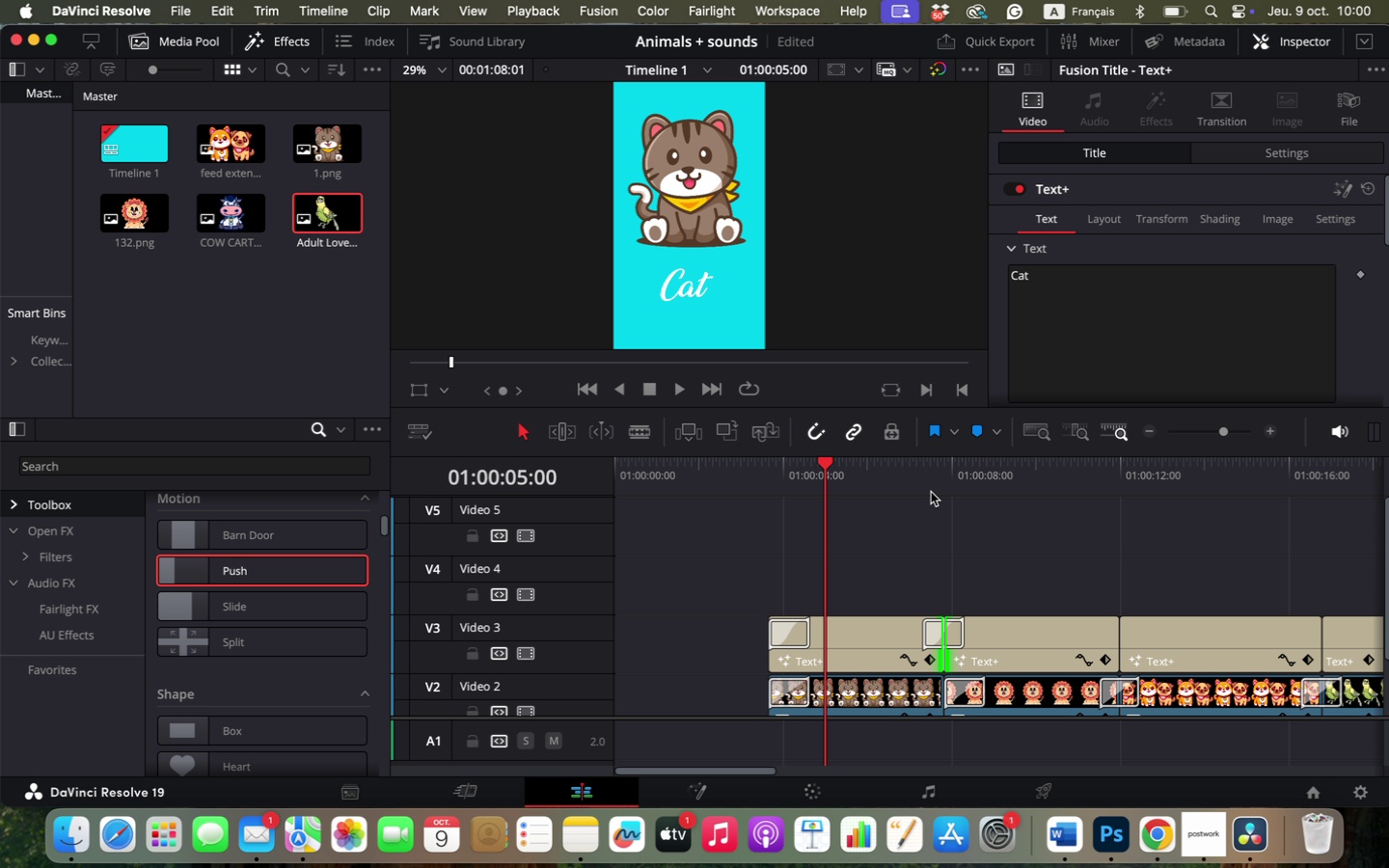 
left_click([922, 481])
 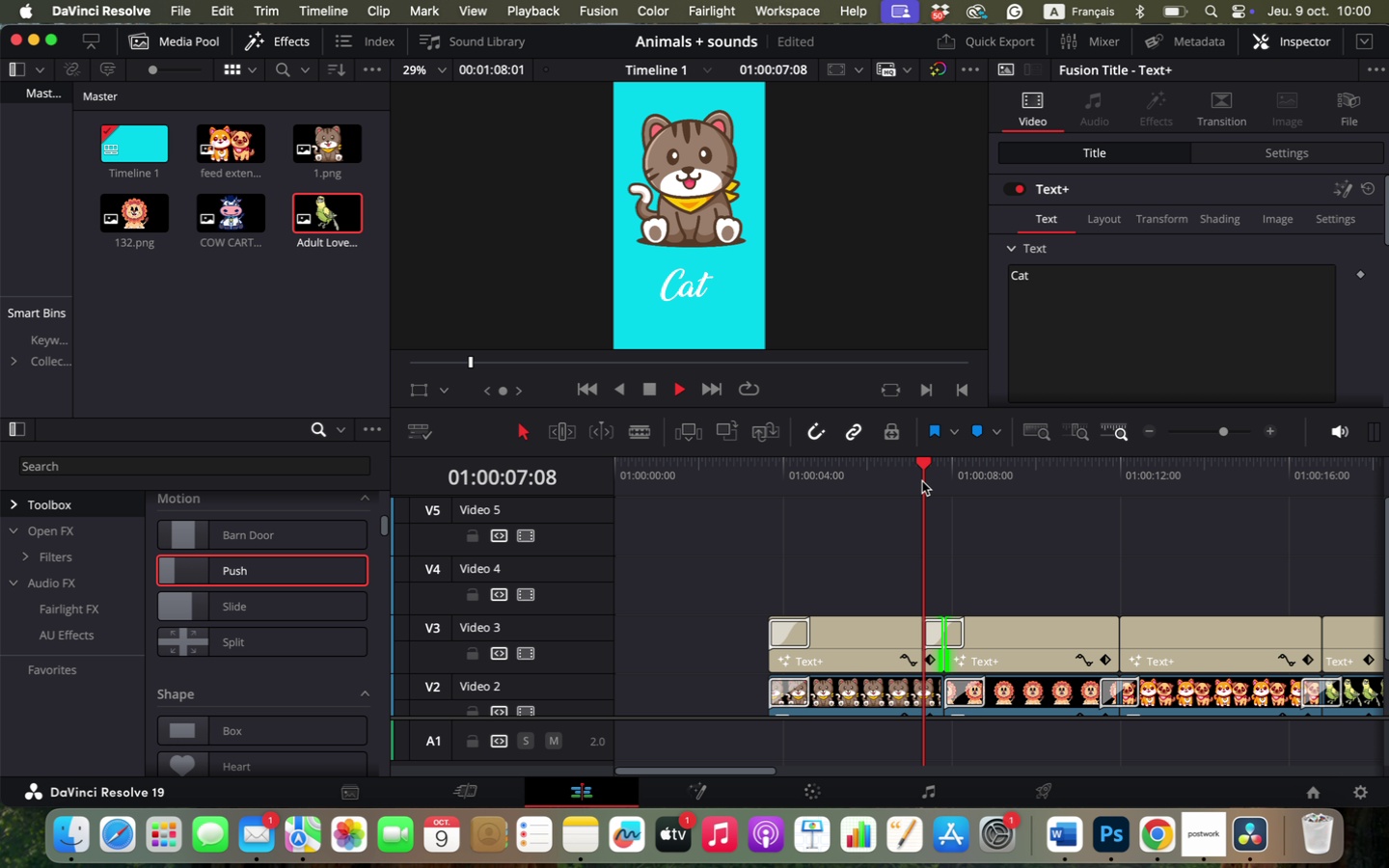 
key(Space)
 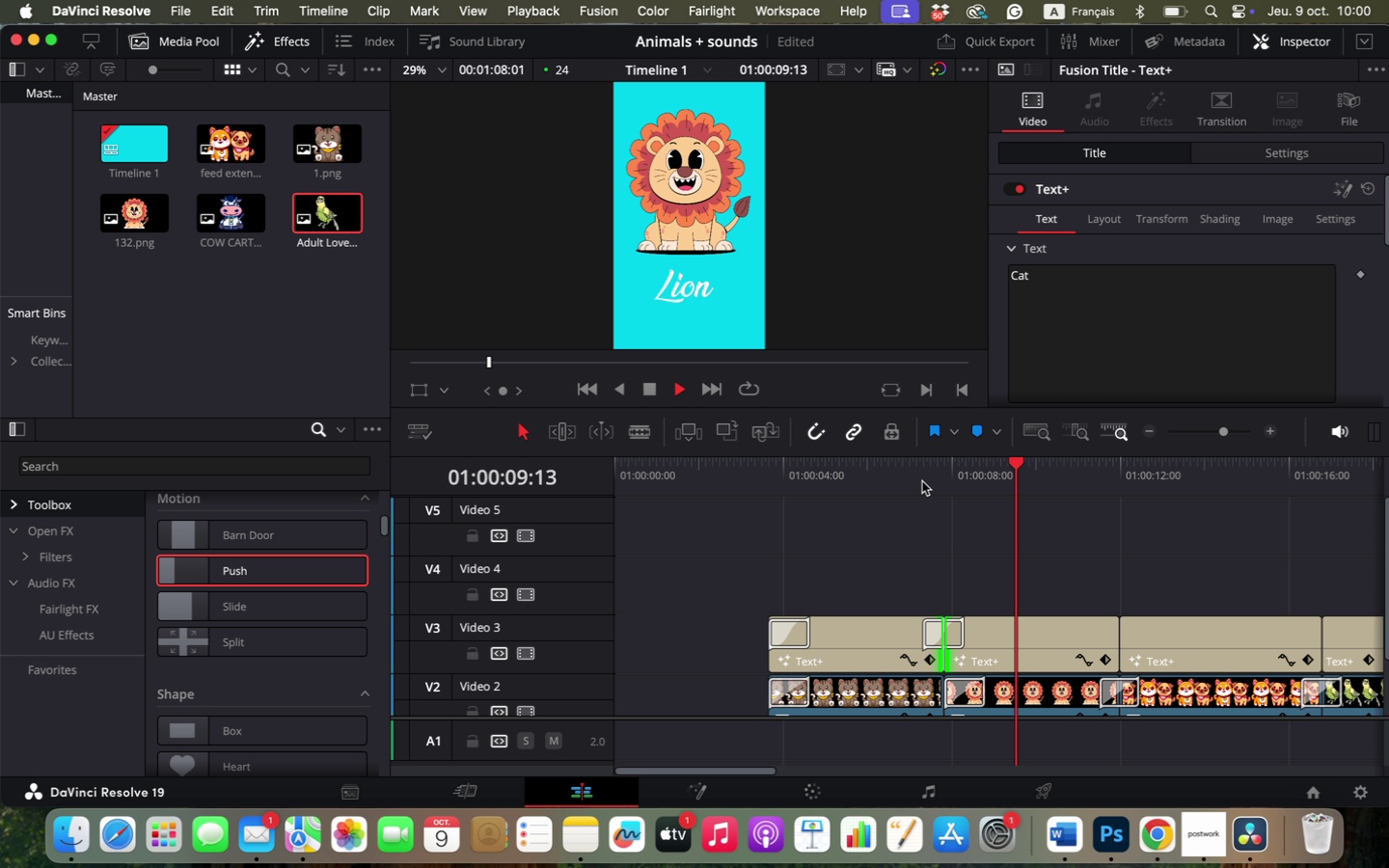 
left_click([922, 481])
 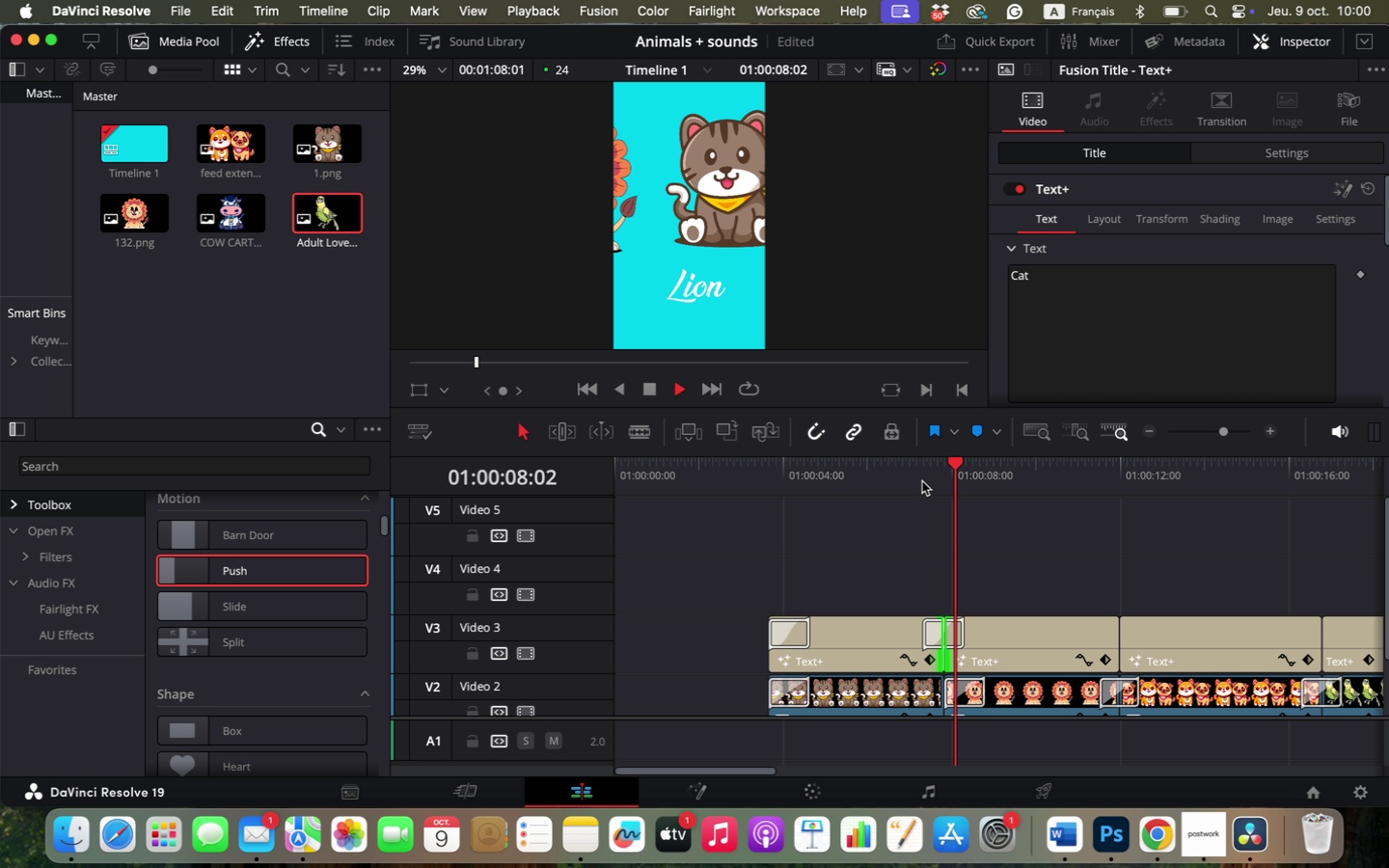 
key(Space)
 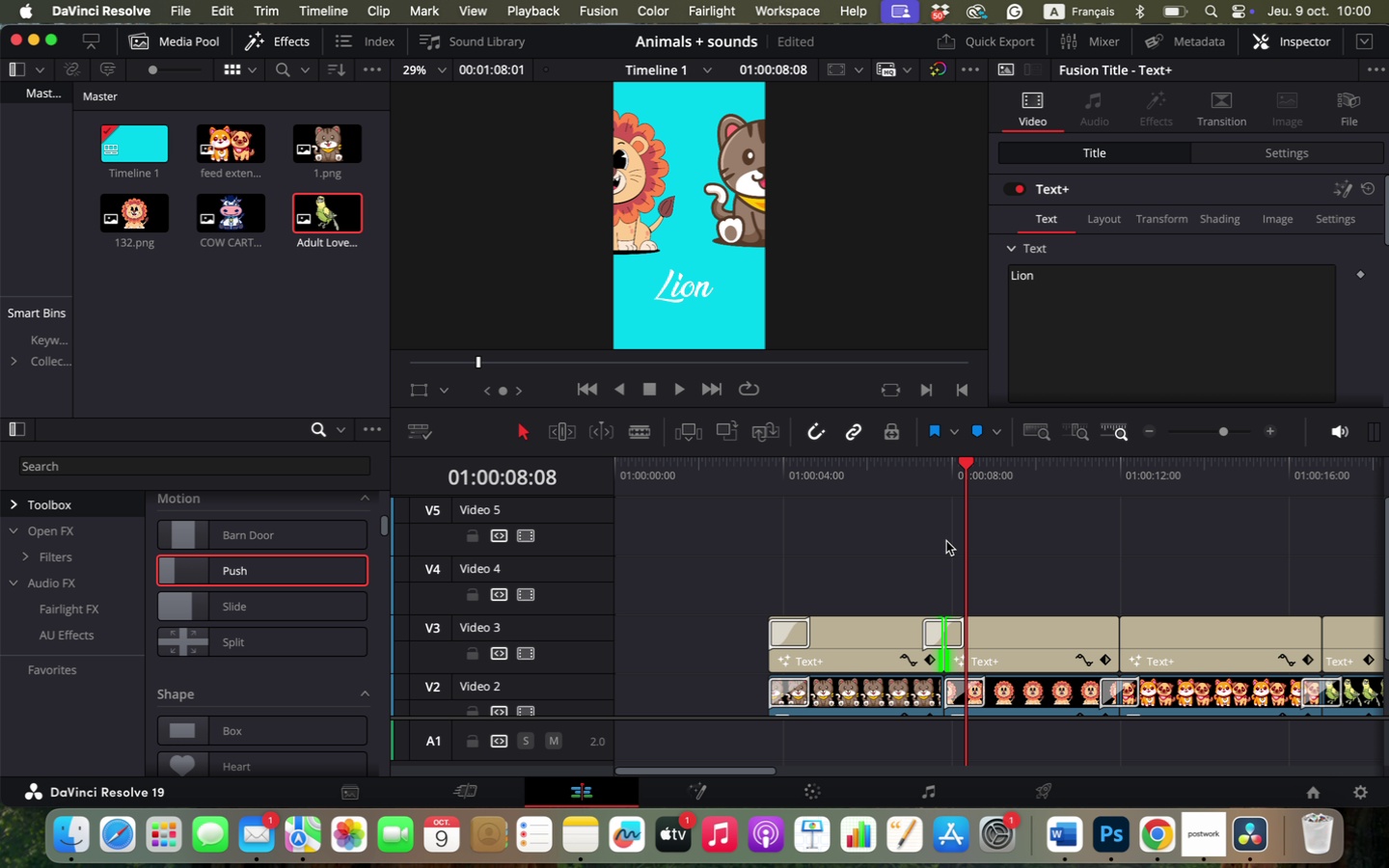 
left_click([920, 486])
 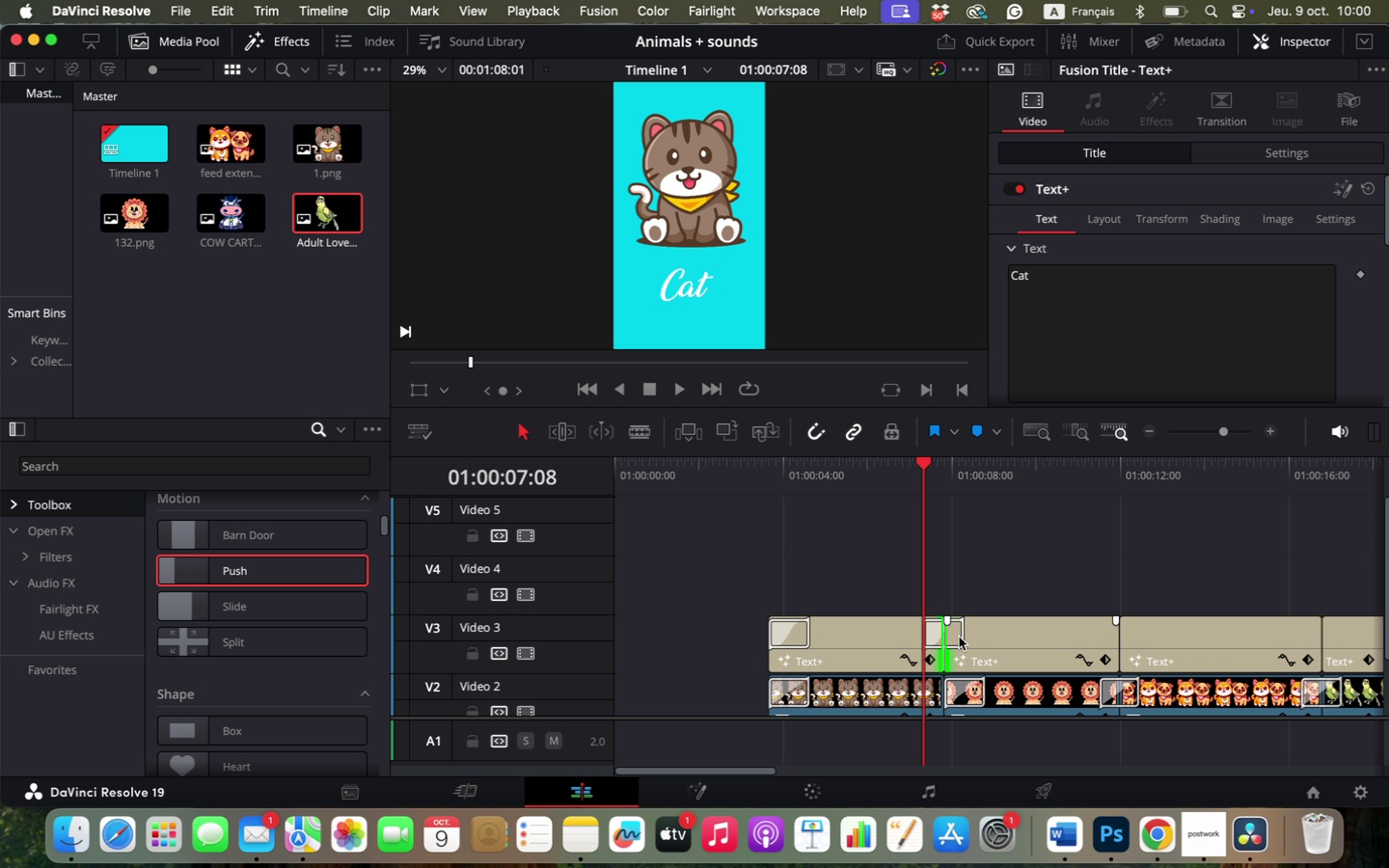 
left_click_drag(start_coordinate=[966, 634], to_coordinate=[989, 635])
 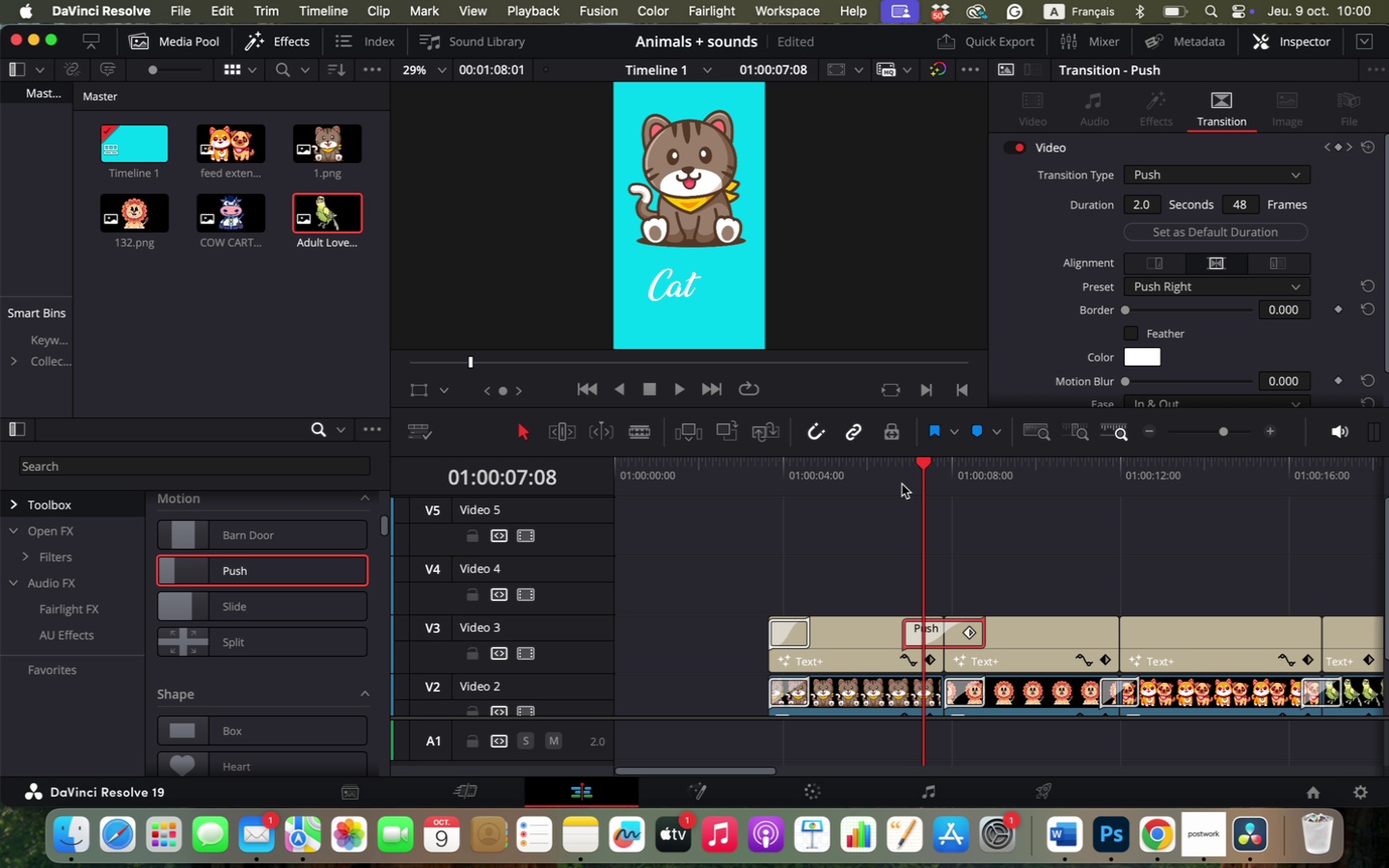 
left_click([899, 483])
 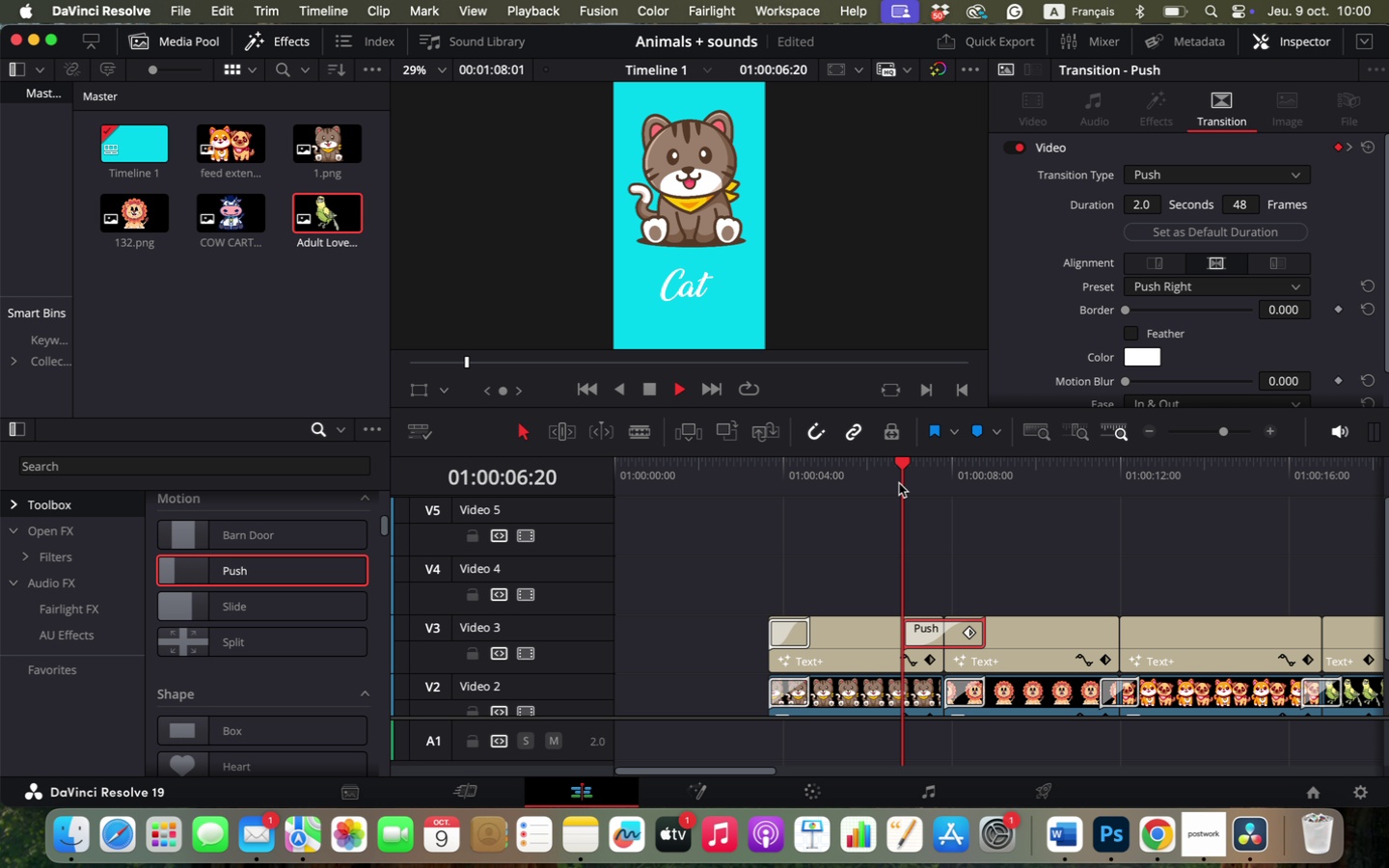 
key(Space)
 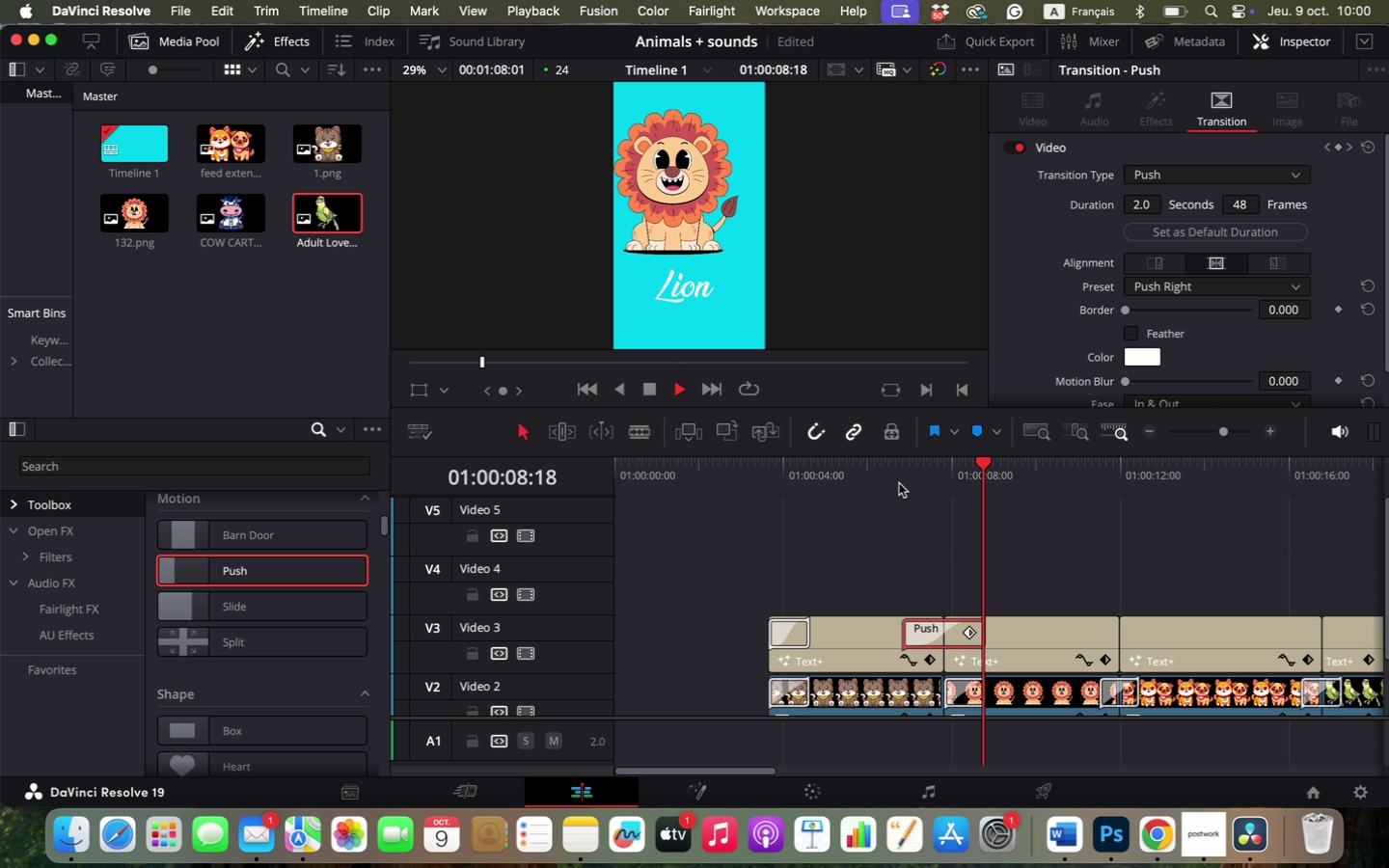 
key(Space)
 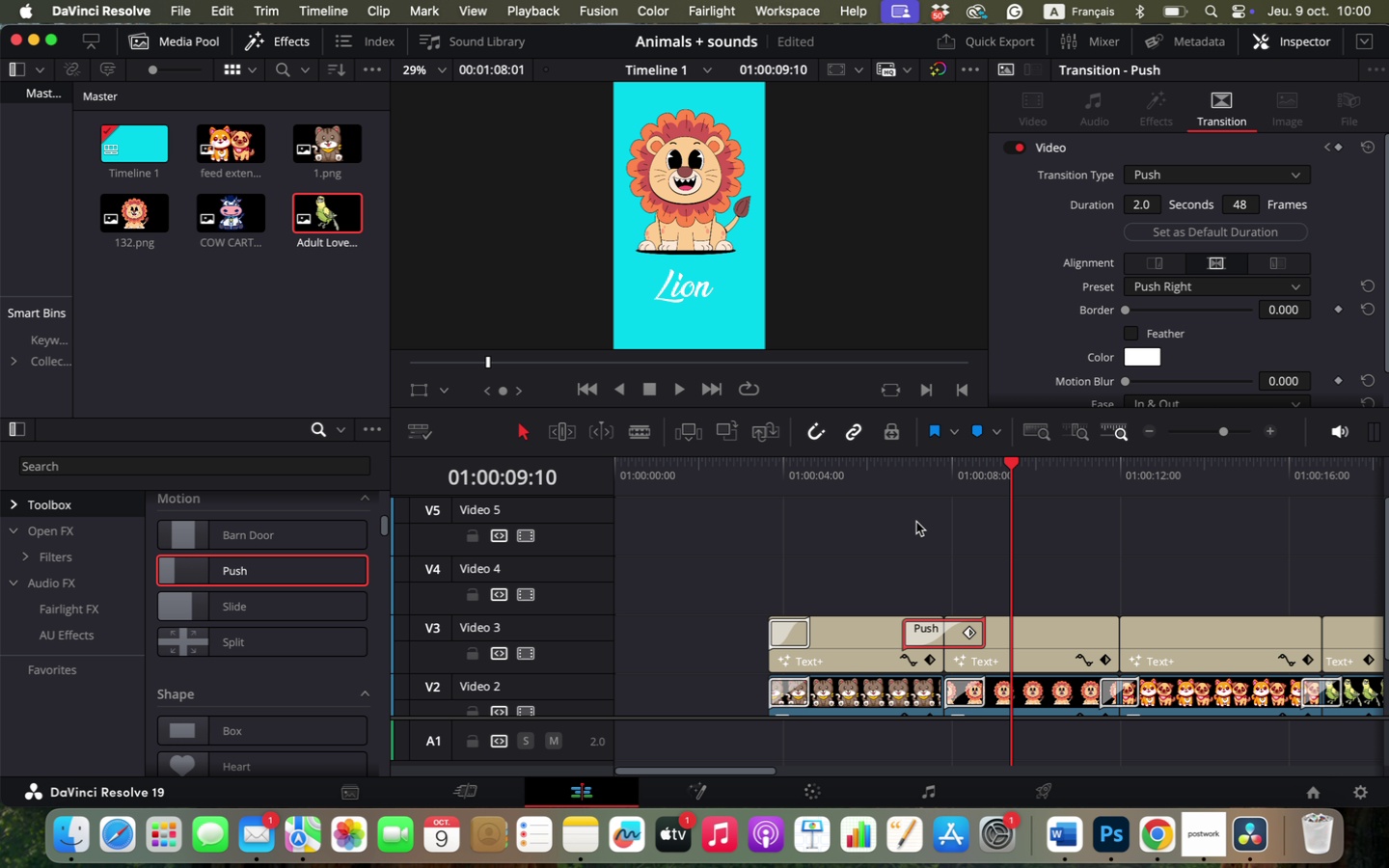 
scroll: coordinate [986, 538], scroll_direction: down, amount: 1.0
 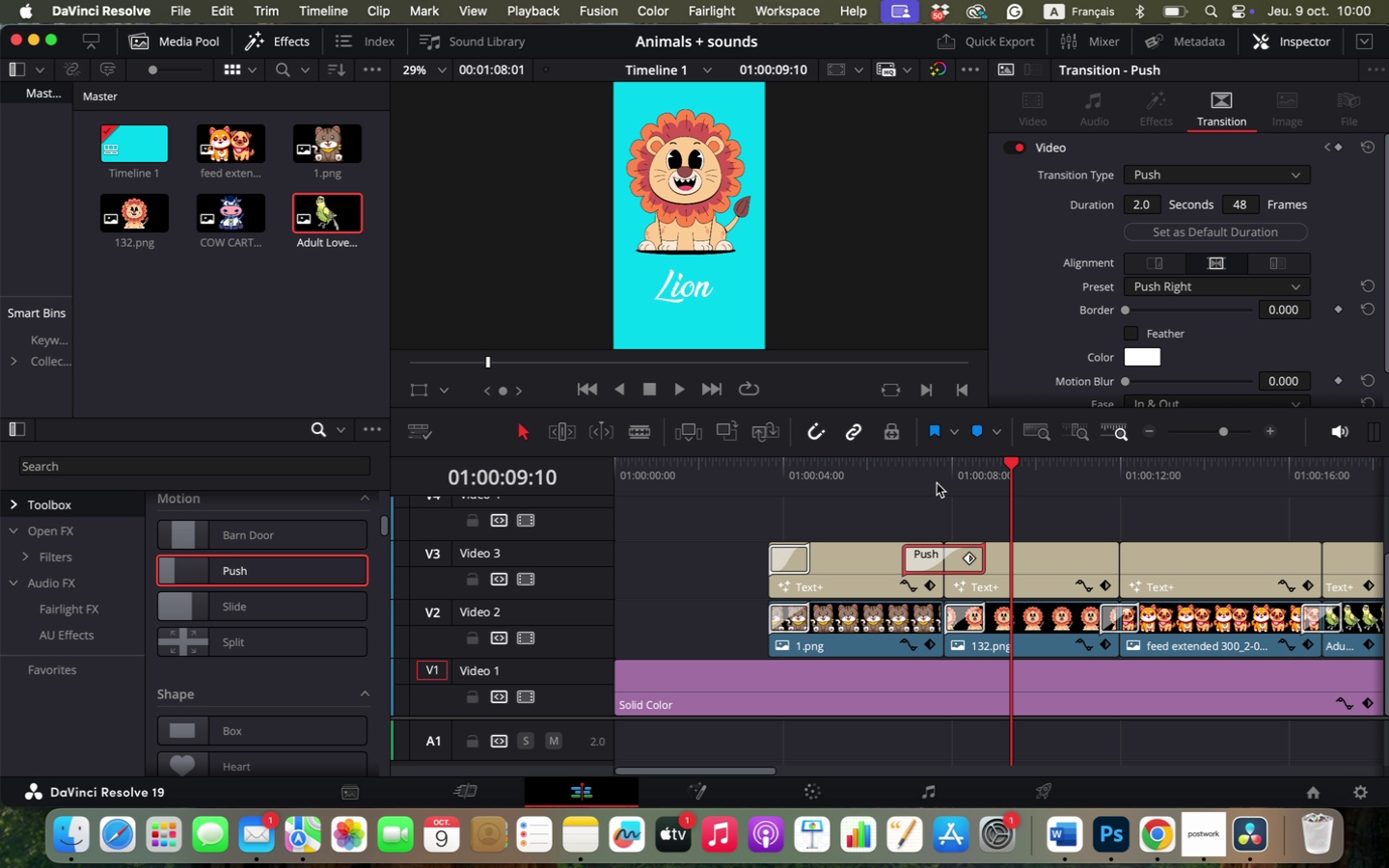 
left_click([898, 480])
 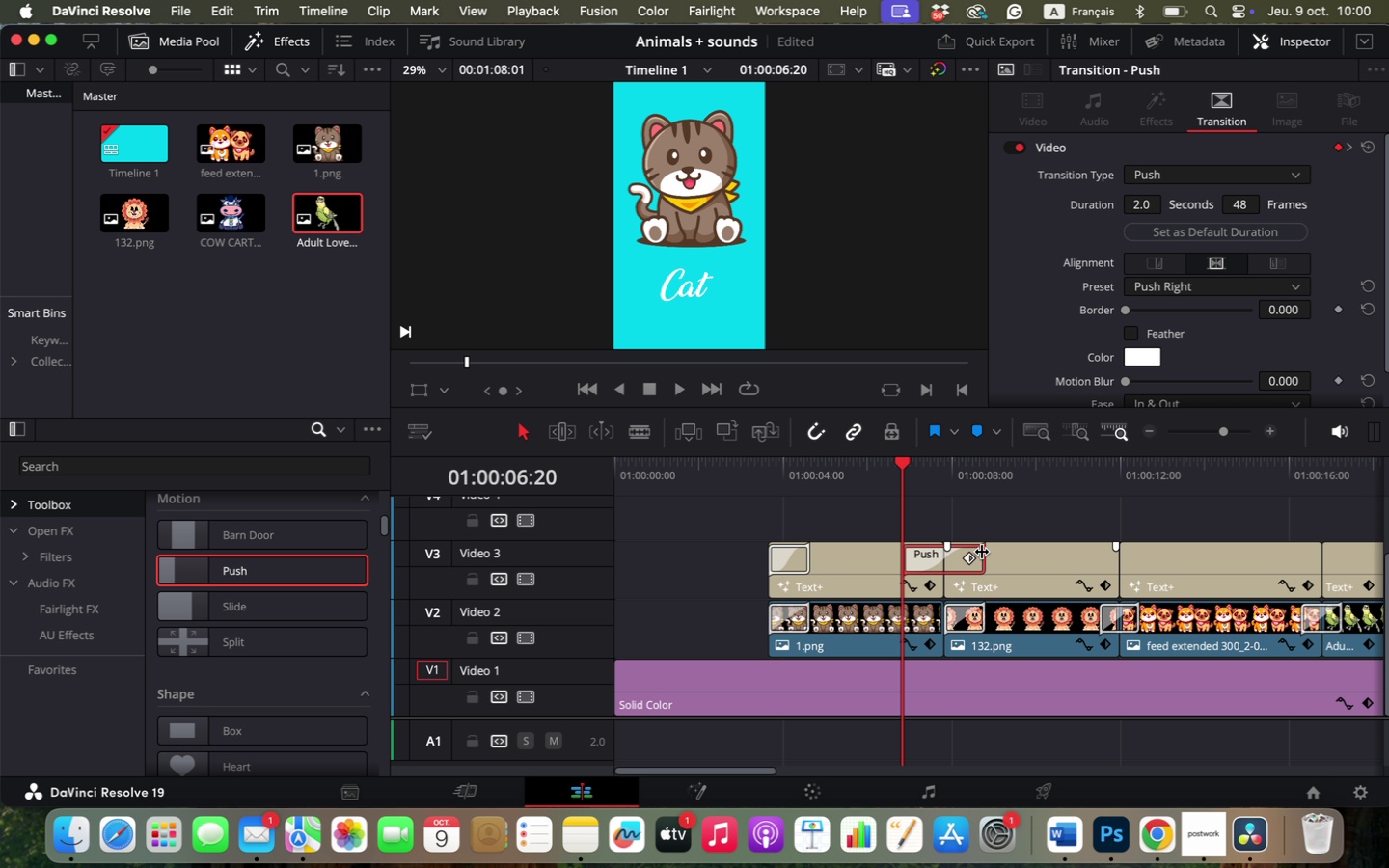 
left_click_drag(start_coordinate=[984, 556], to_coordinate=[967, 555])
 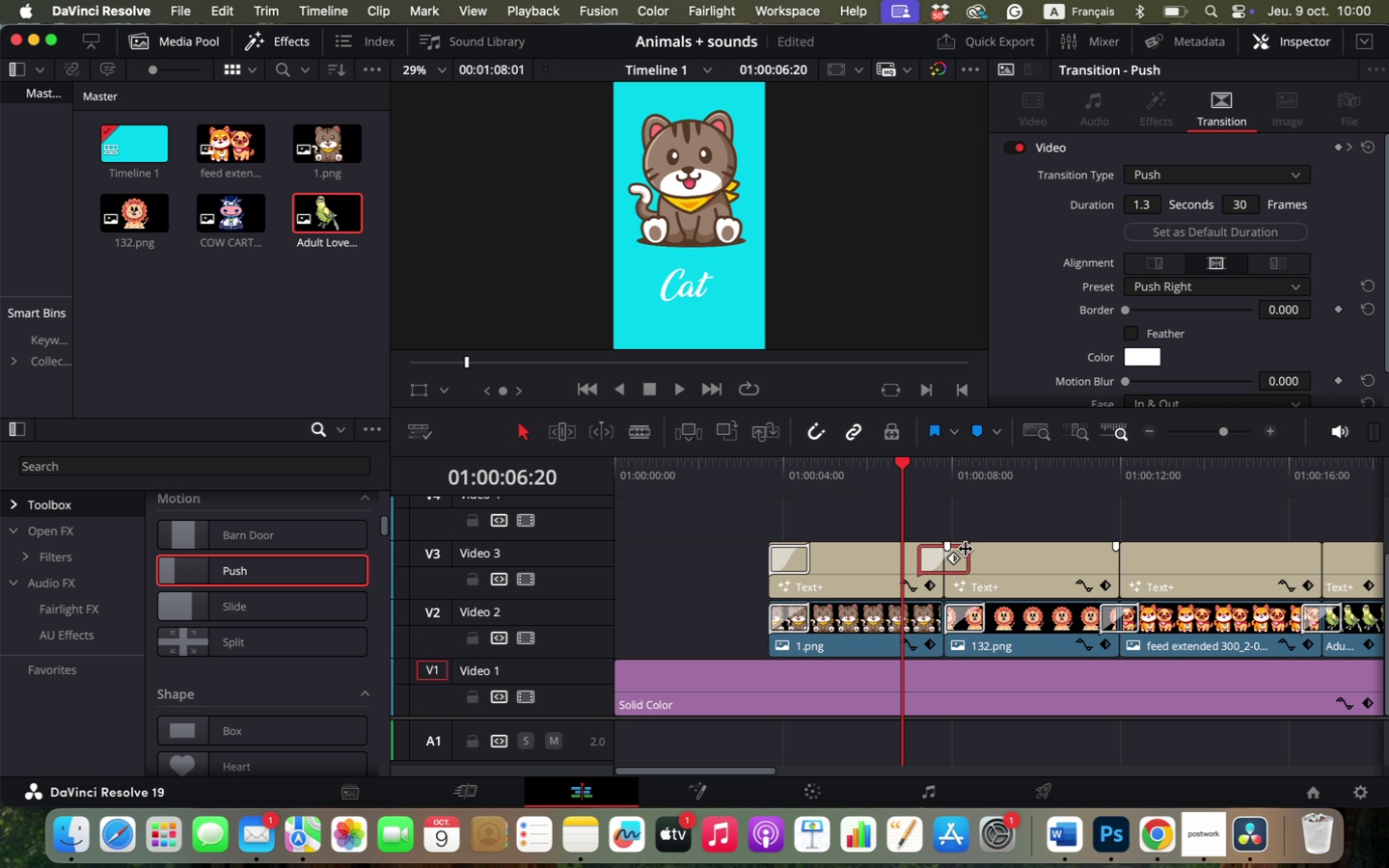 
key(Space)
 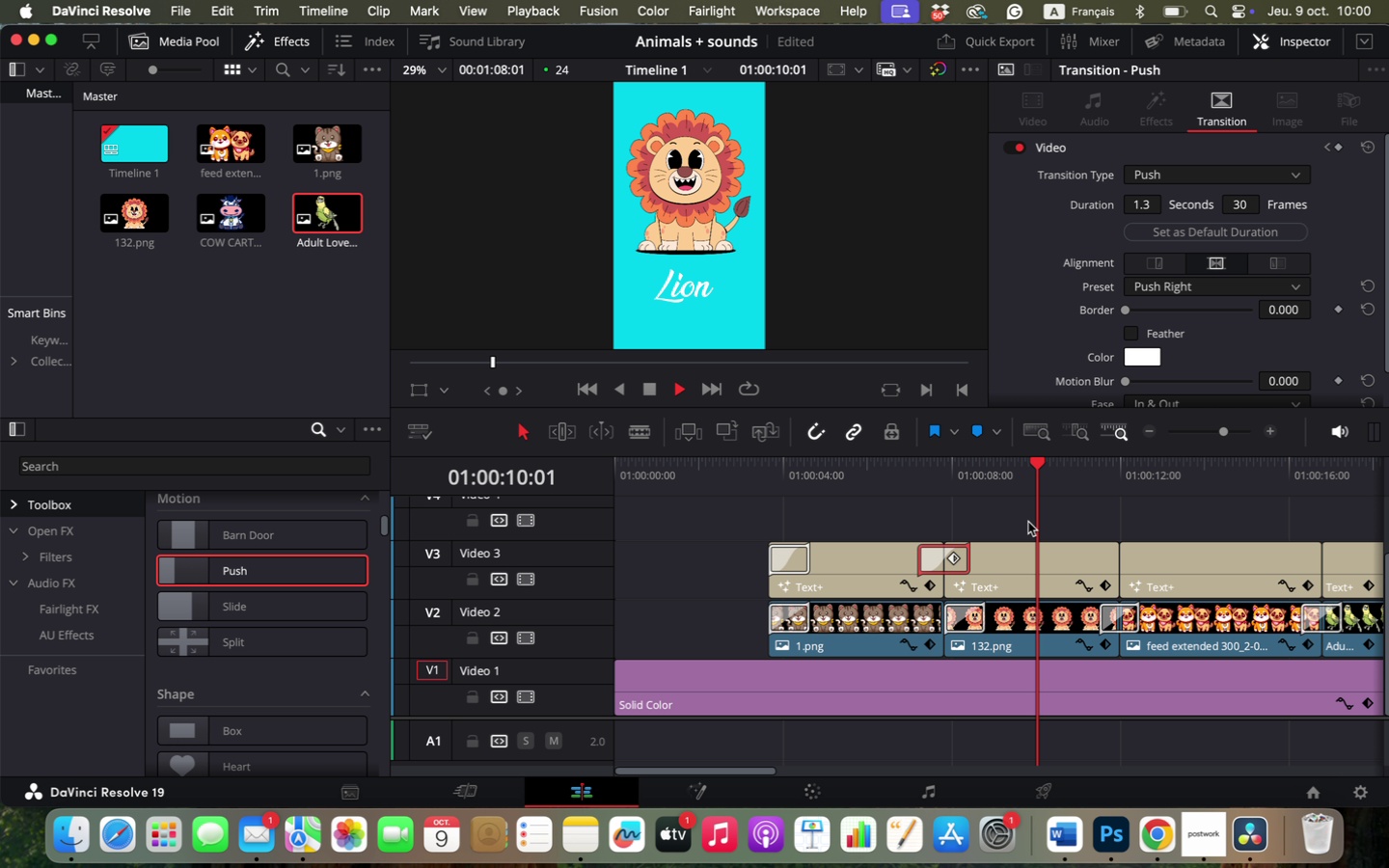 
left_click([922, 480])
 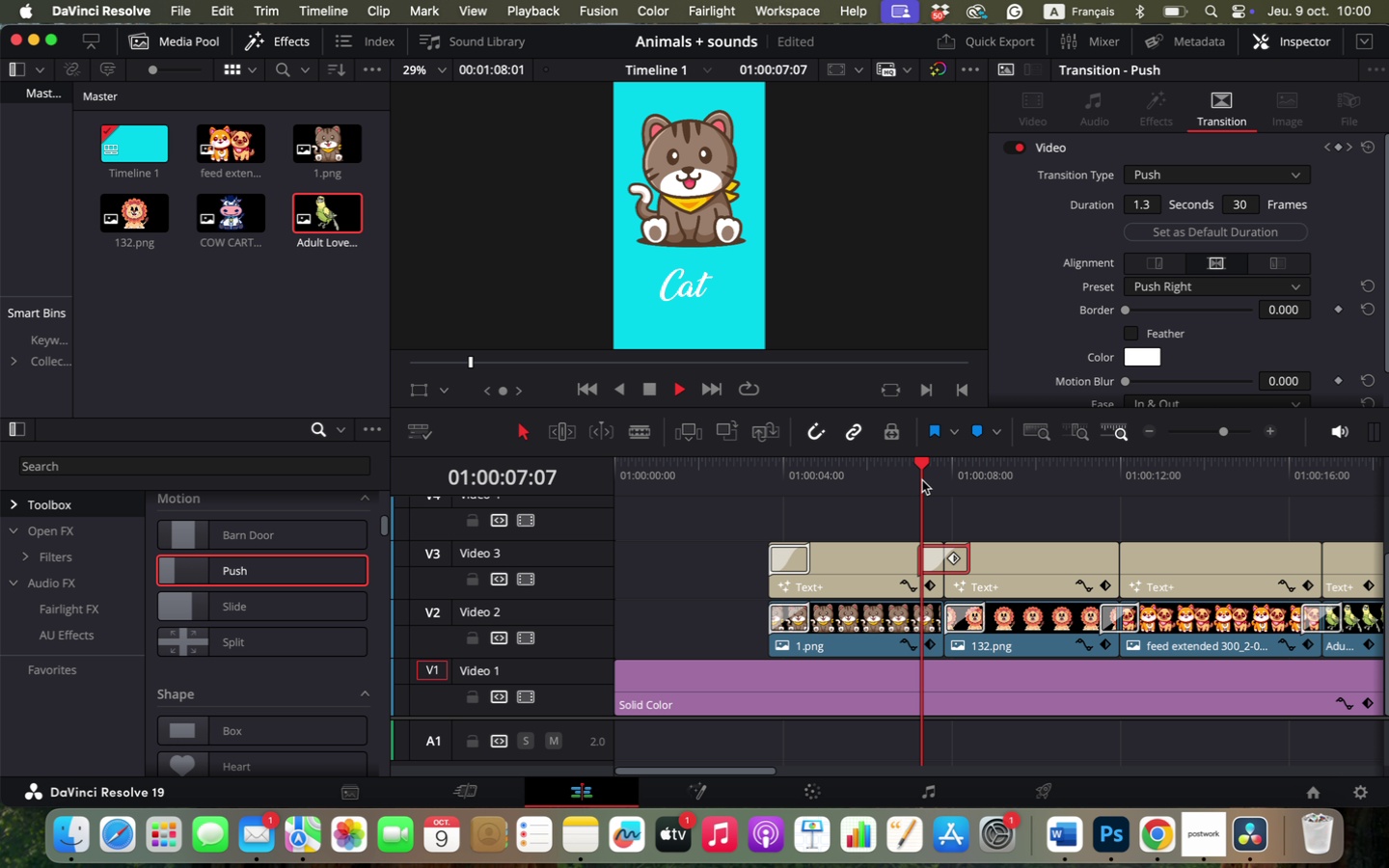 
key(Space)
 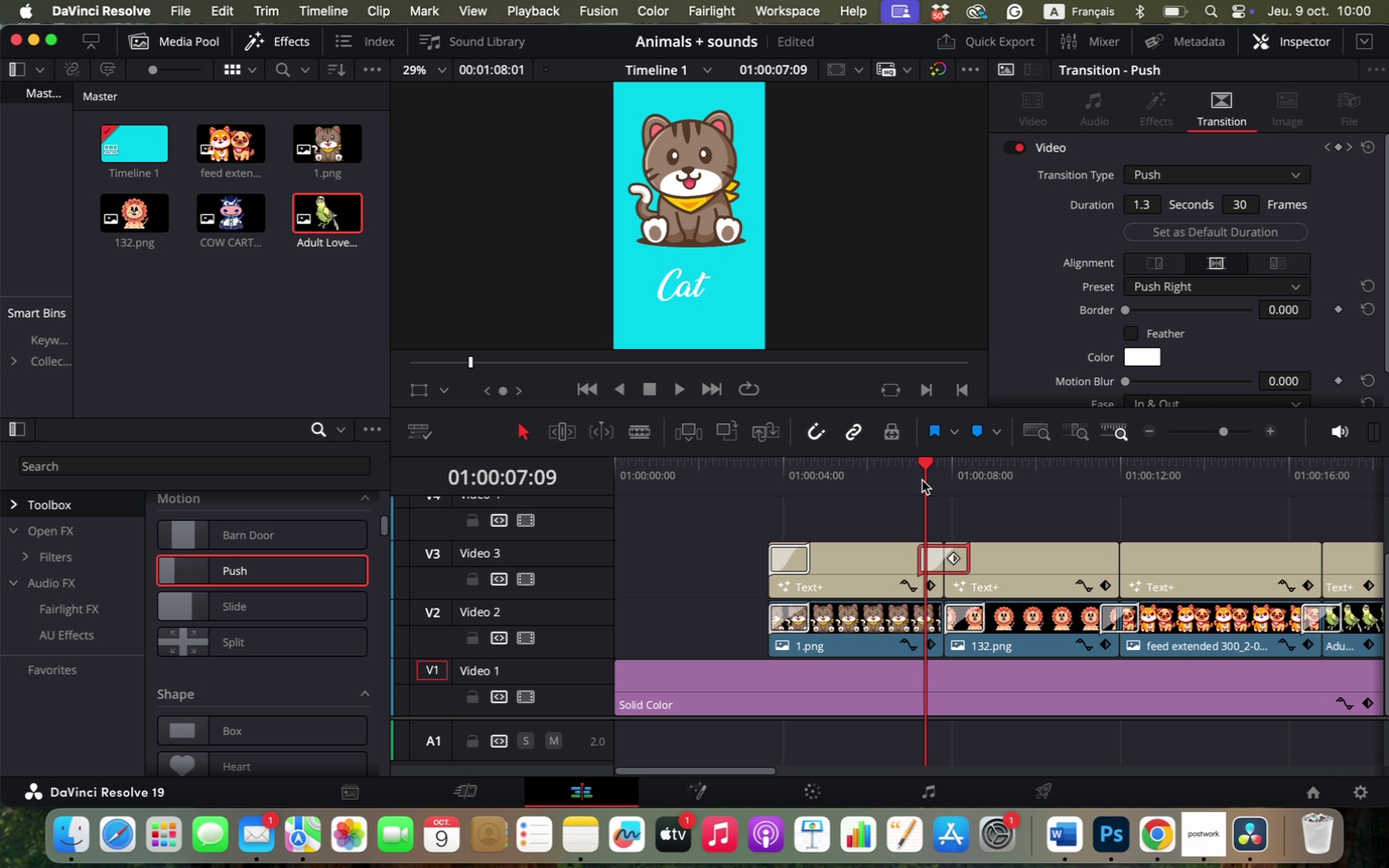 
key(Space)
 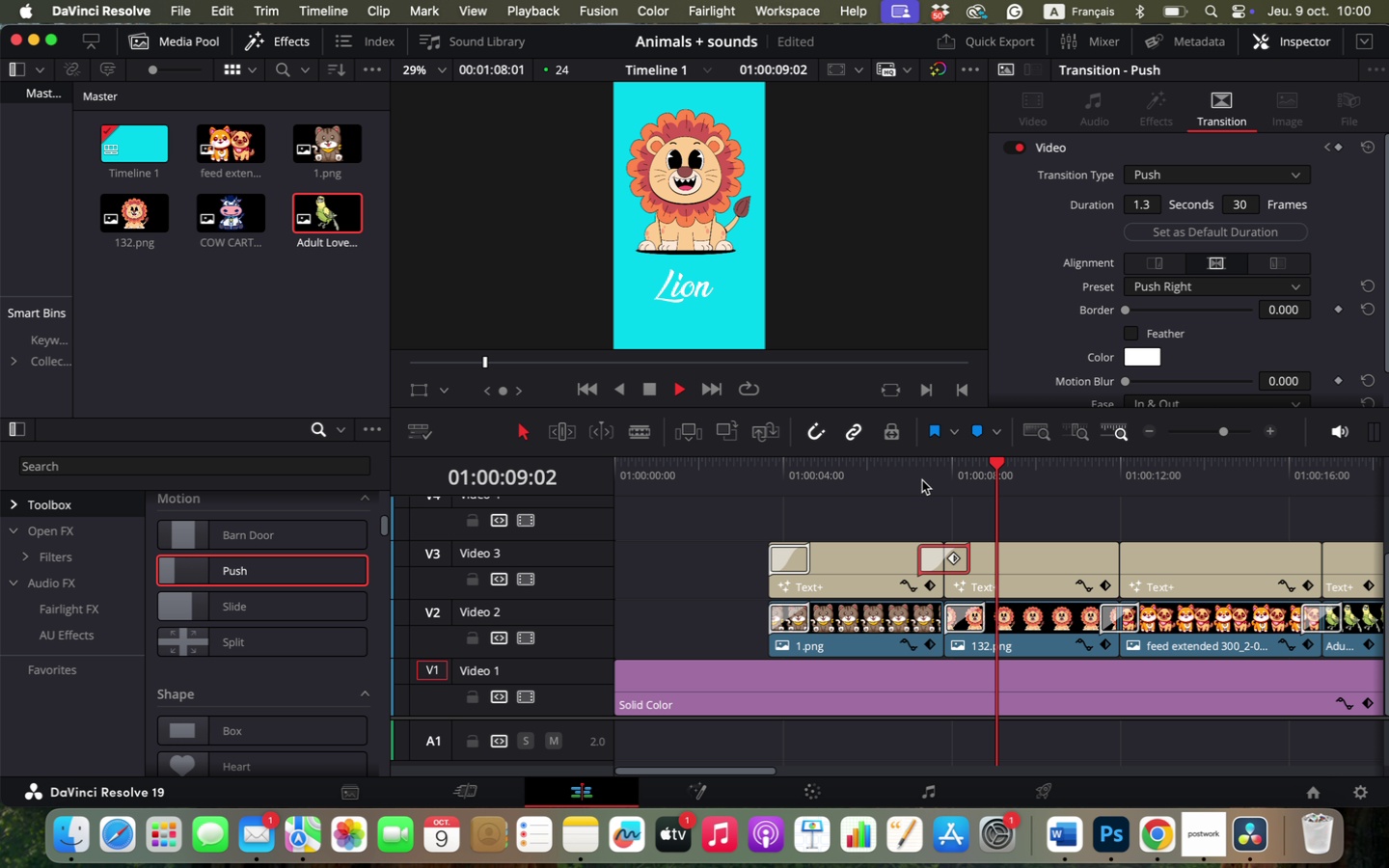 
left_click([922, 480])
 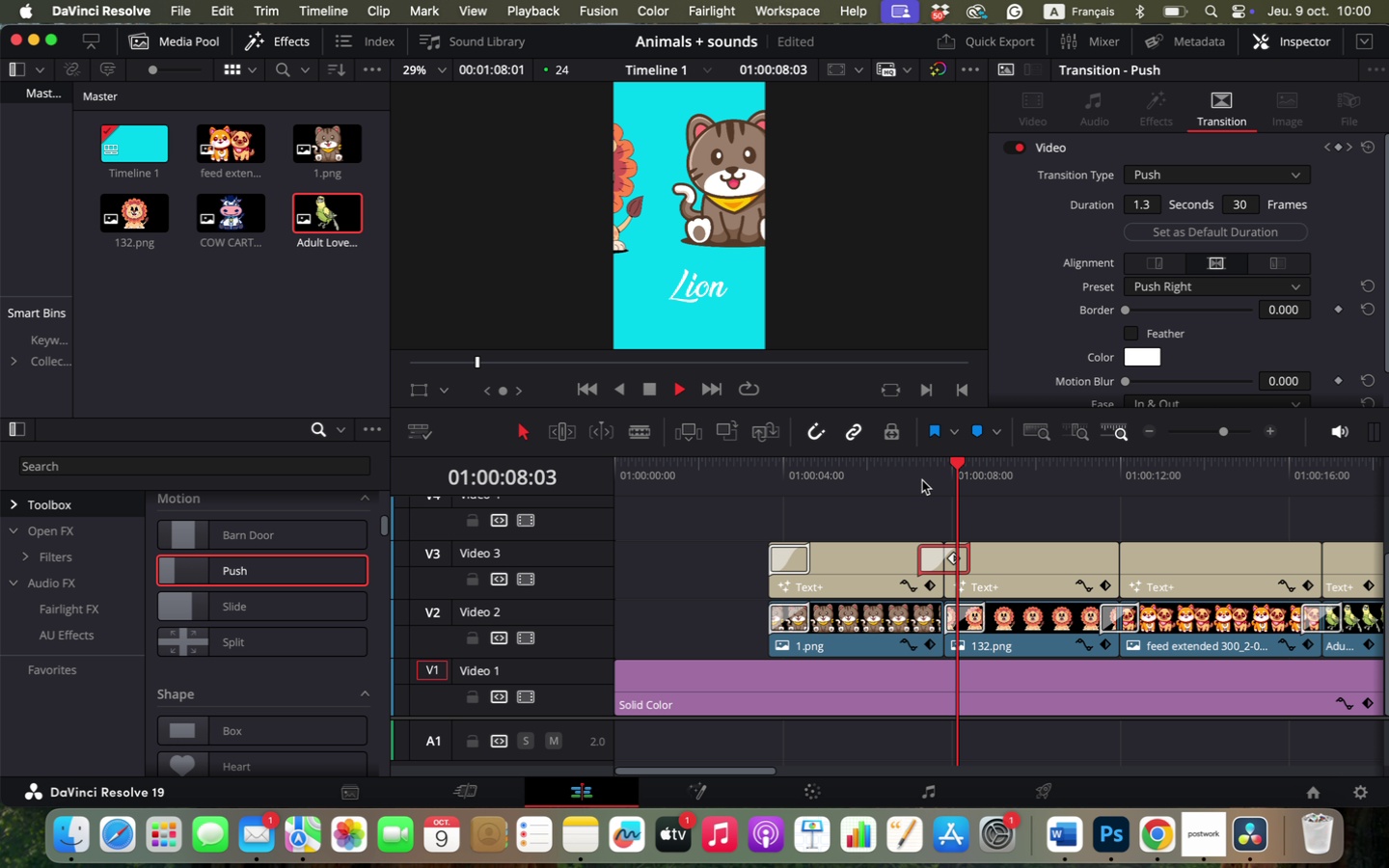 
key(Space)
 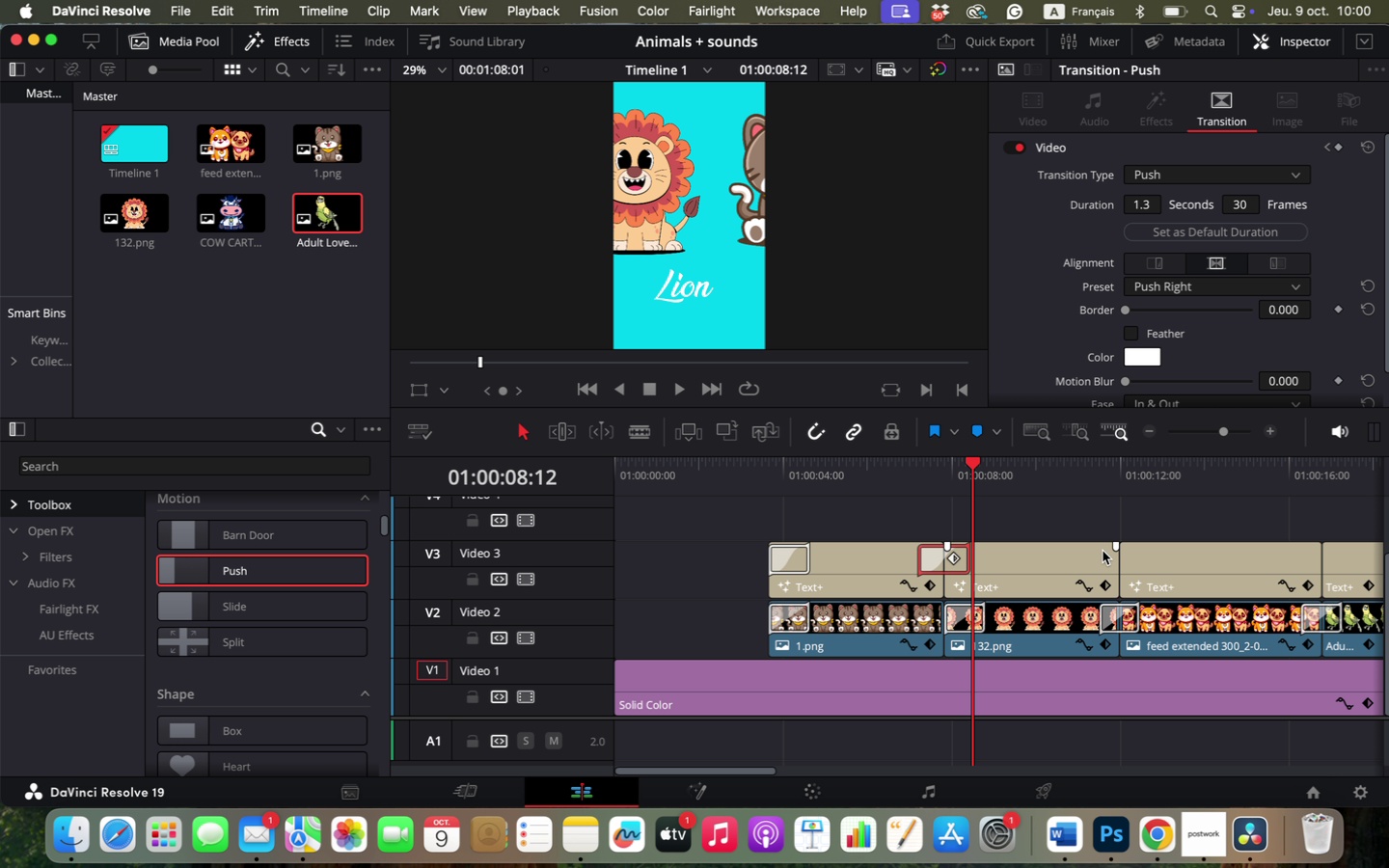 
wait(5.33)
 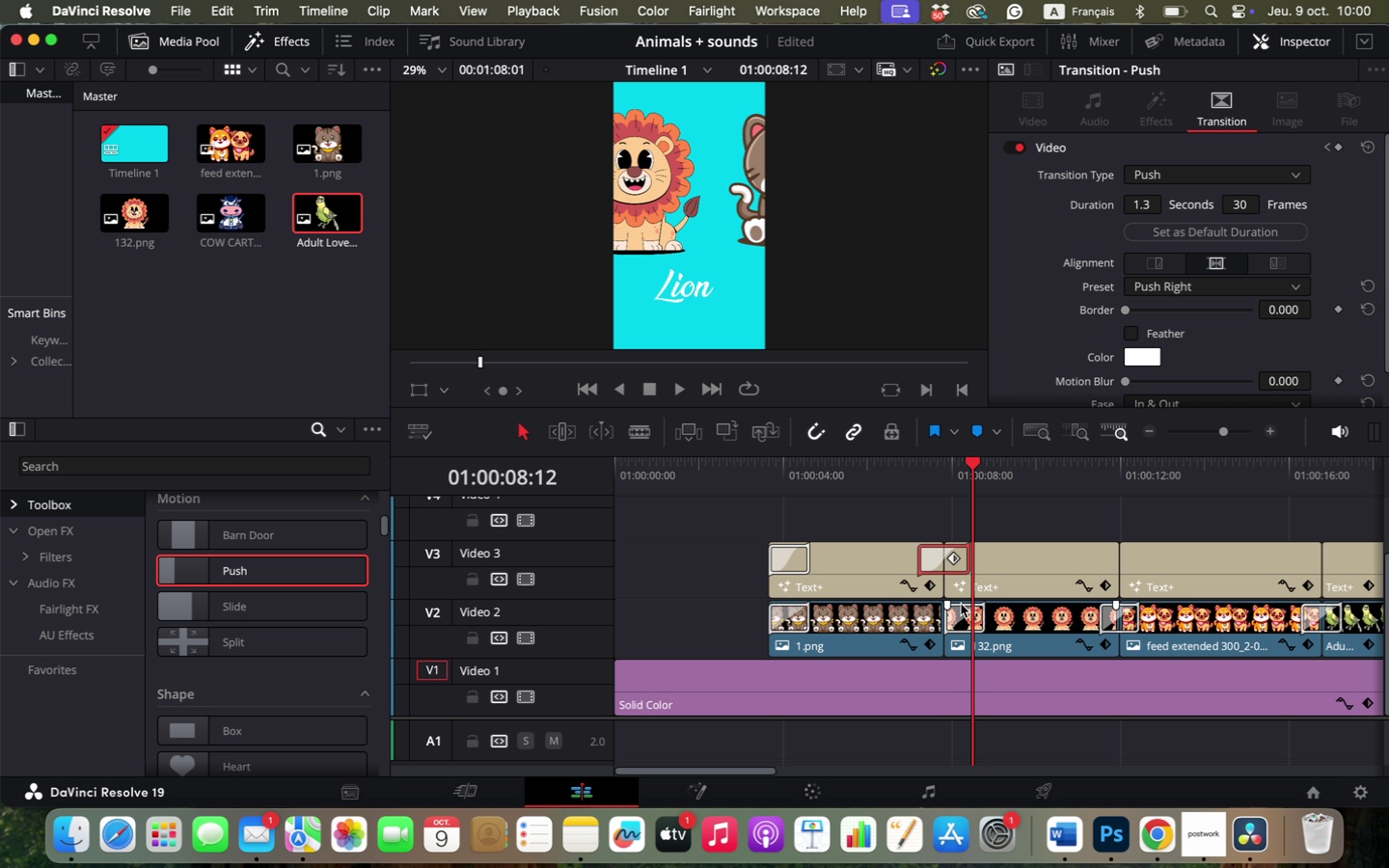 
right_click([1119, 559])
 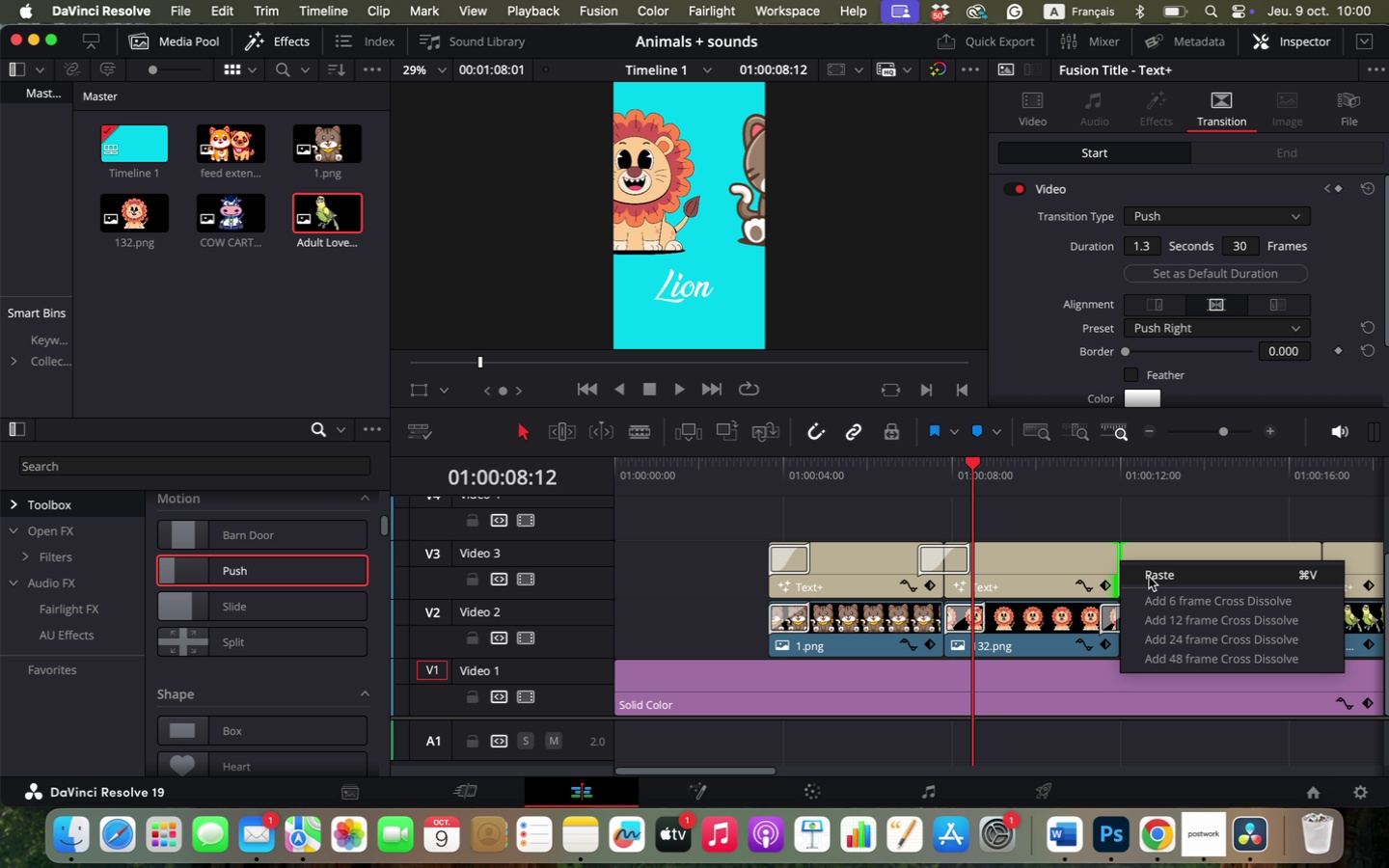 
left_click([1149, 577])
 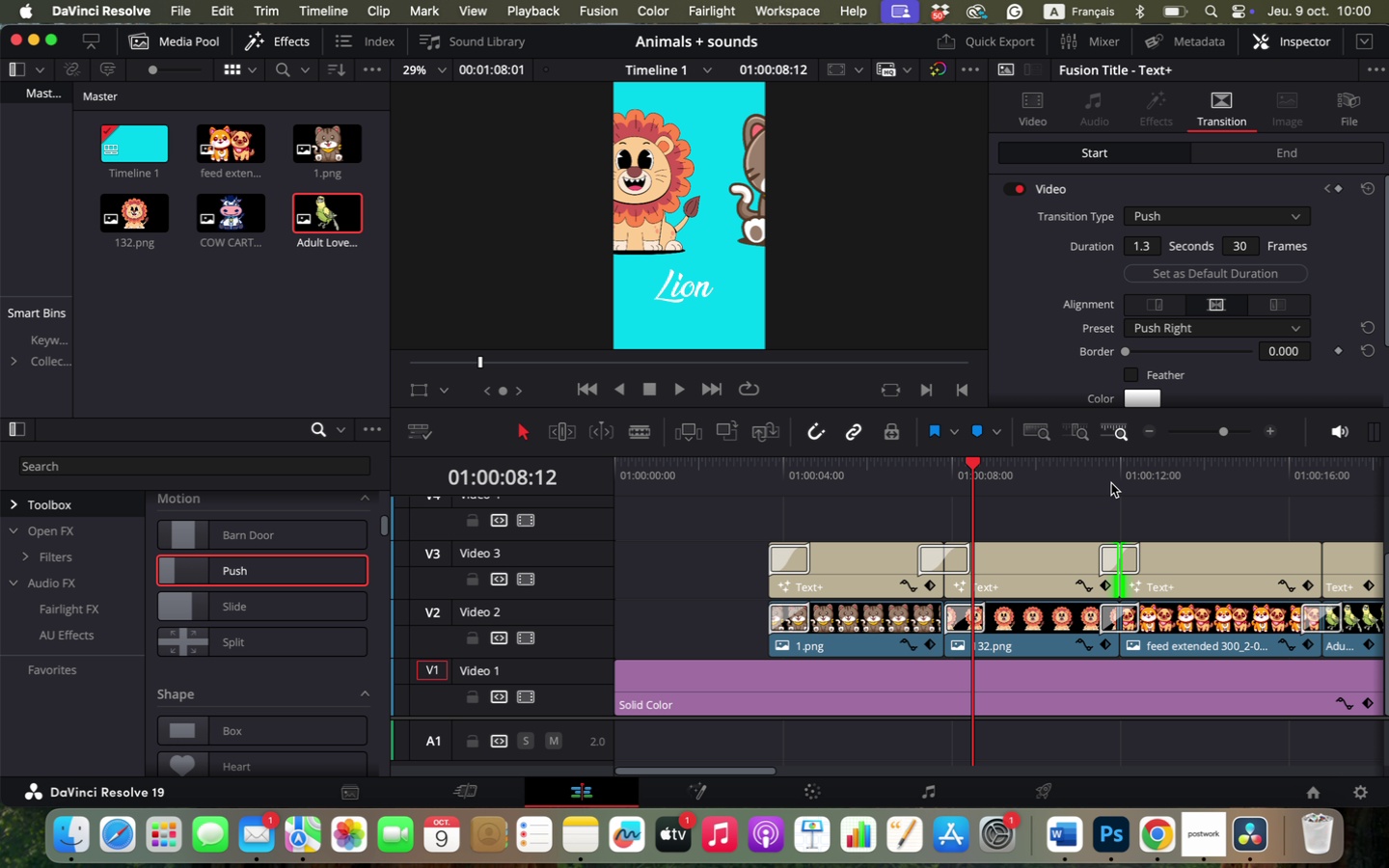 
left_click([1104, 480])
 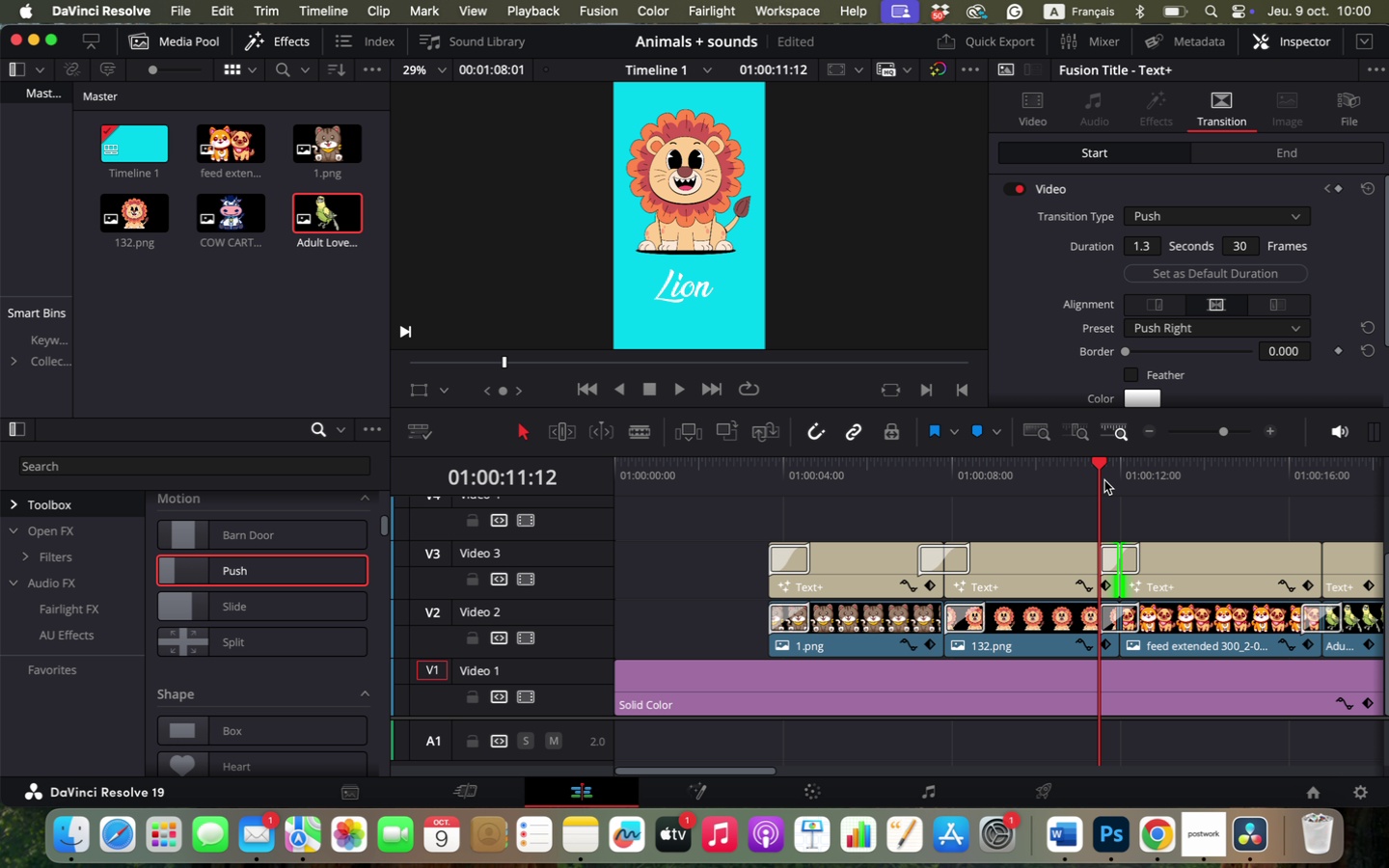 
key(Space)
 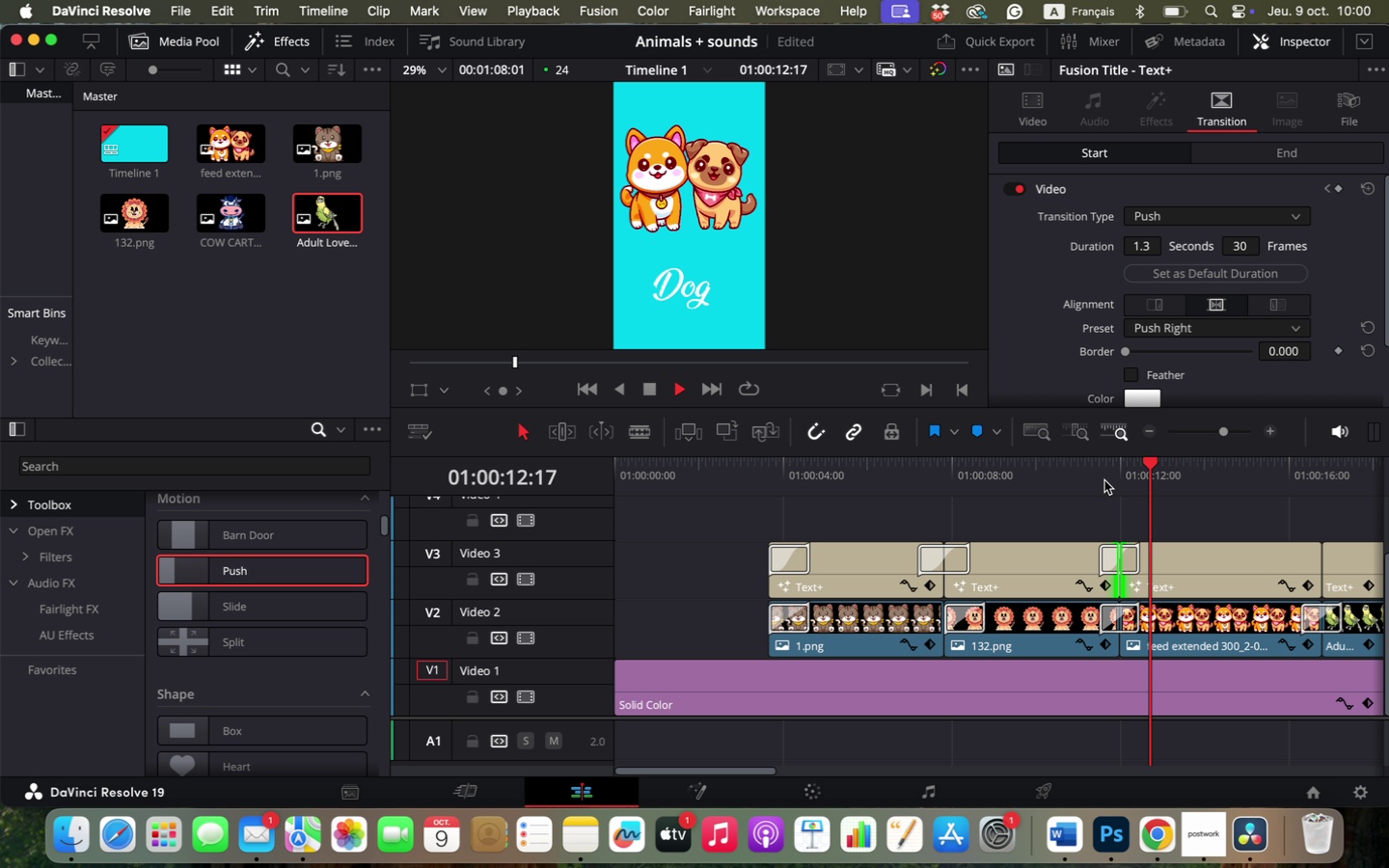 
key(Space)
 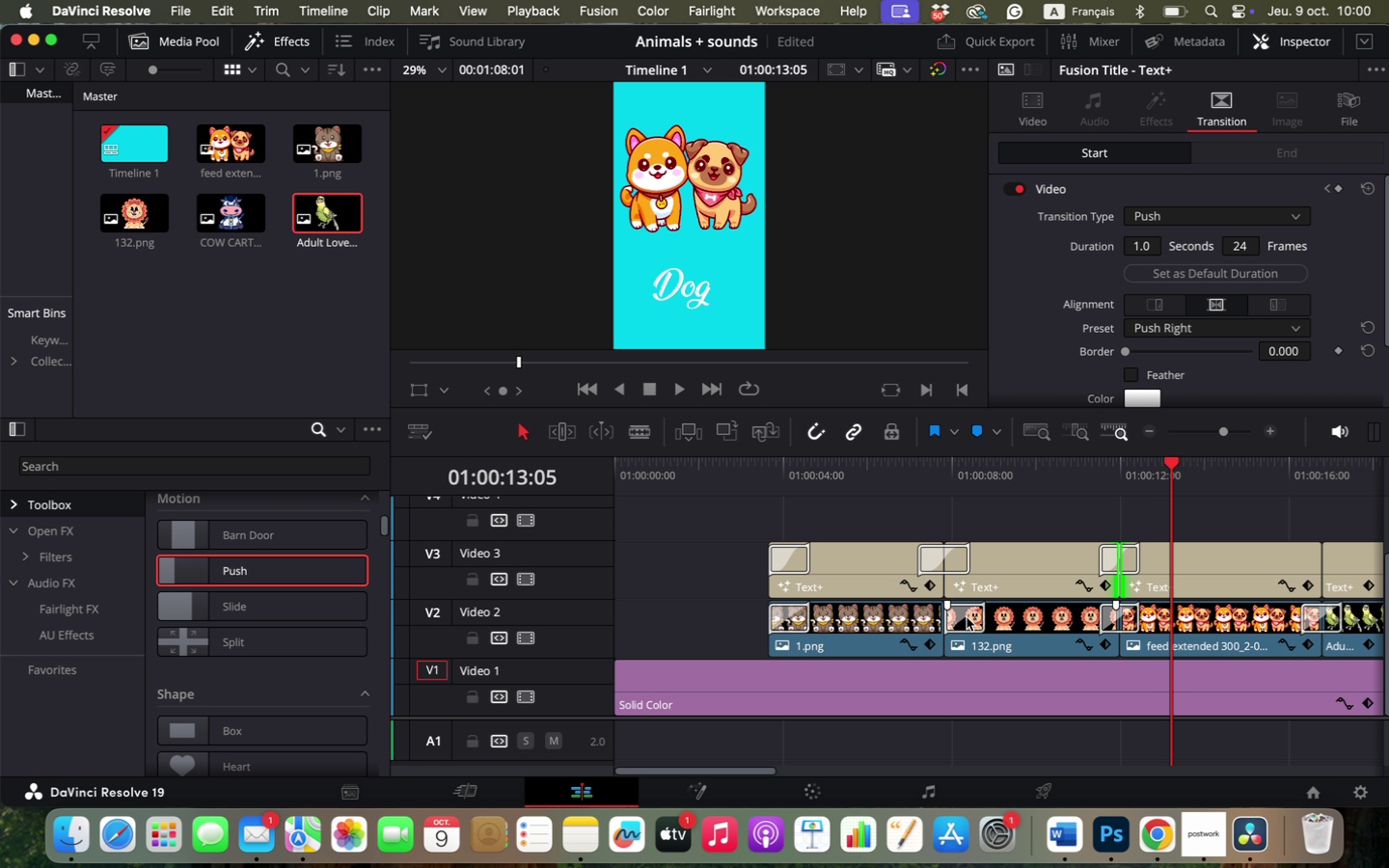 
left_click([967, 617])
 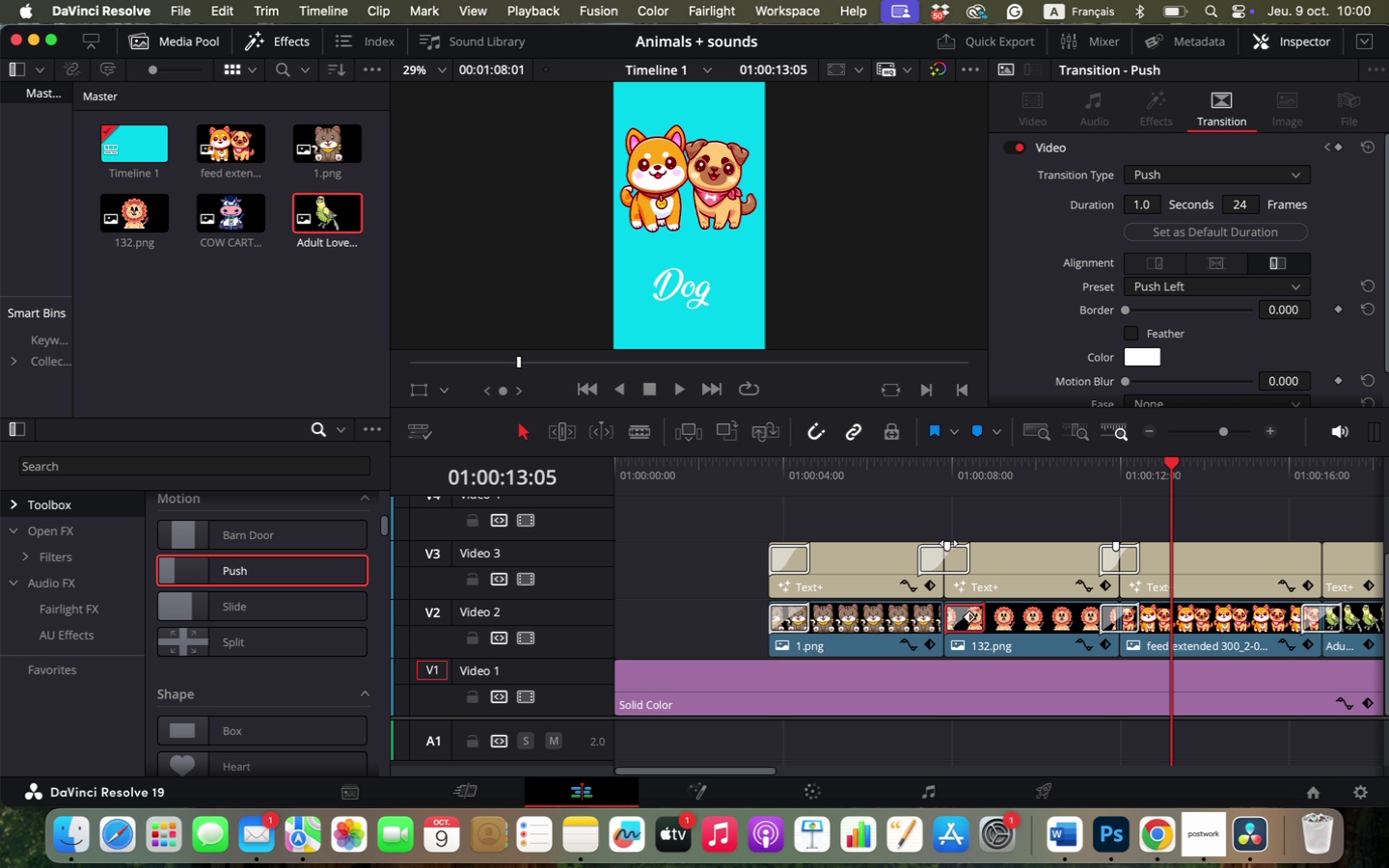 
left_click([946, 479])
 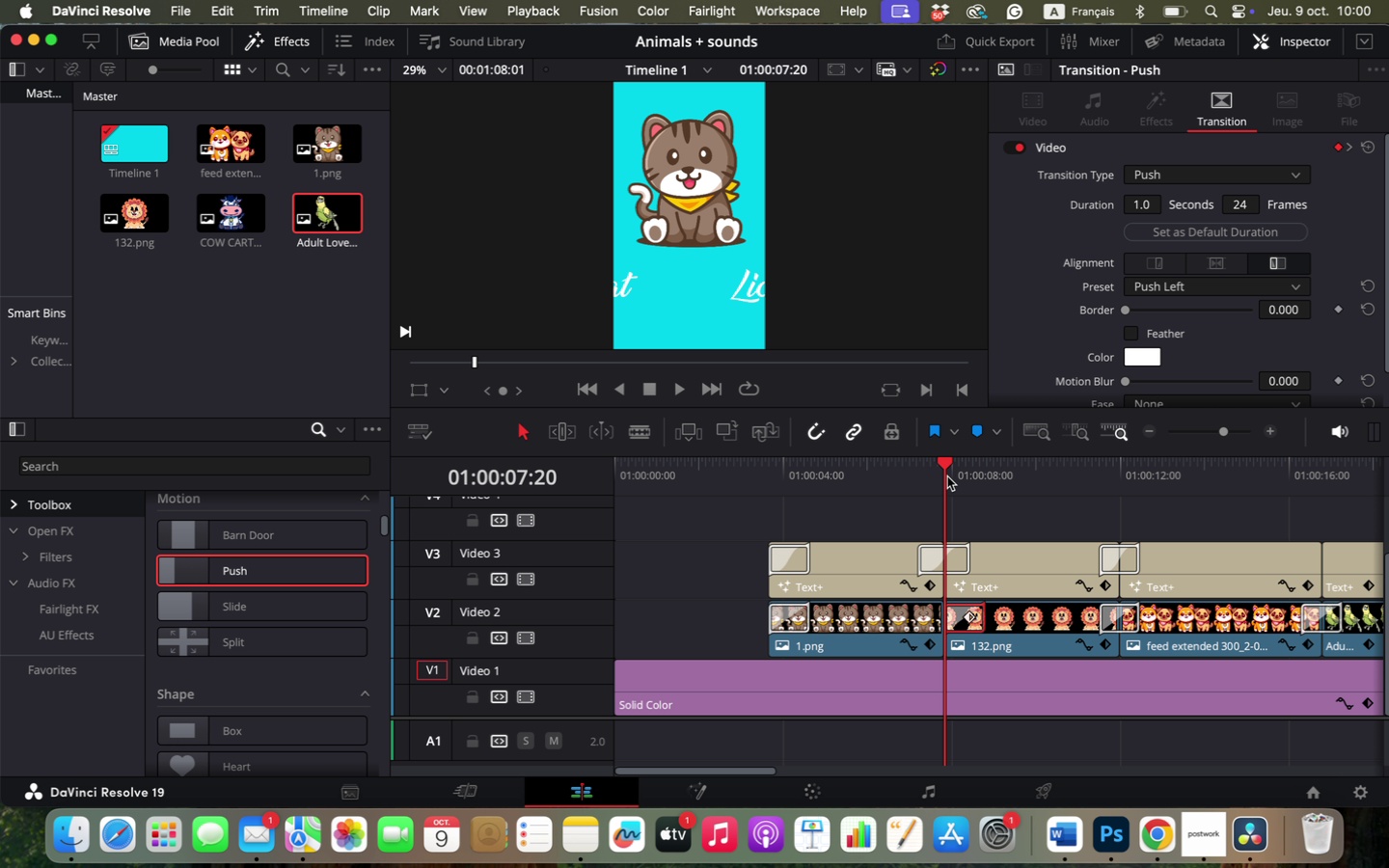 
left_click_drag(start_coordinate=[950, 472], to_coordinate=[985, 489])
 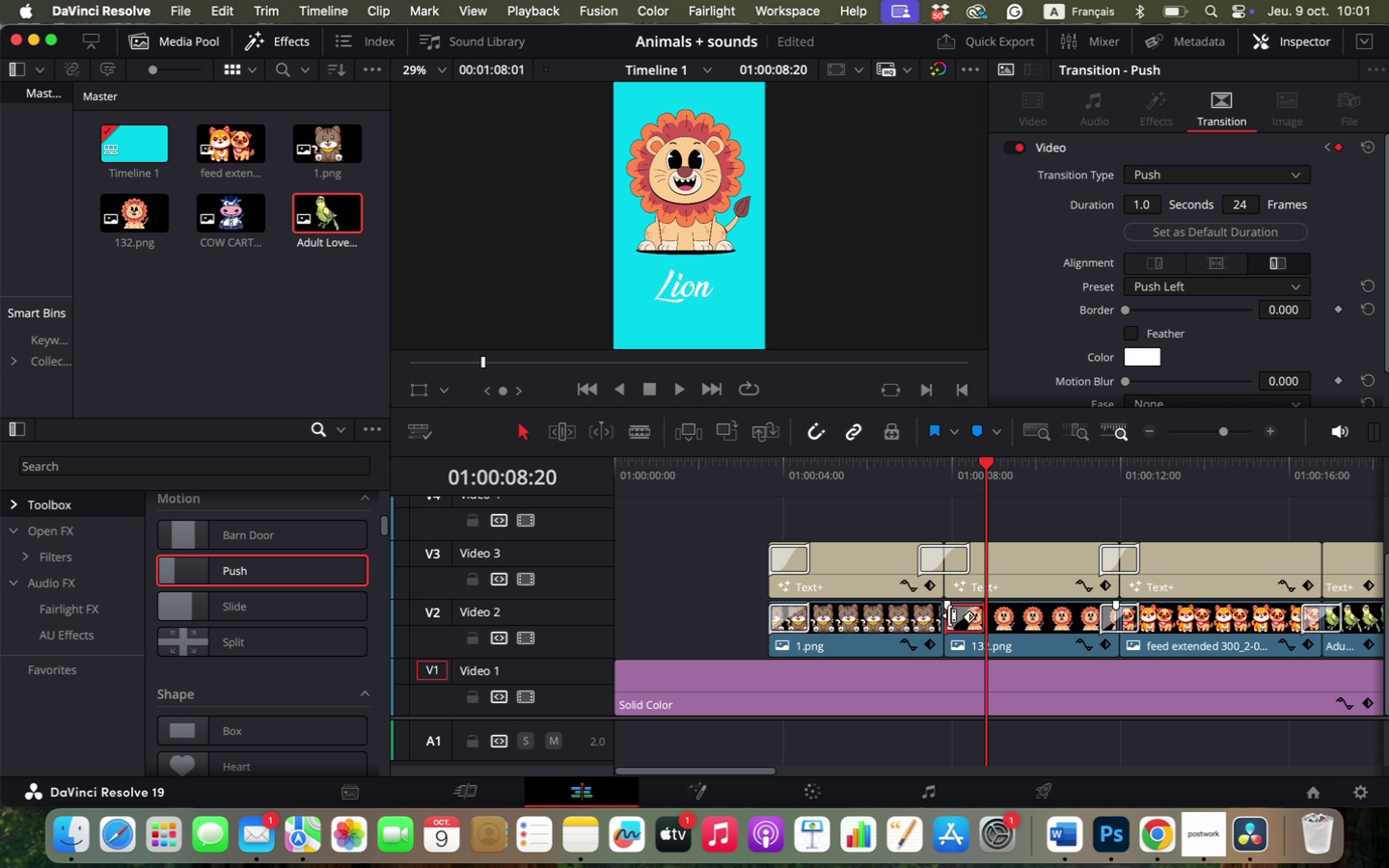 
left_click_drag(start_coordinate=[948, 616], to_coordinate=[929, 615])
 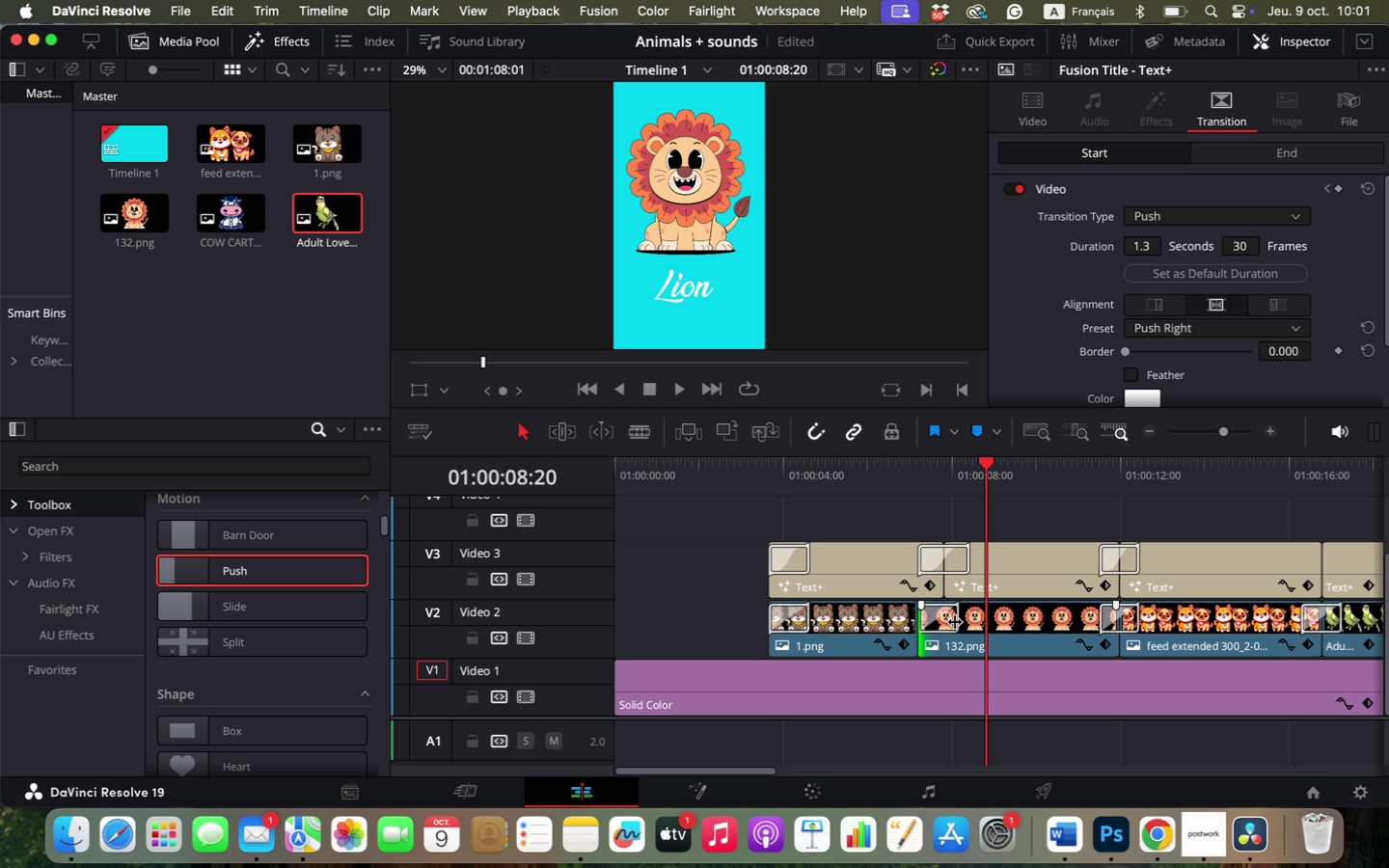 
key(Meta+W)
 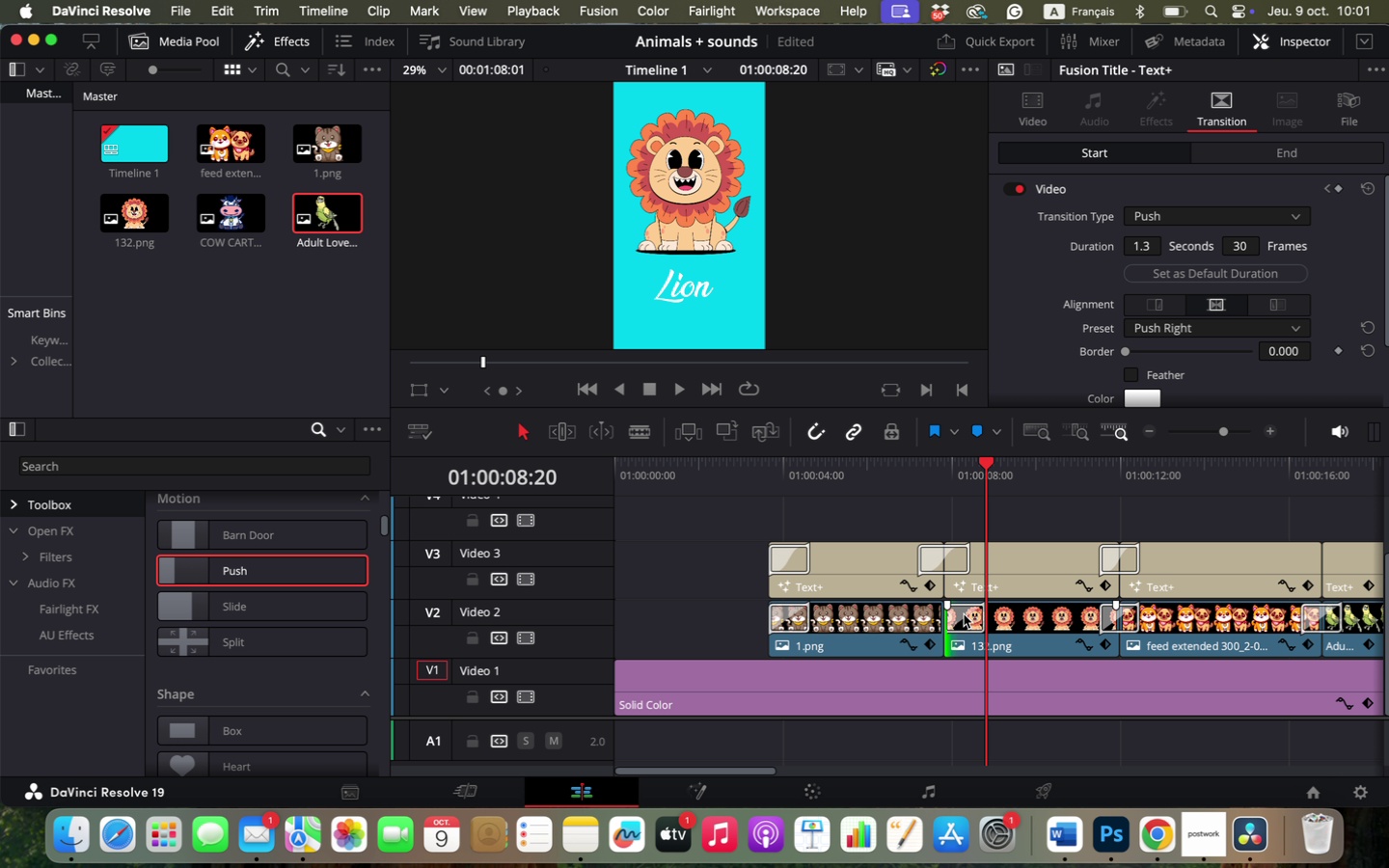 
left_click([963, 614])
 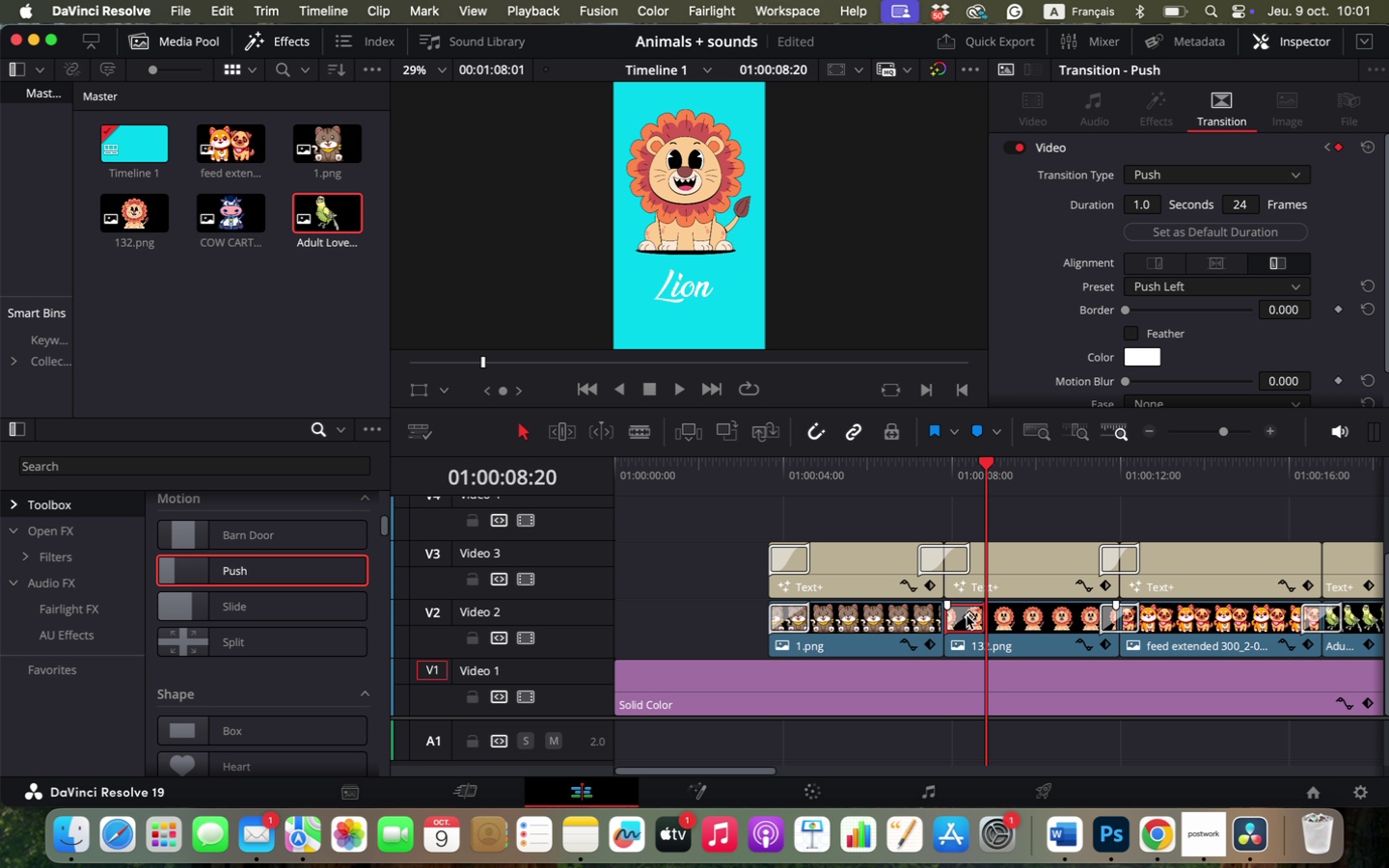 
key(Backspace)
 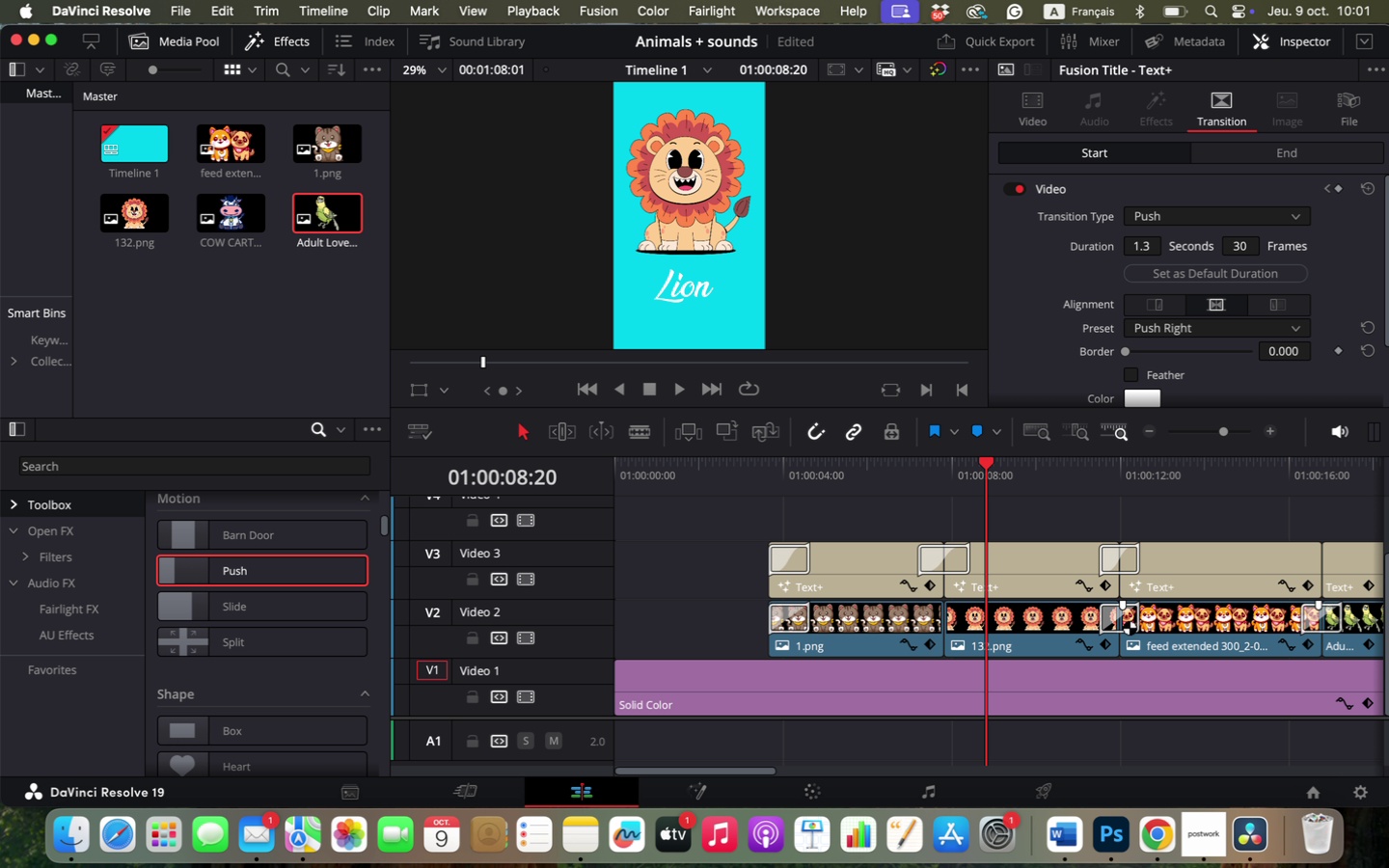 
hold_key(key=OptionLeft, duration=0.52)
scroll: coordinate [1126, 615], scroll_direction: up, amount: 4.0
 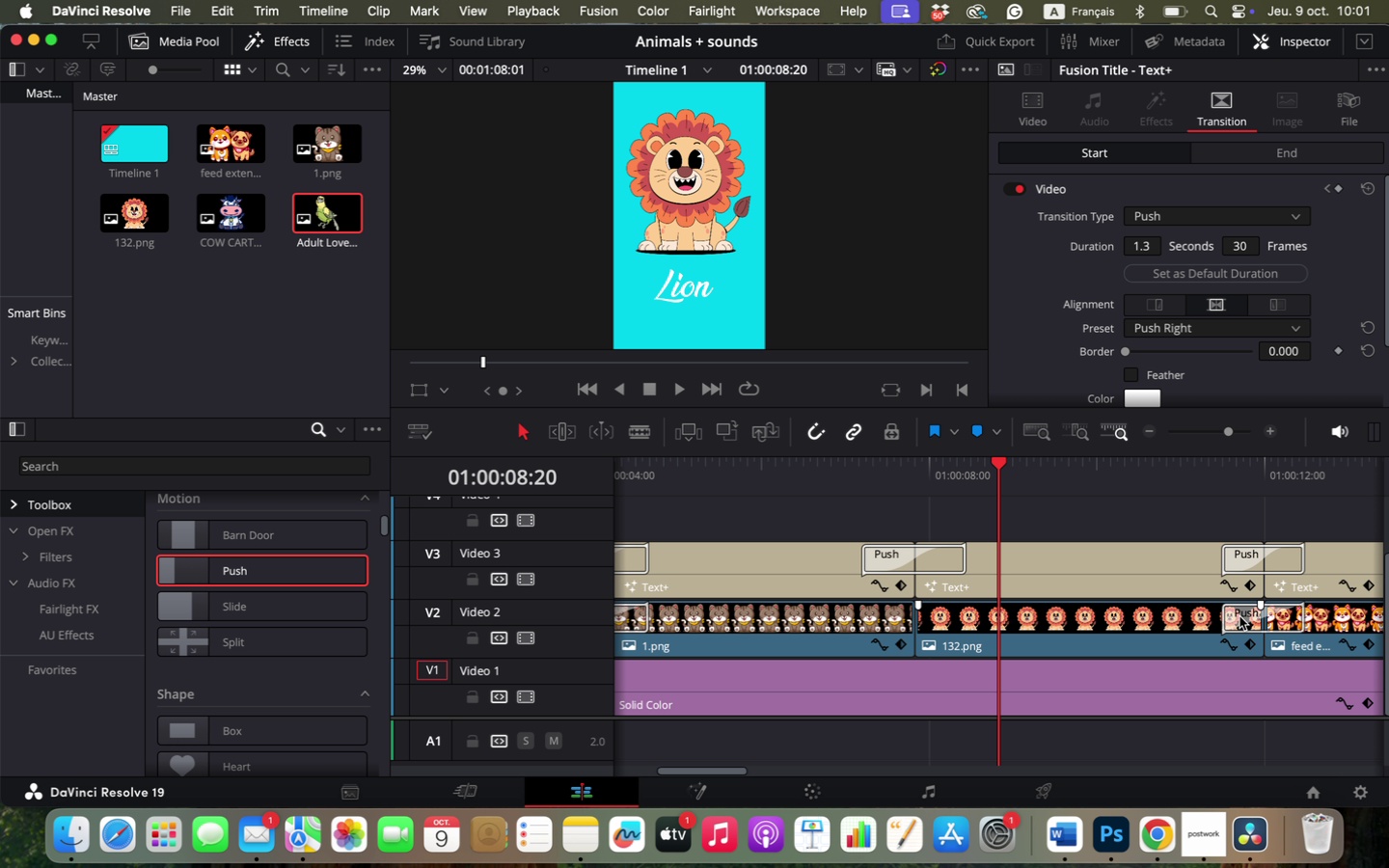 
left_click([1239, 616])
 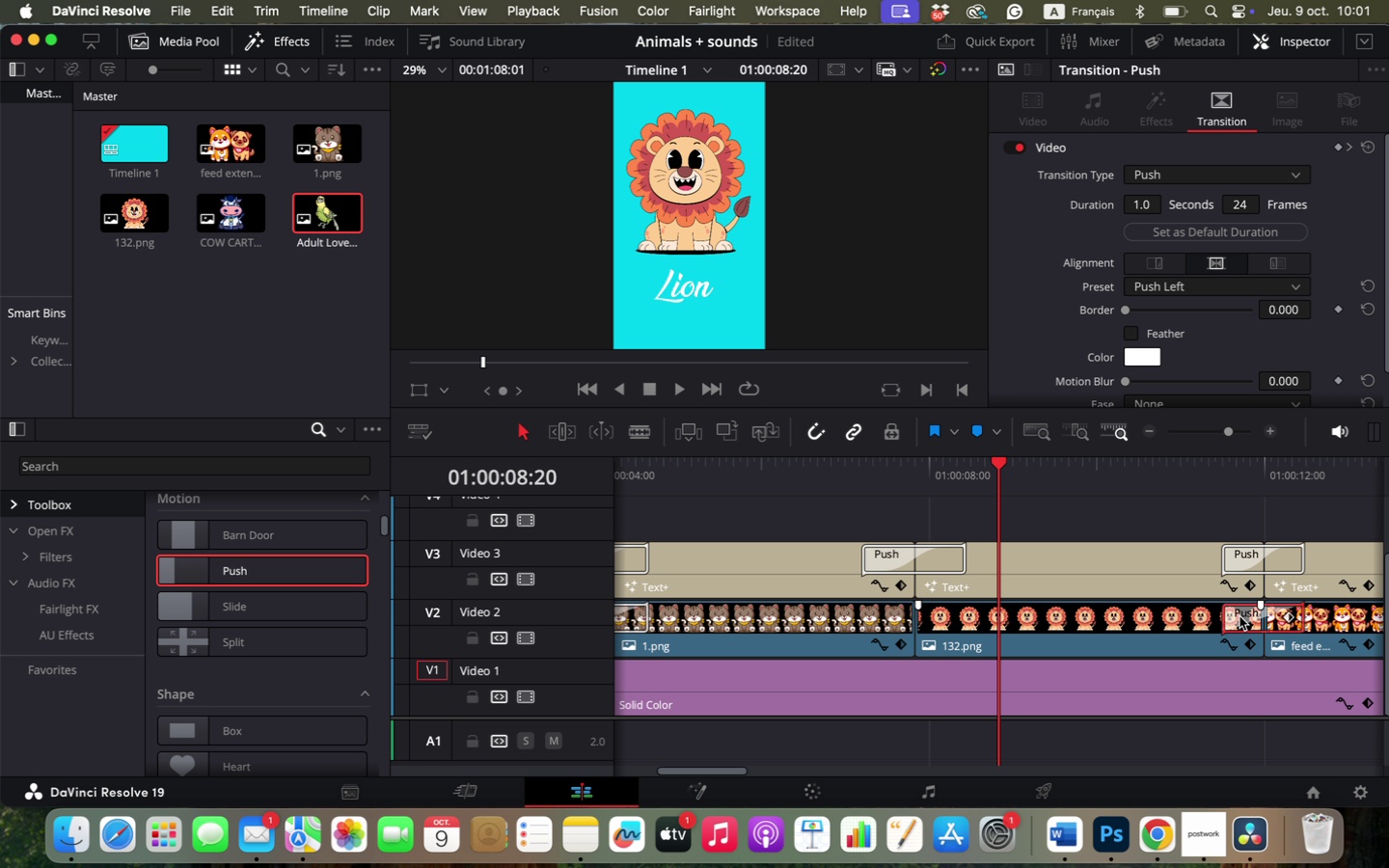 
key(Meta+C)
 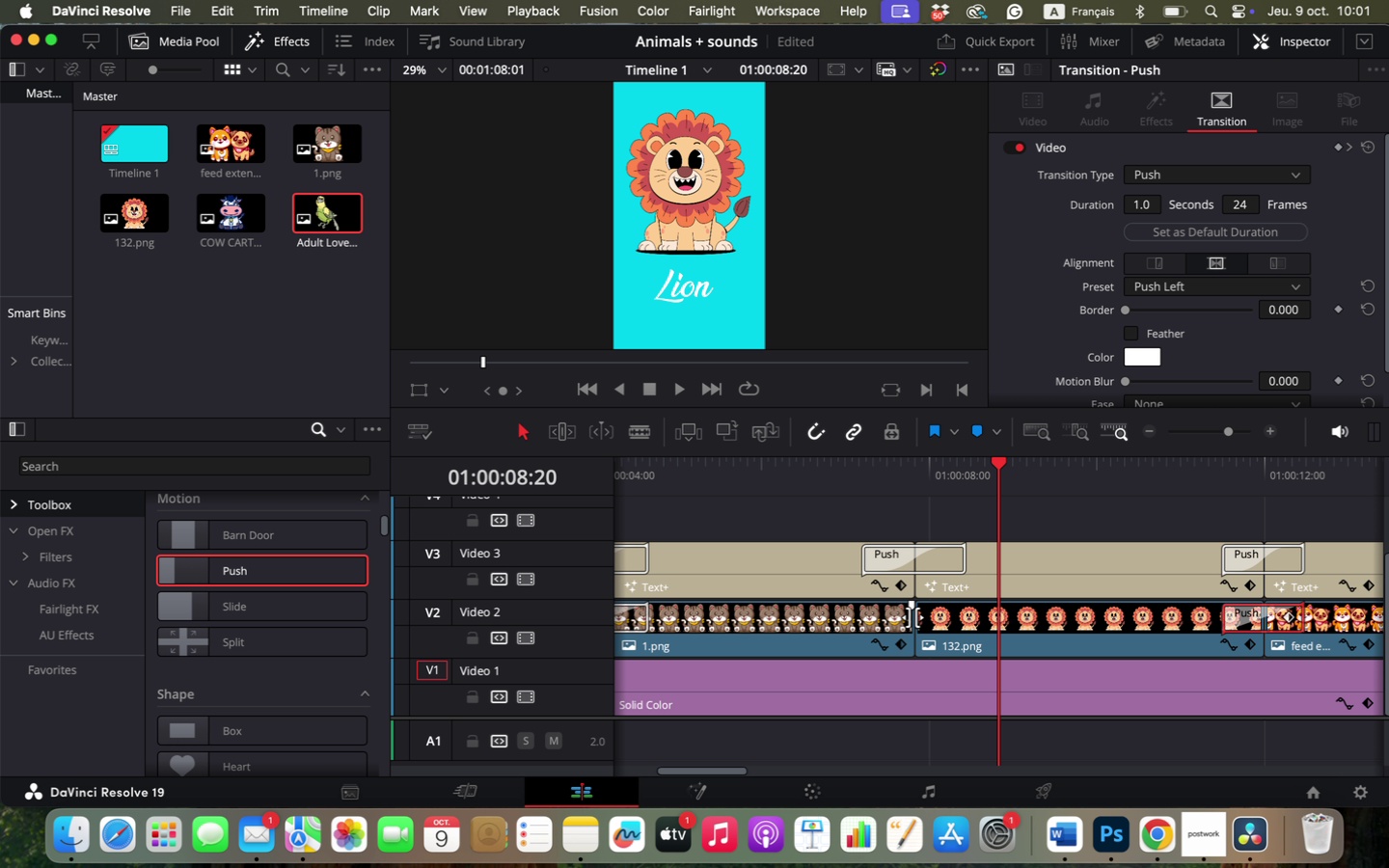 
right_click([912, 617])
 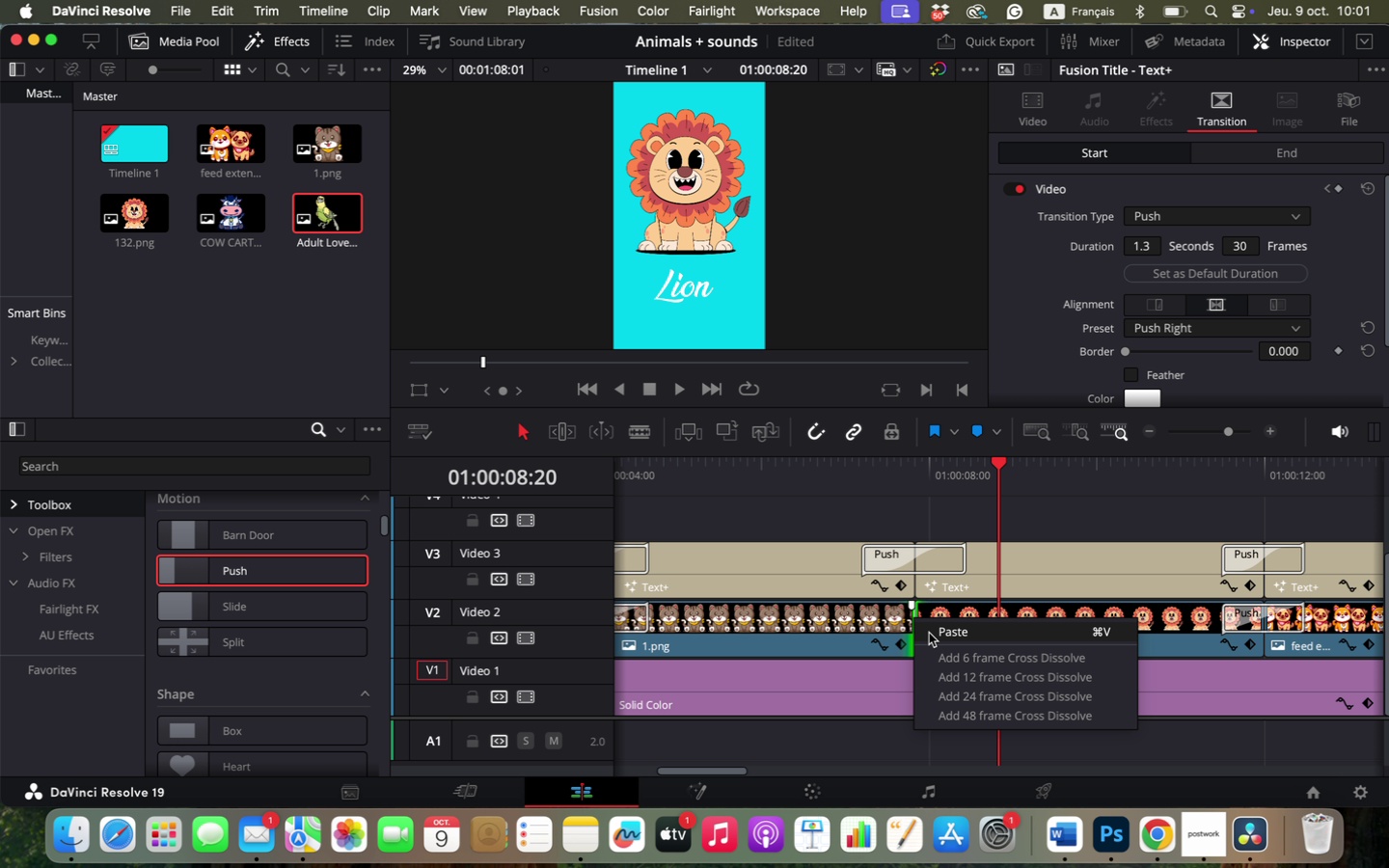 
left_click([929, 633])
 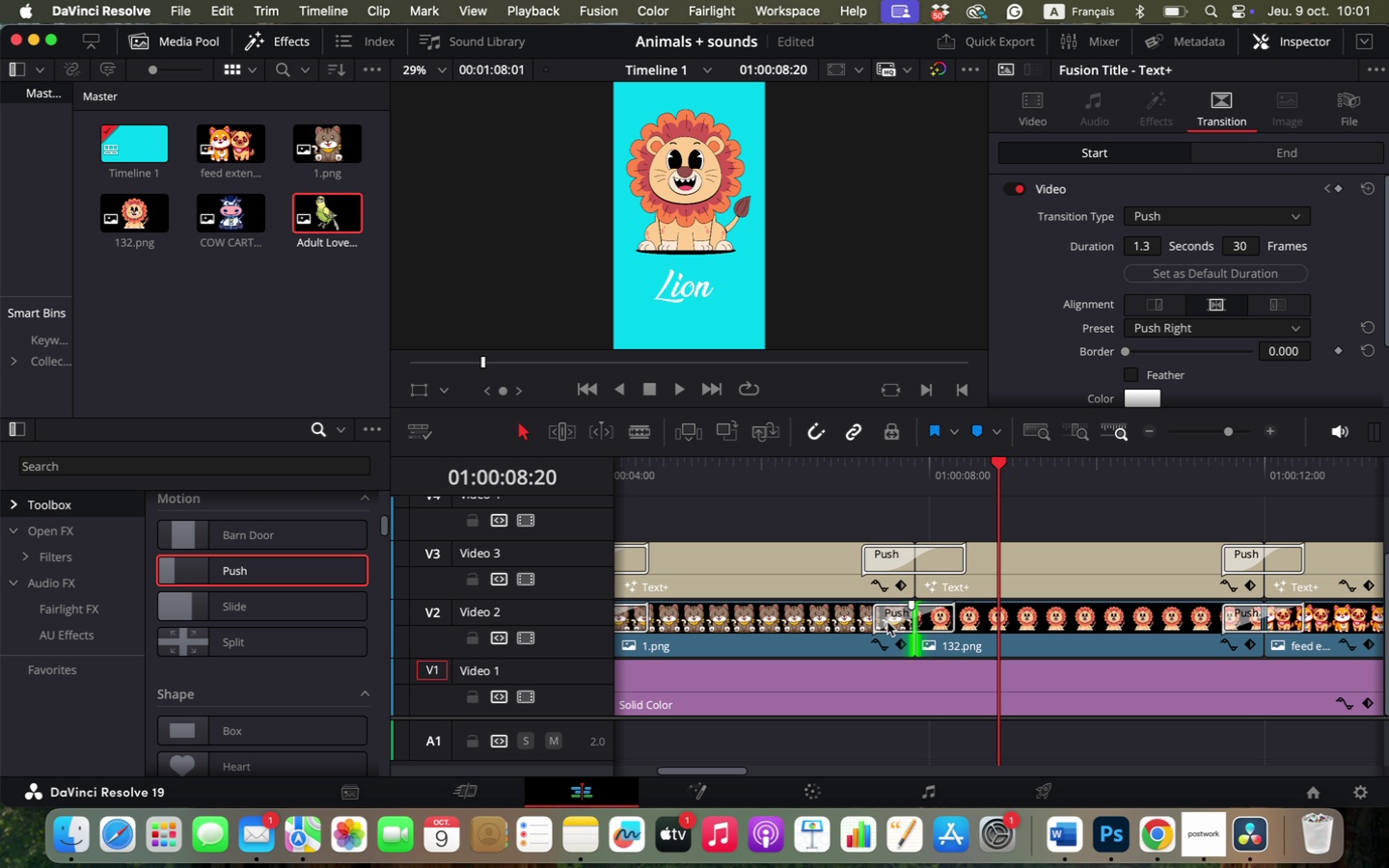 
left_click([887, 622])
 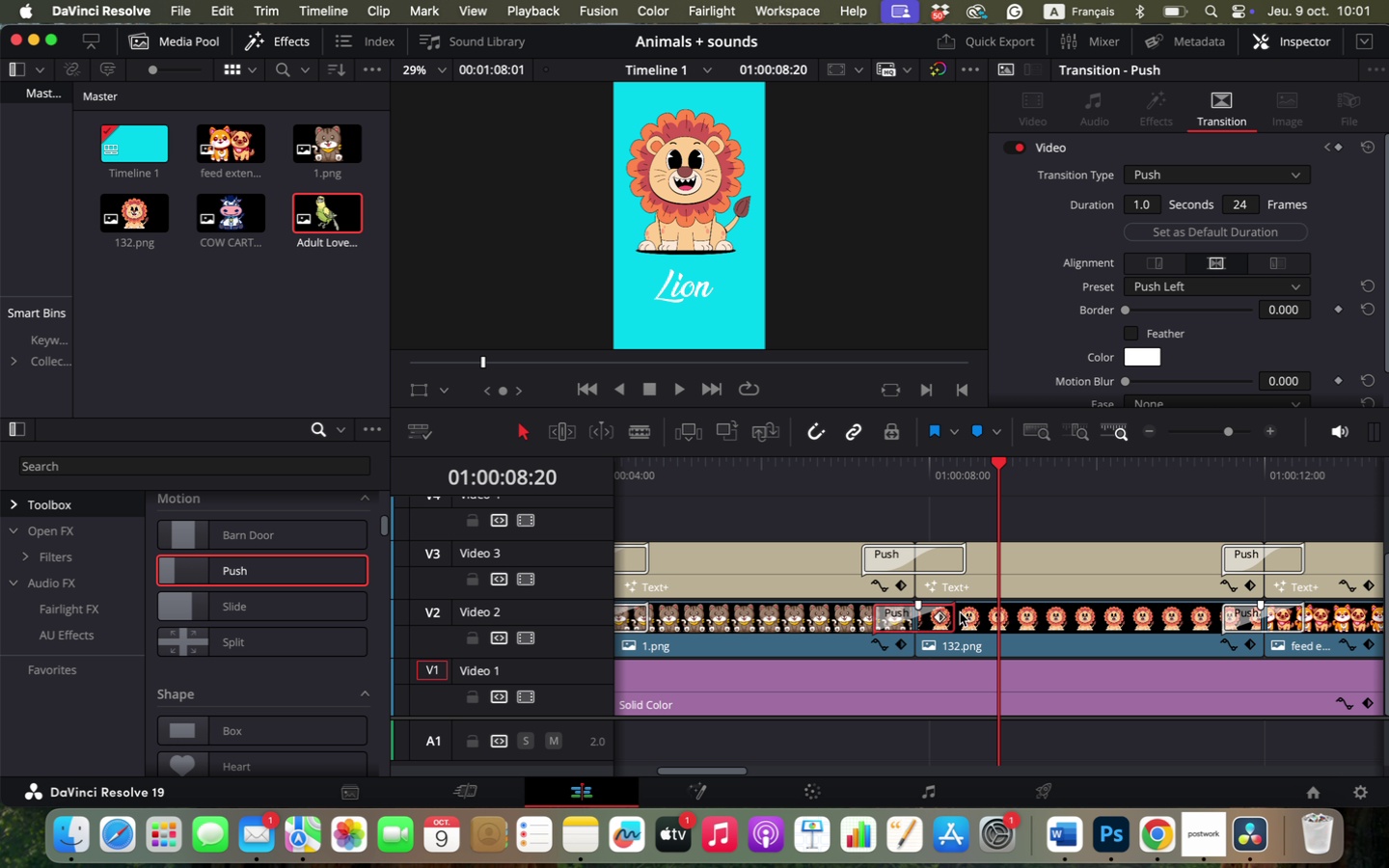 
left_click_drag(start_coordinate=[954, 612], to_coordinate=[961, 615])
 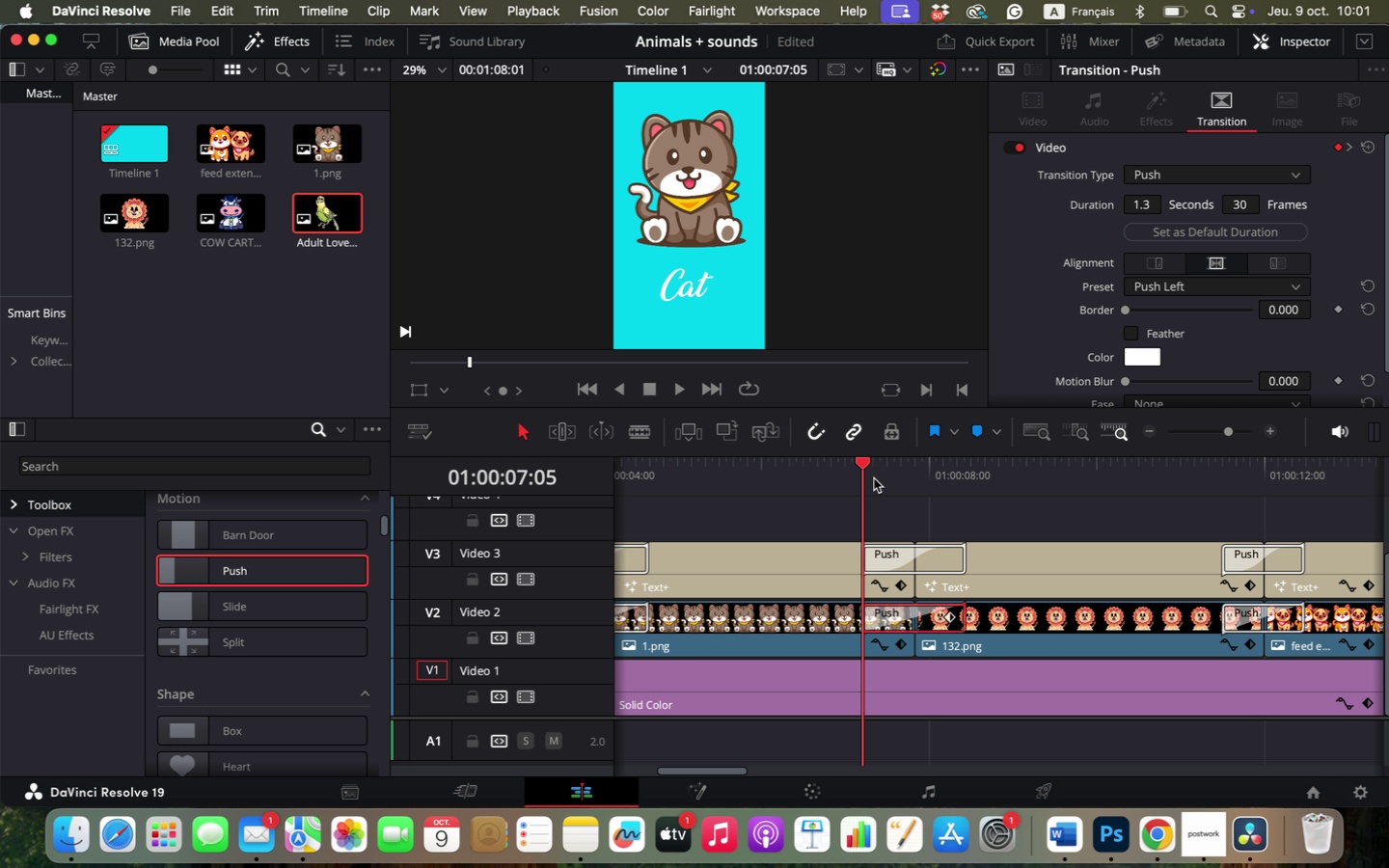 
key(Space)
 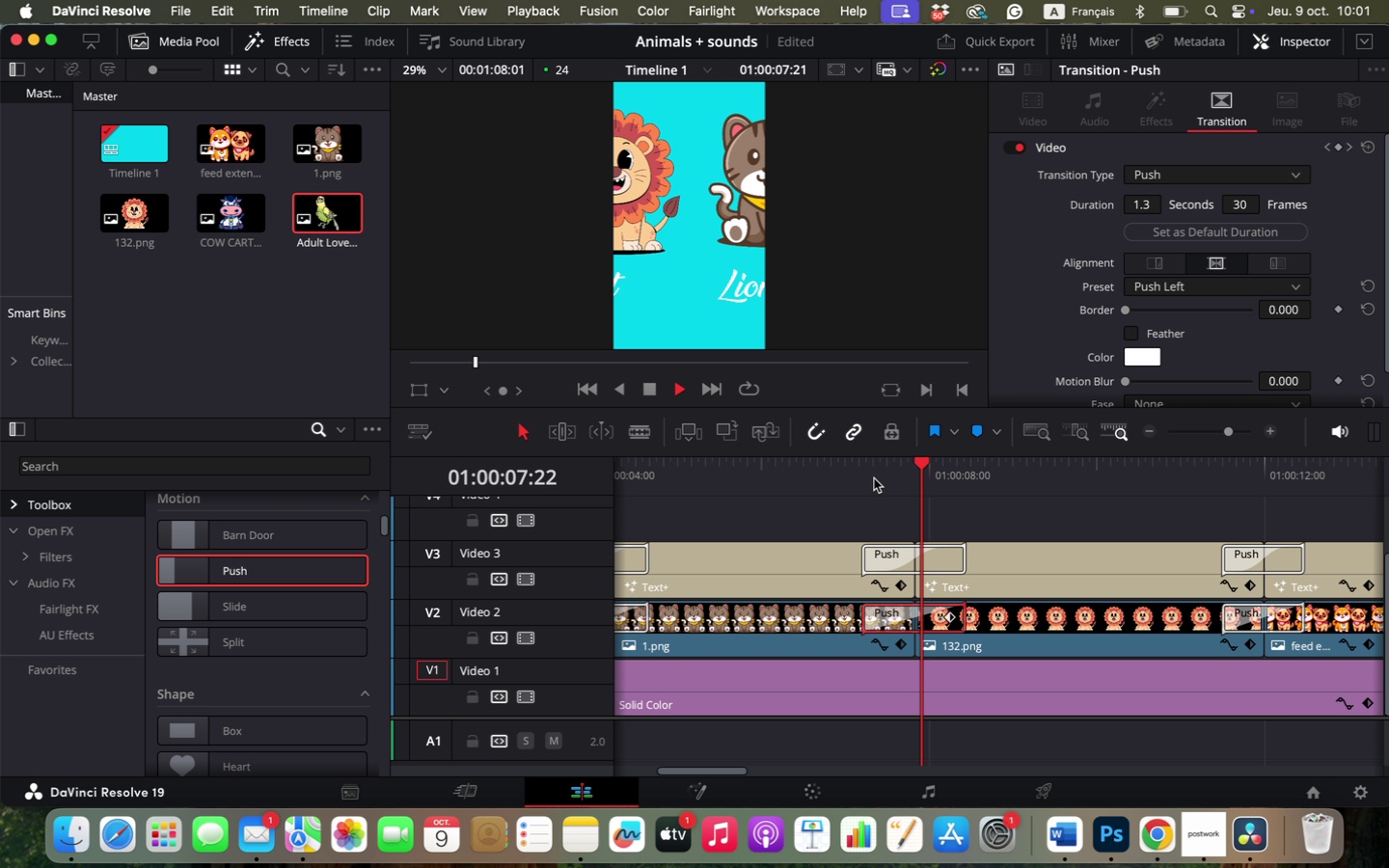 
key(Space)
 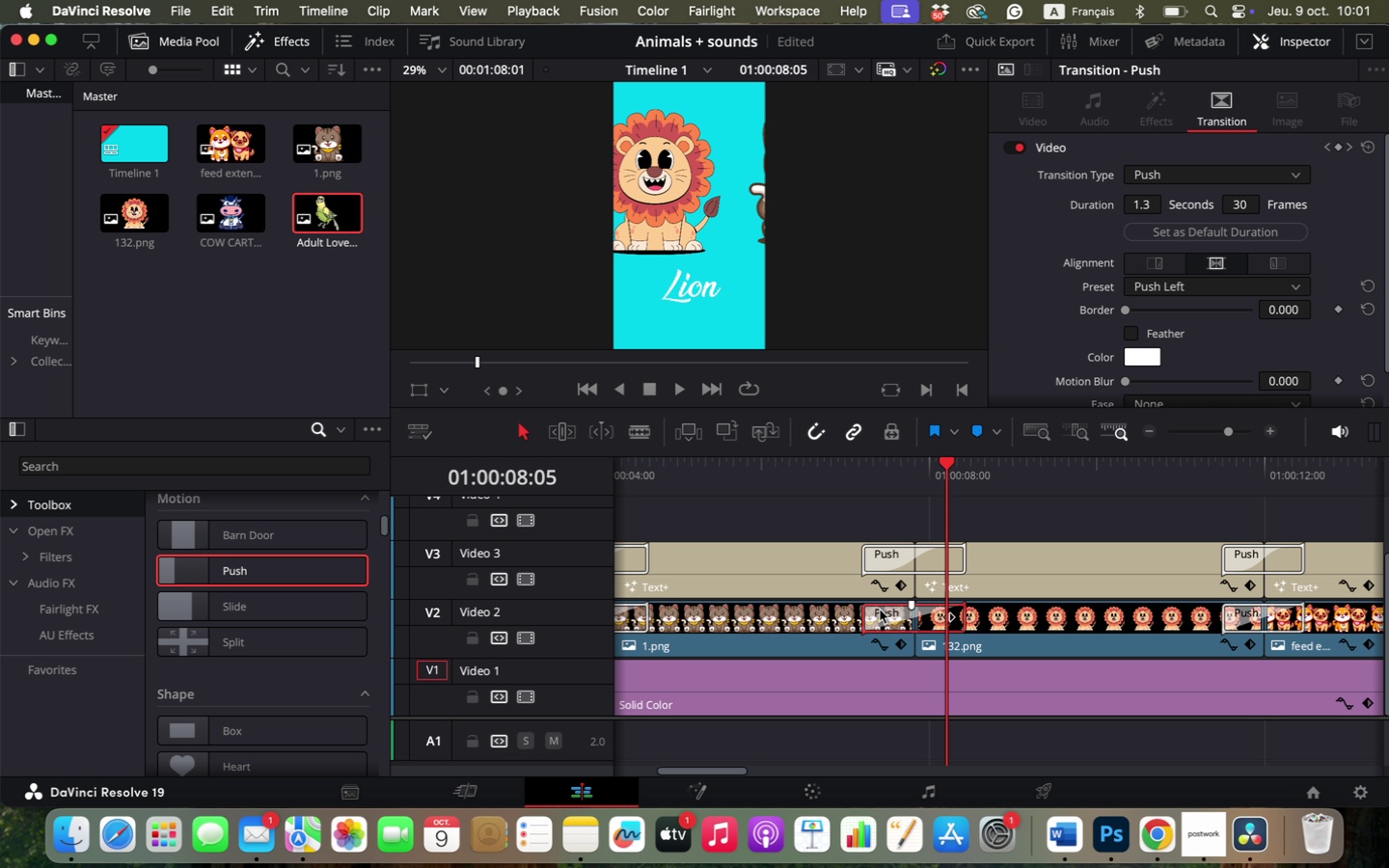 
left_click([880, 610])
 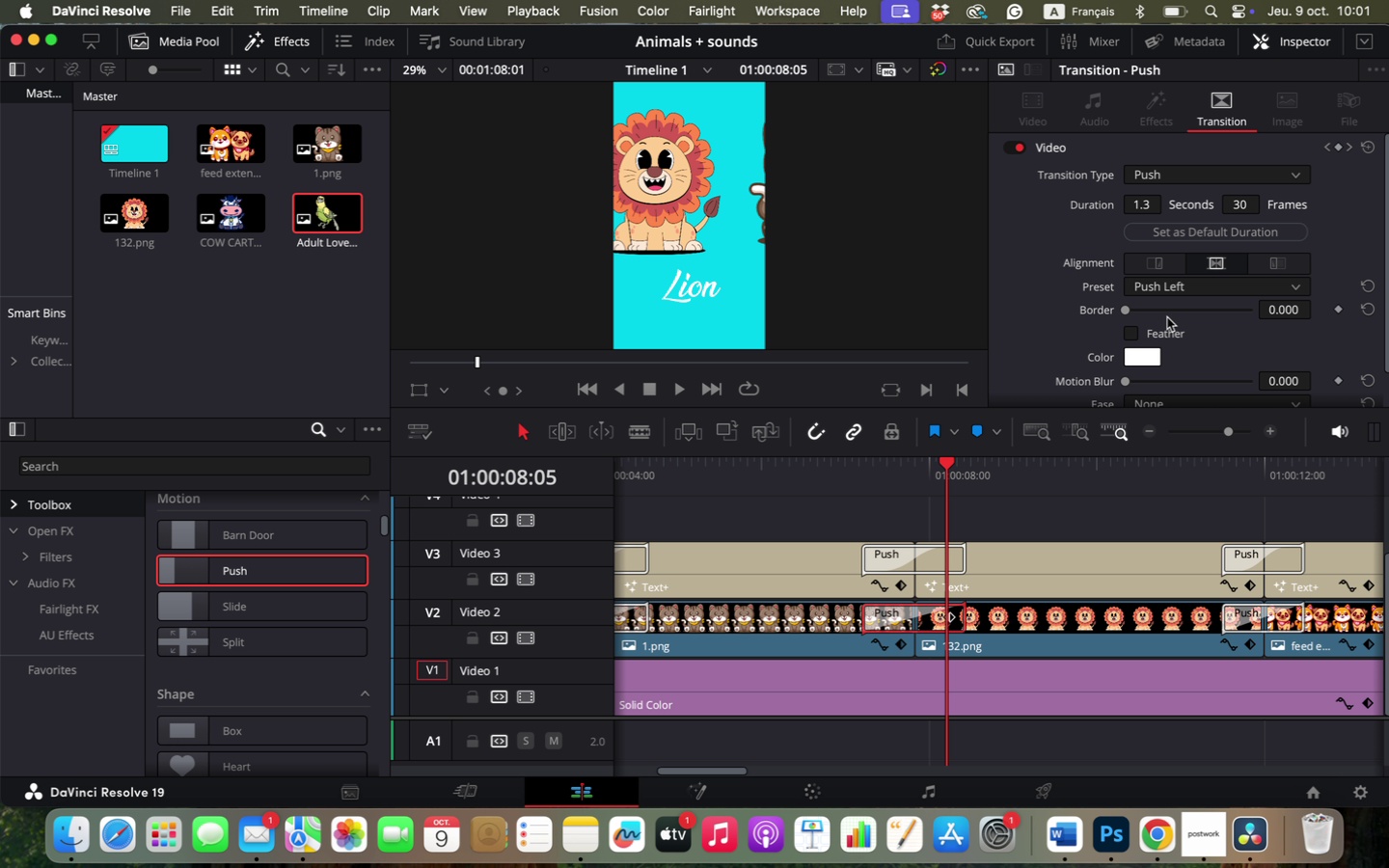 
scroll: coordinate [1166, 345], scroll_direction: down, amount: 2.0
 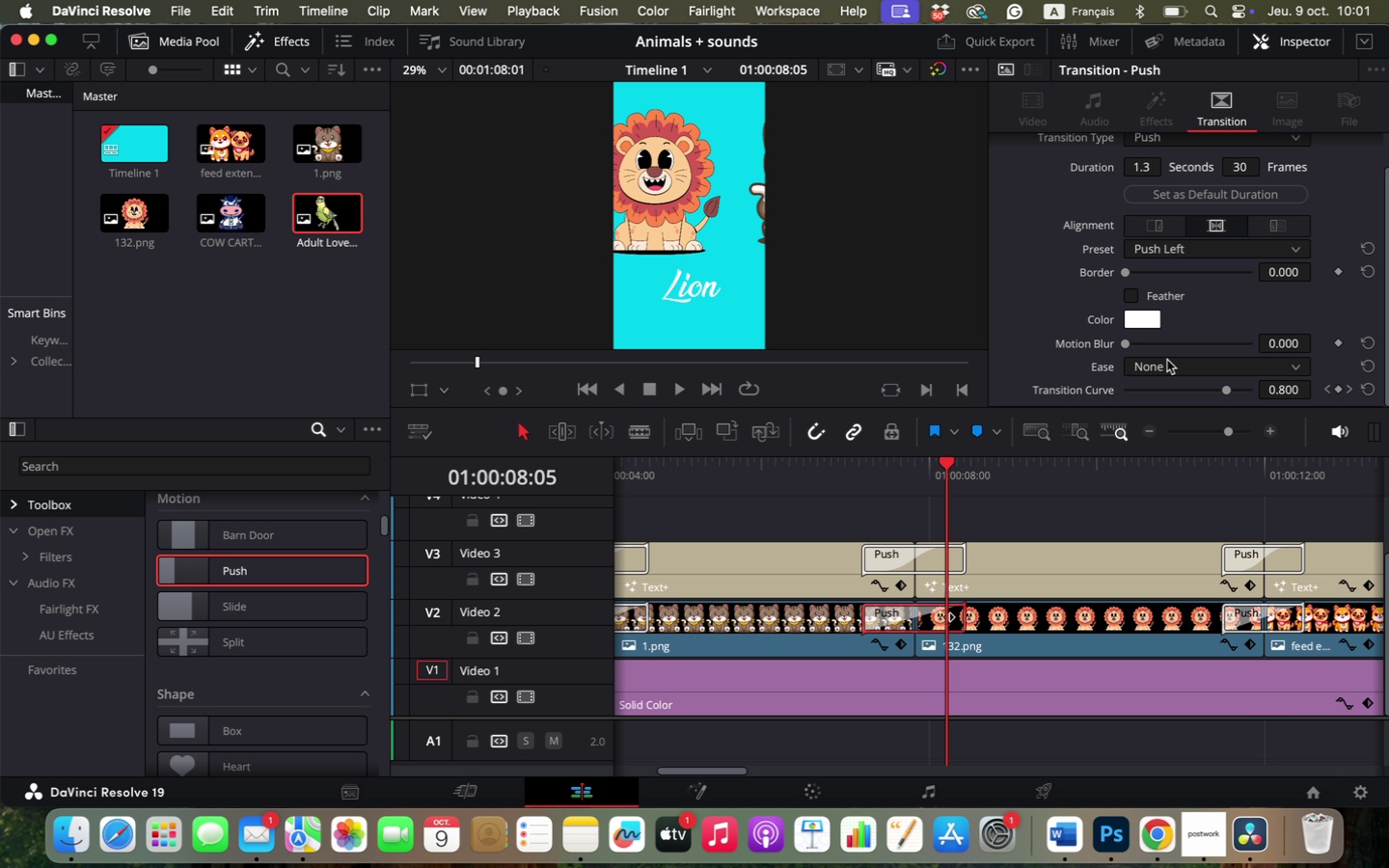 
left_click([1167, 364])
 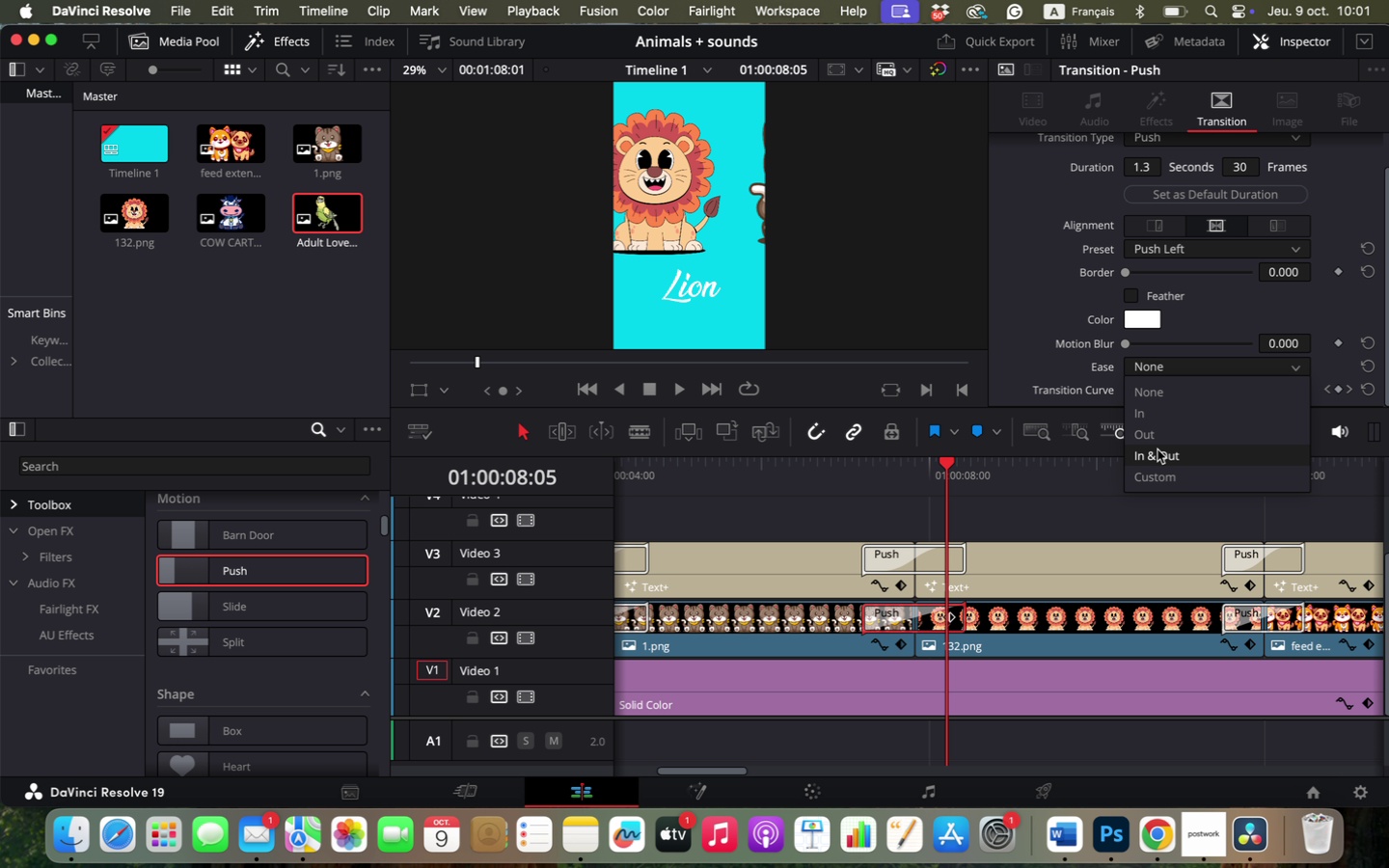 
left_click([1157, 450])
 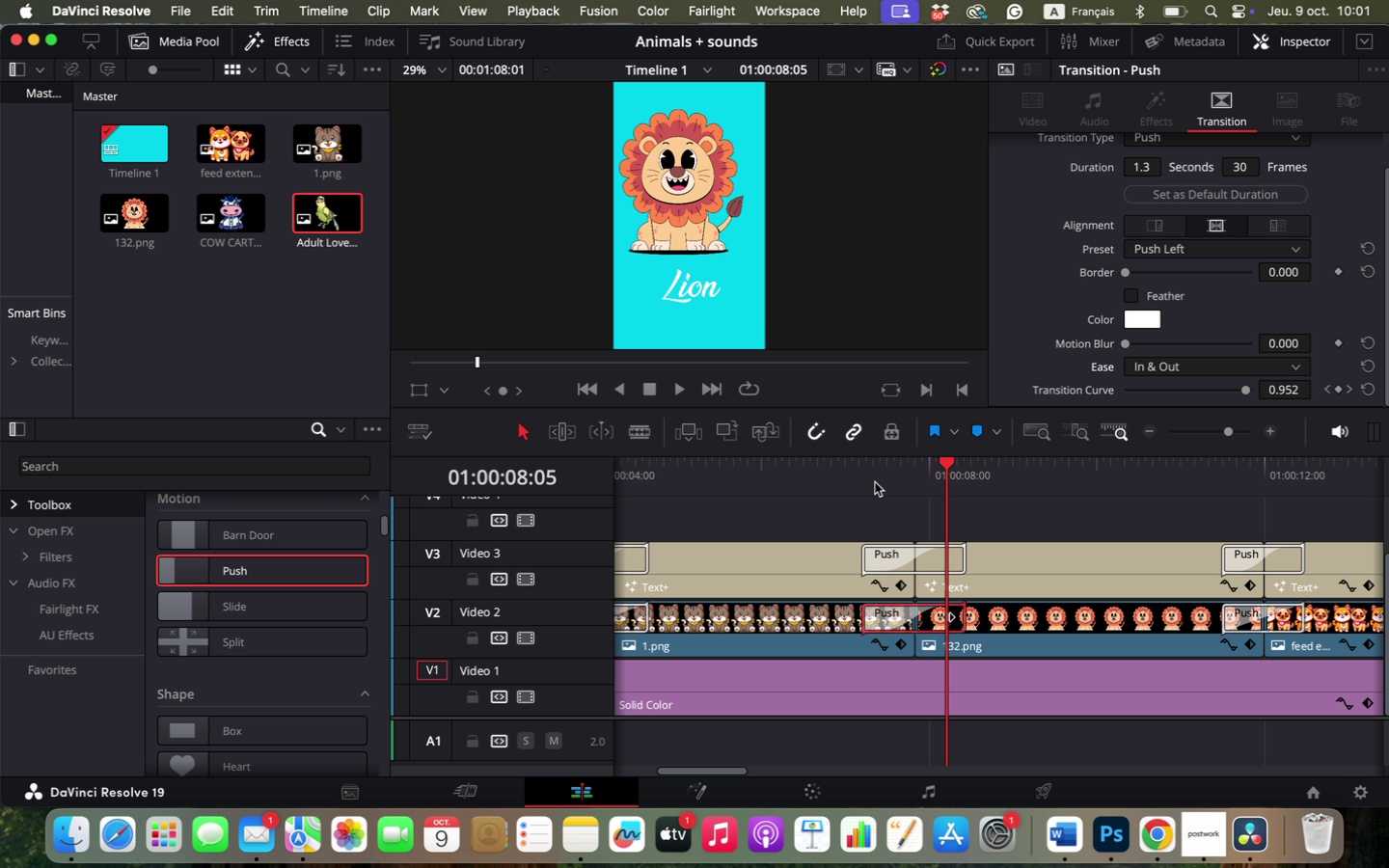 
left_click([867, 475])
 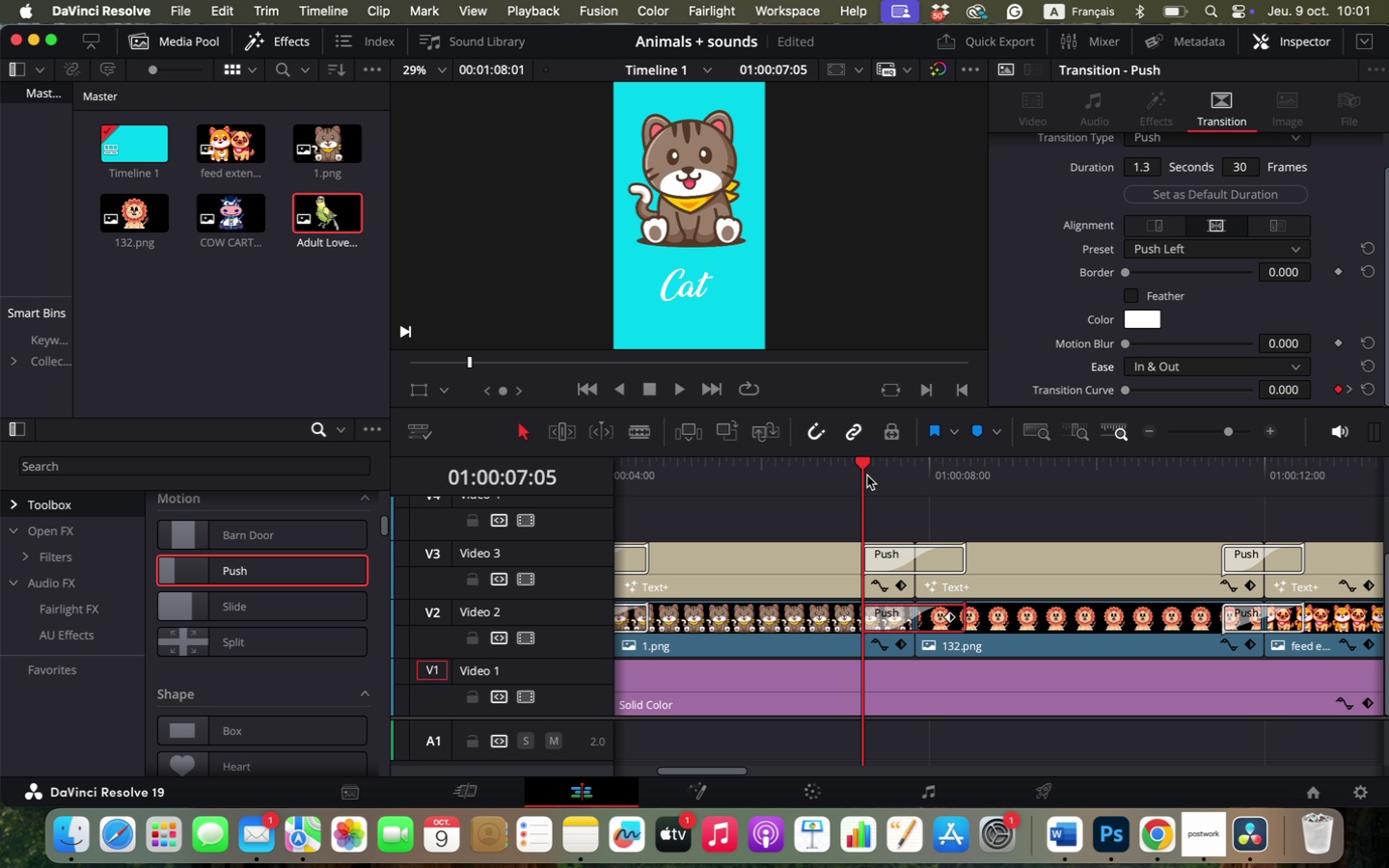 
key(Space)
 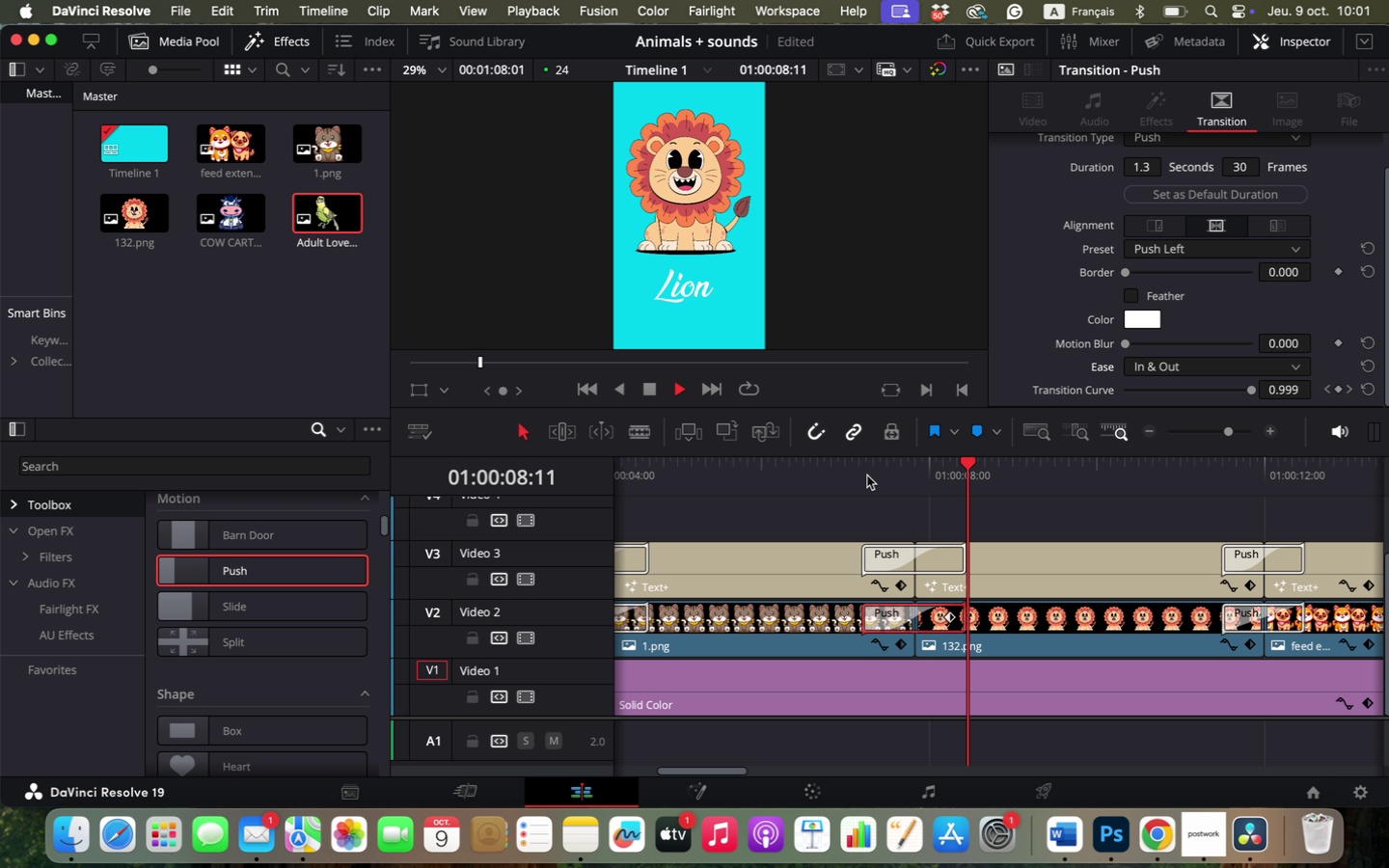 
left_click([867, 475])
 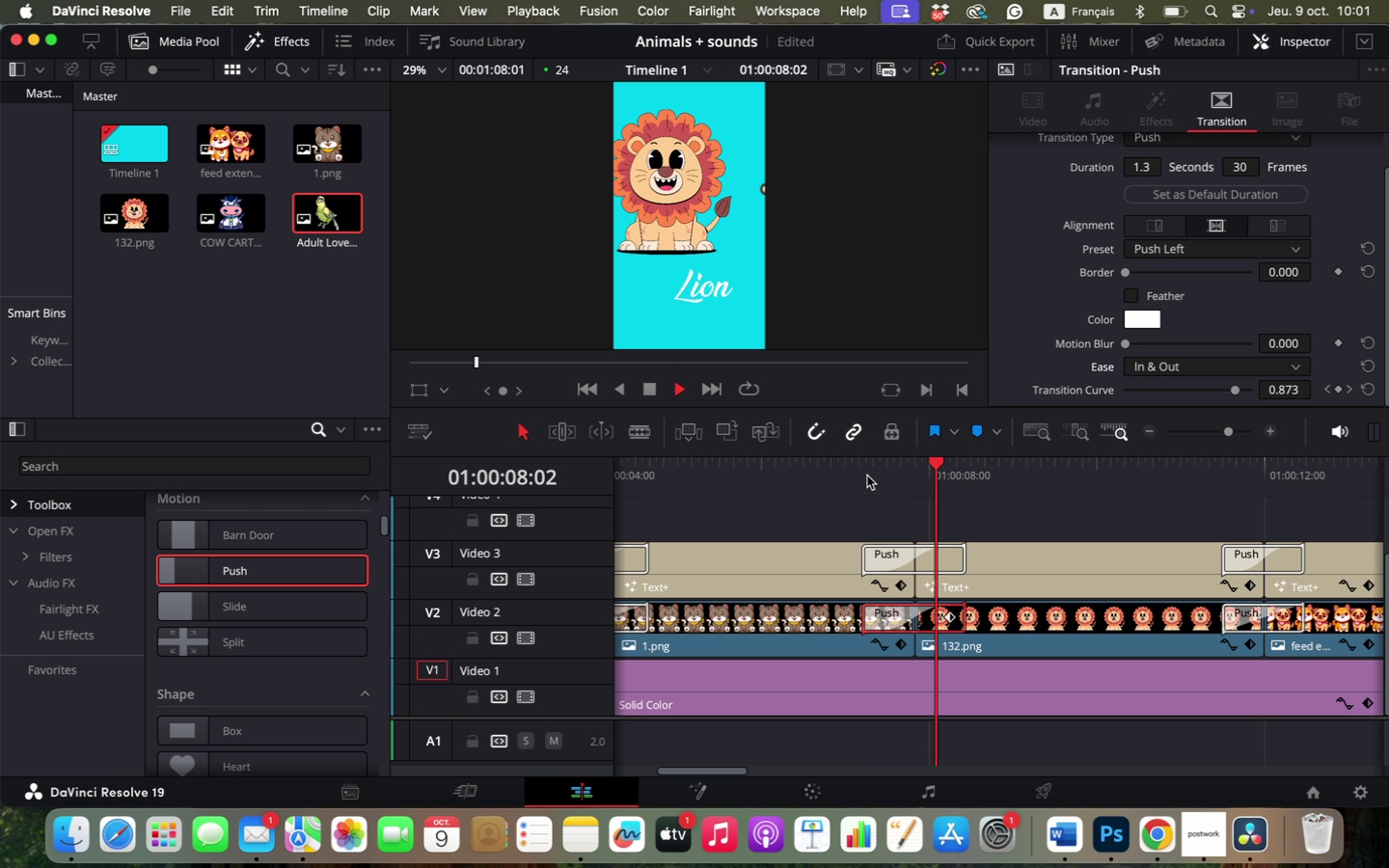 
key(Space)
 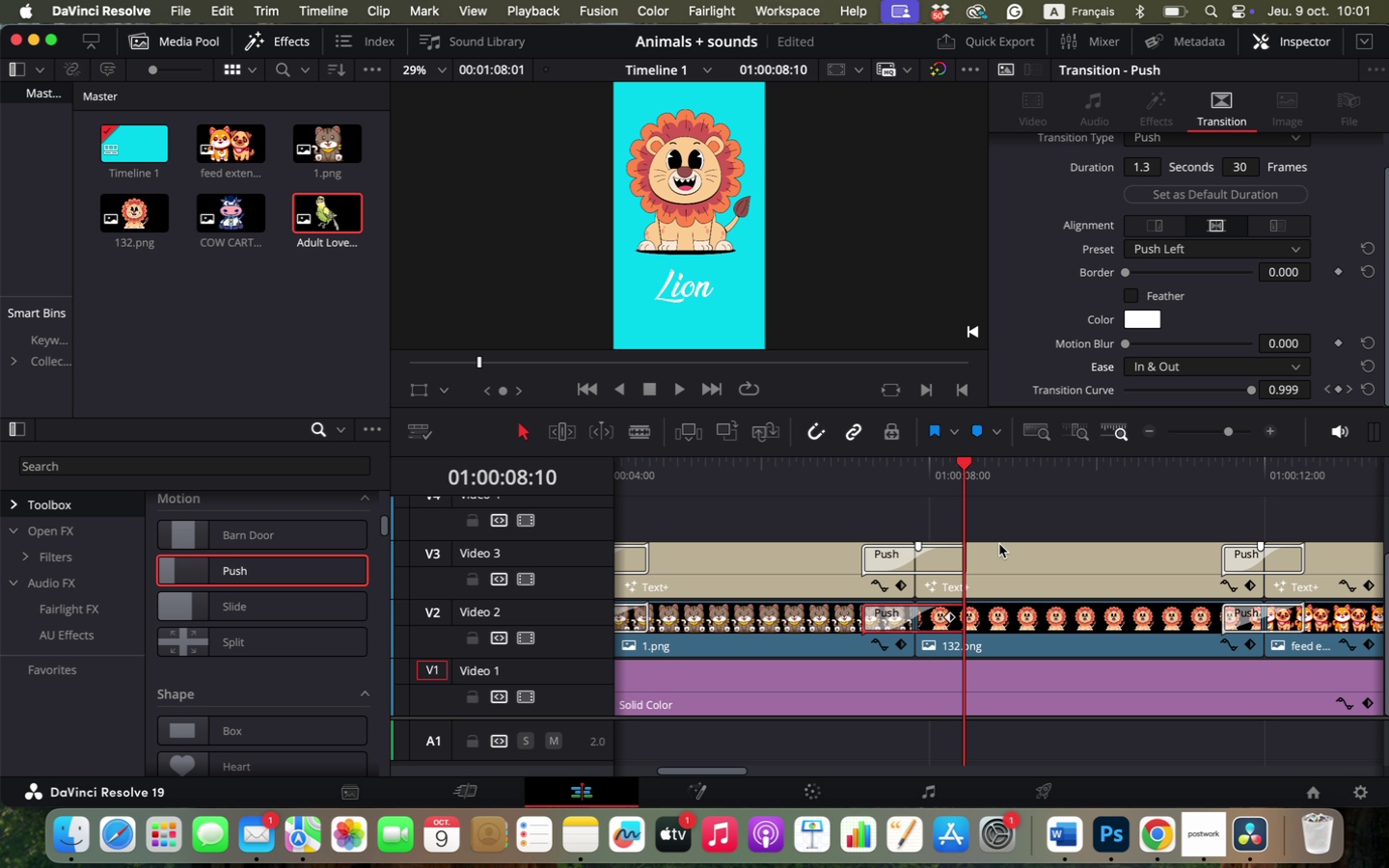 
hold_key(key=OptionLeft, duration=0.56)
scroll: coordinate [1055, 546], scroll_direction: down, amount: 1.0
 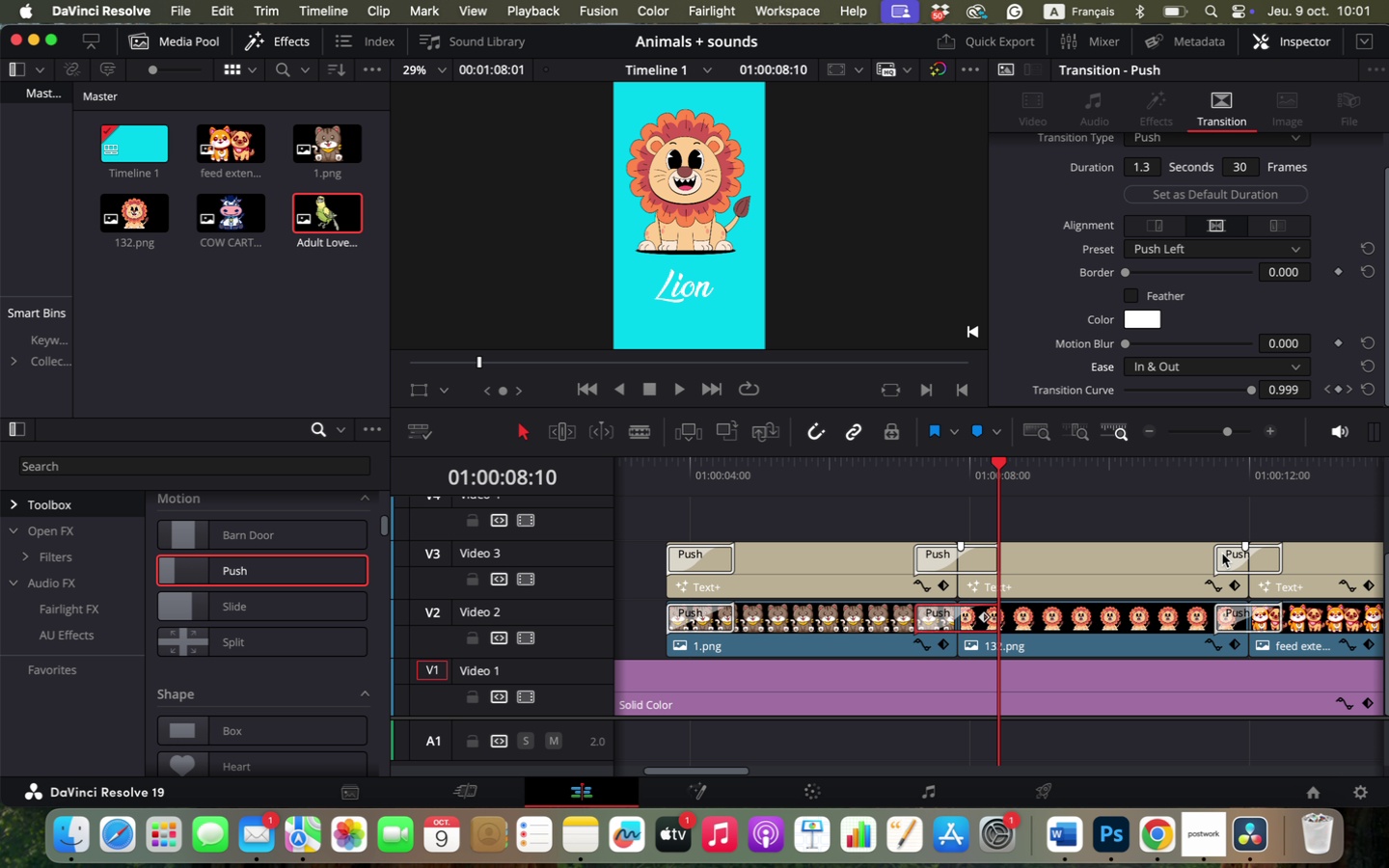 
left_click([1223, 554])
 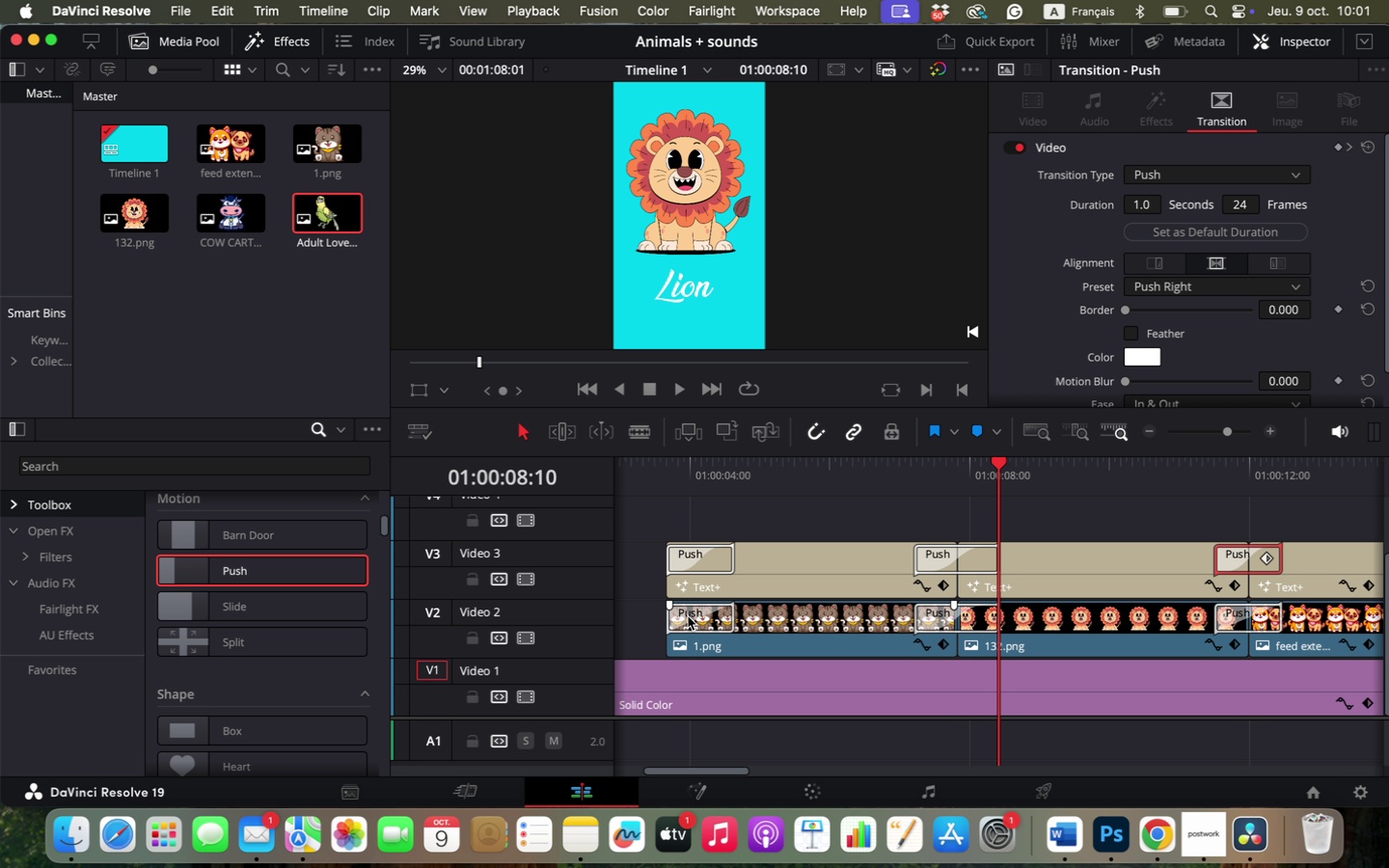 
left_click([688, 616])
 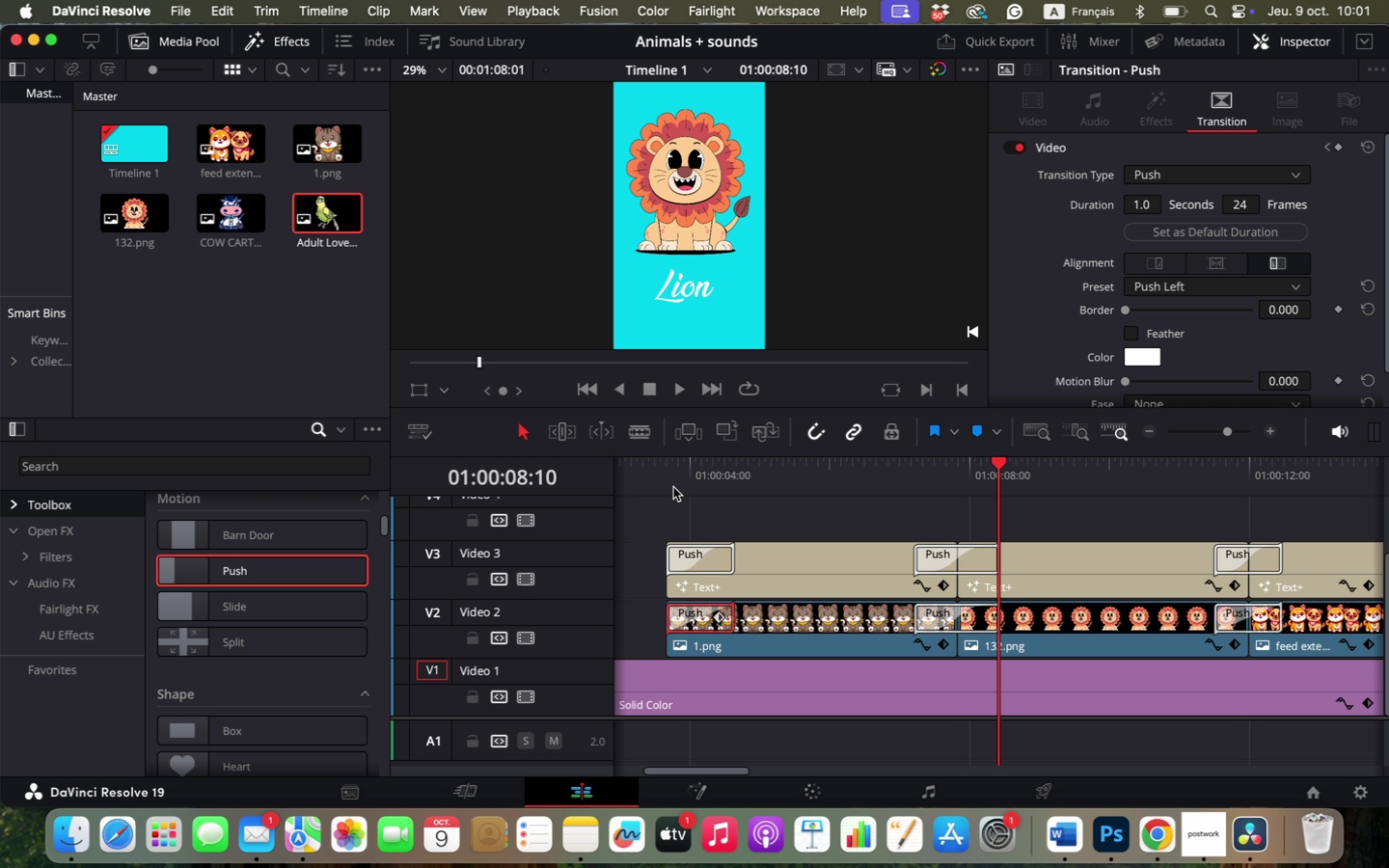 
left_click([670, 486])
 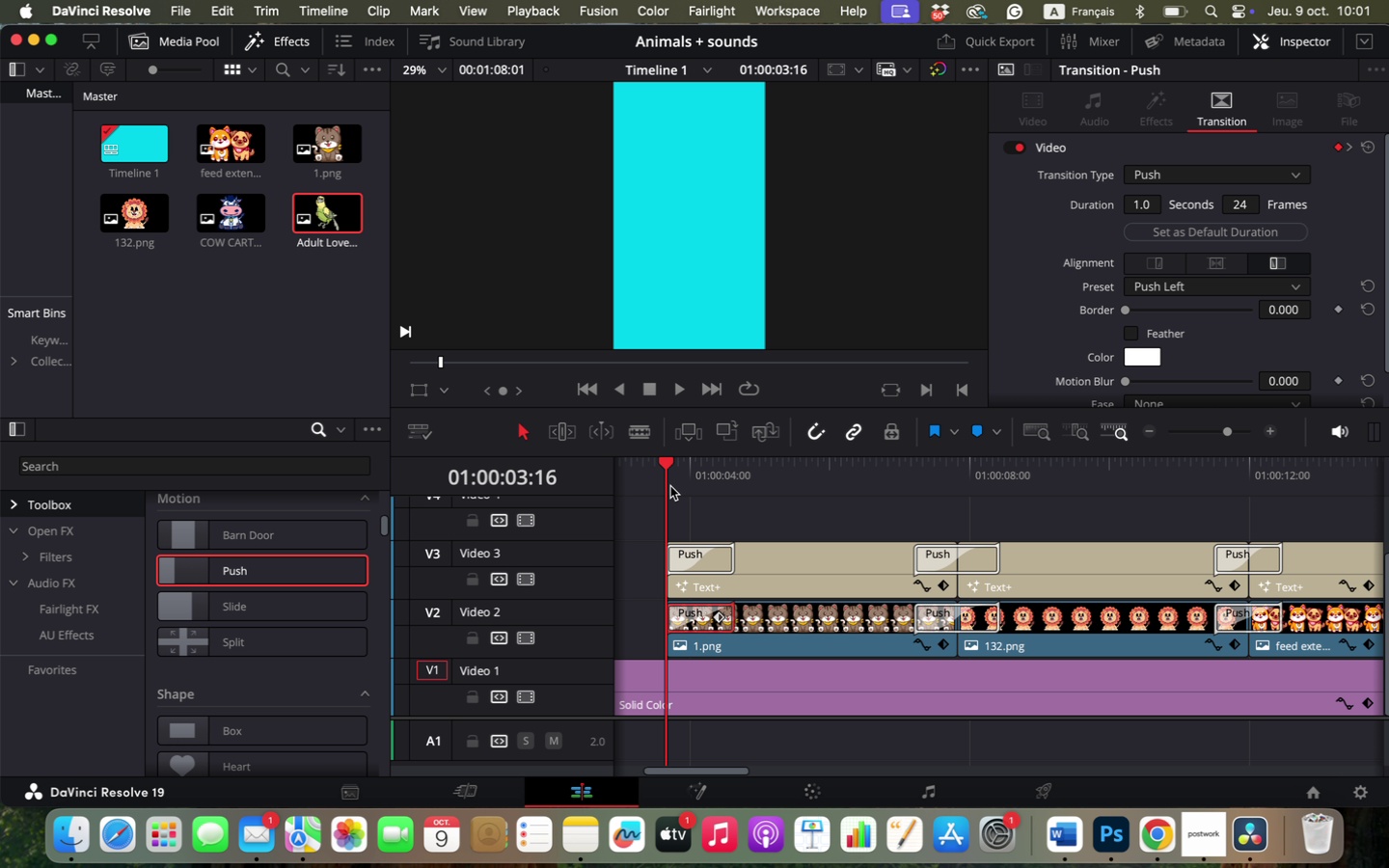 
key(Space)
 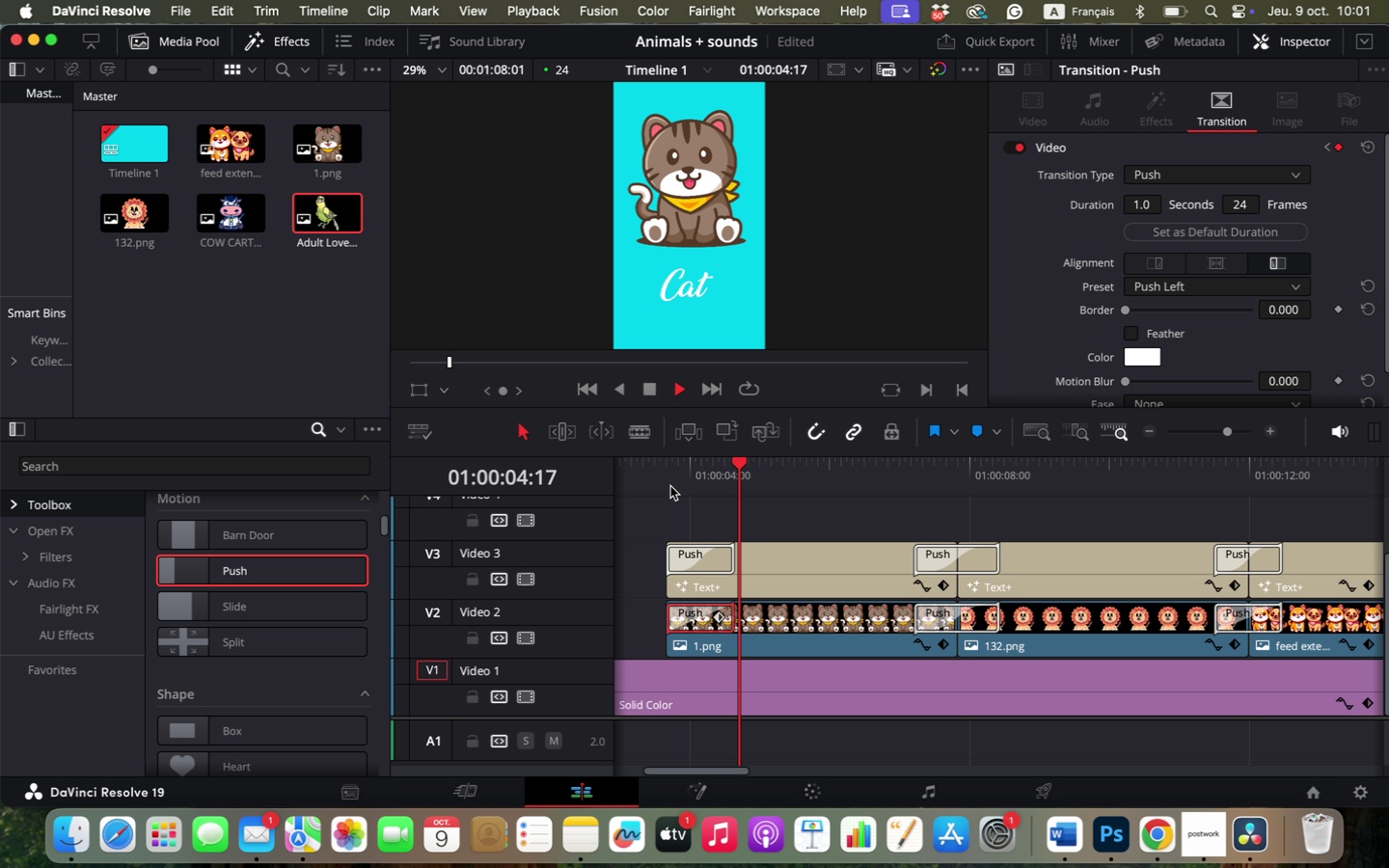 
key(Space)
 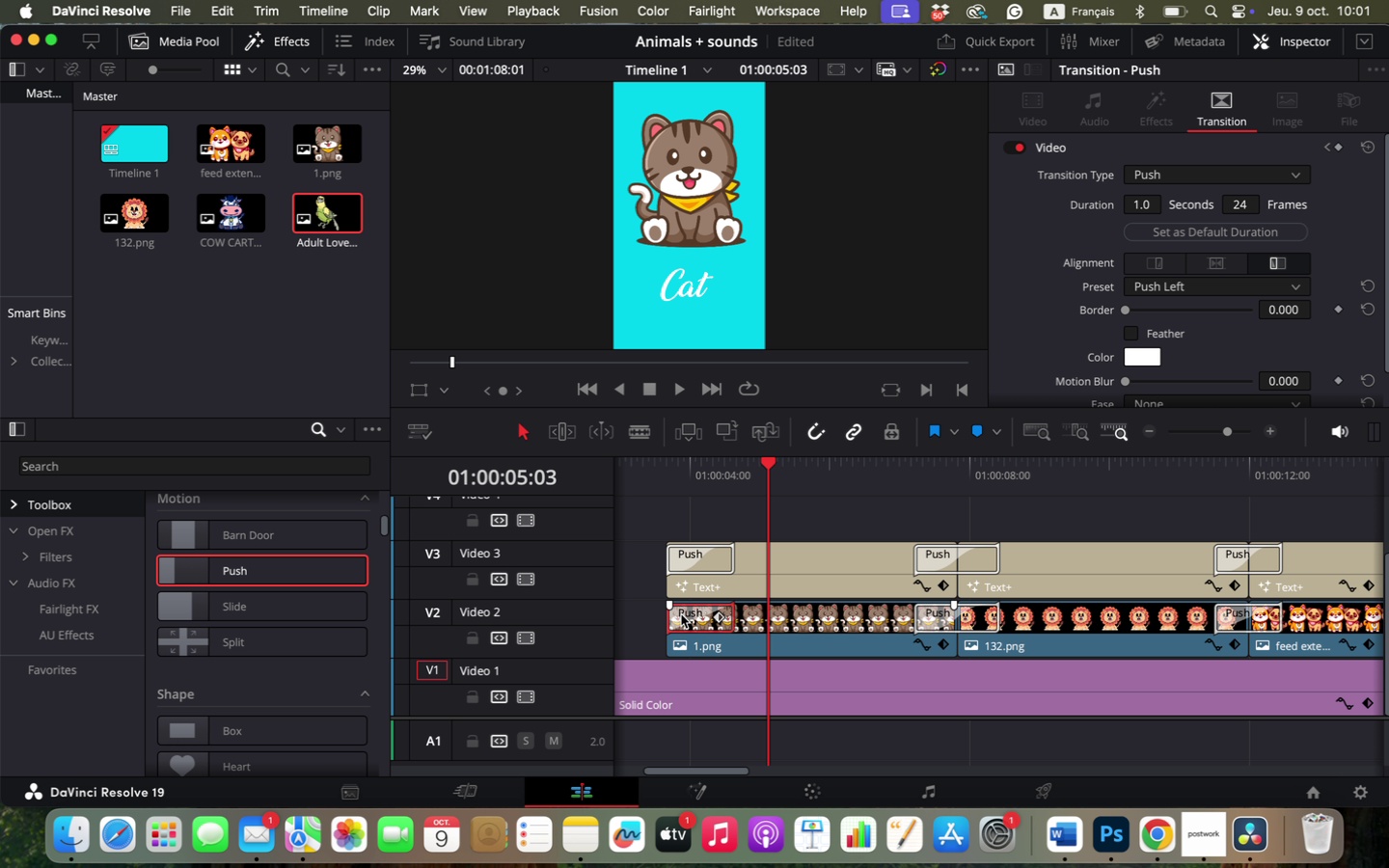 
left_click([681, 614])
 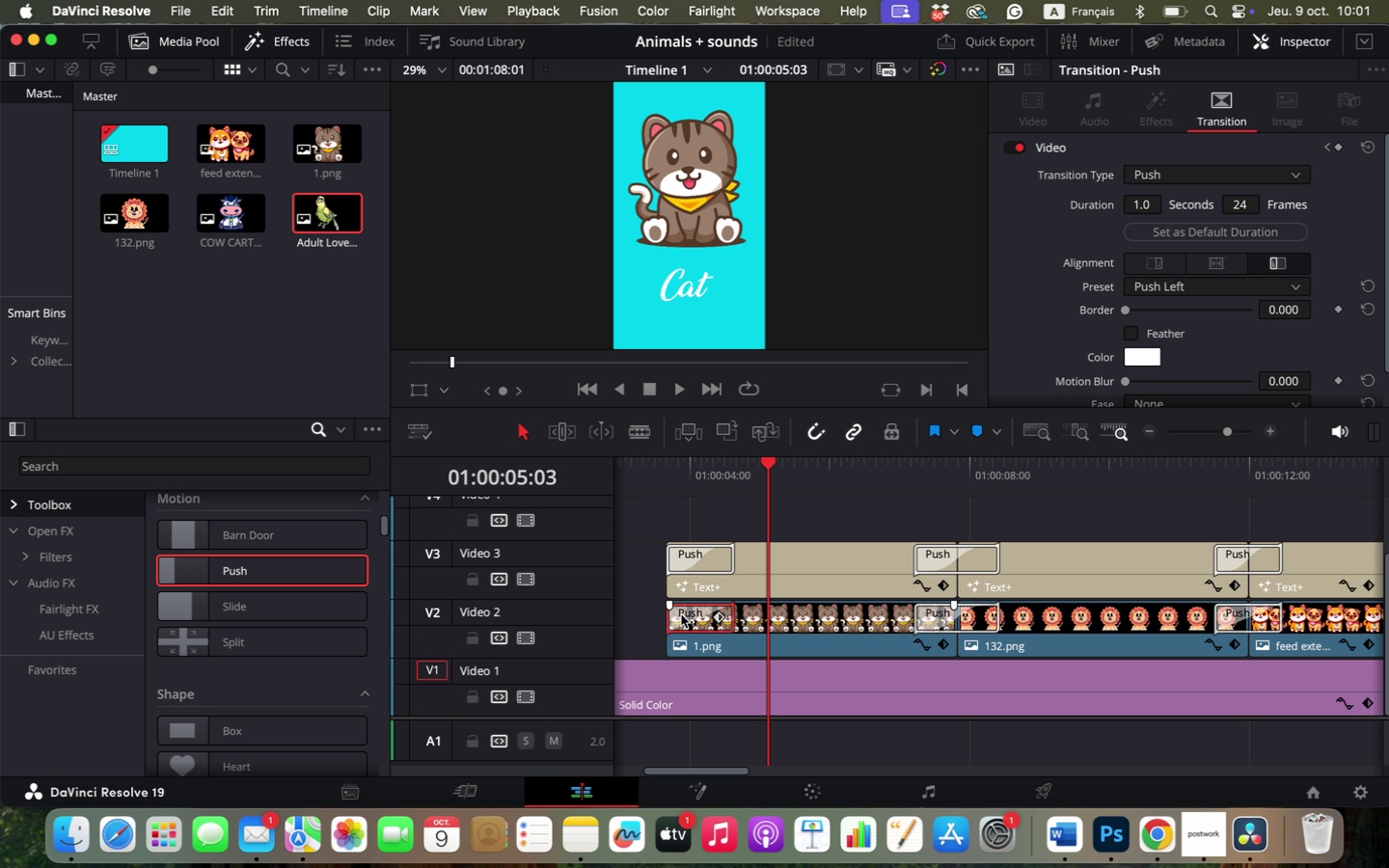 
right_click([681, 614])
 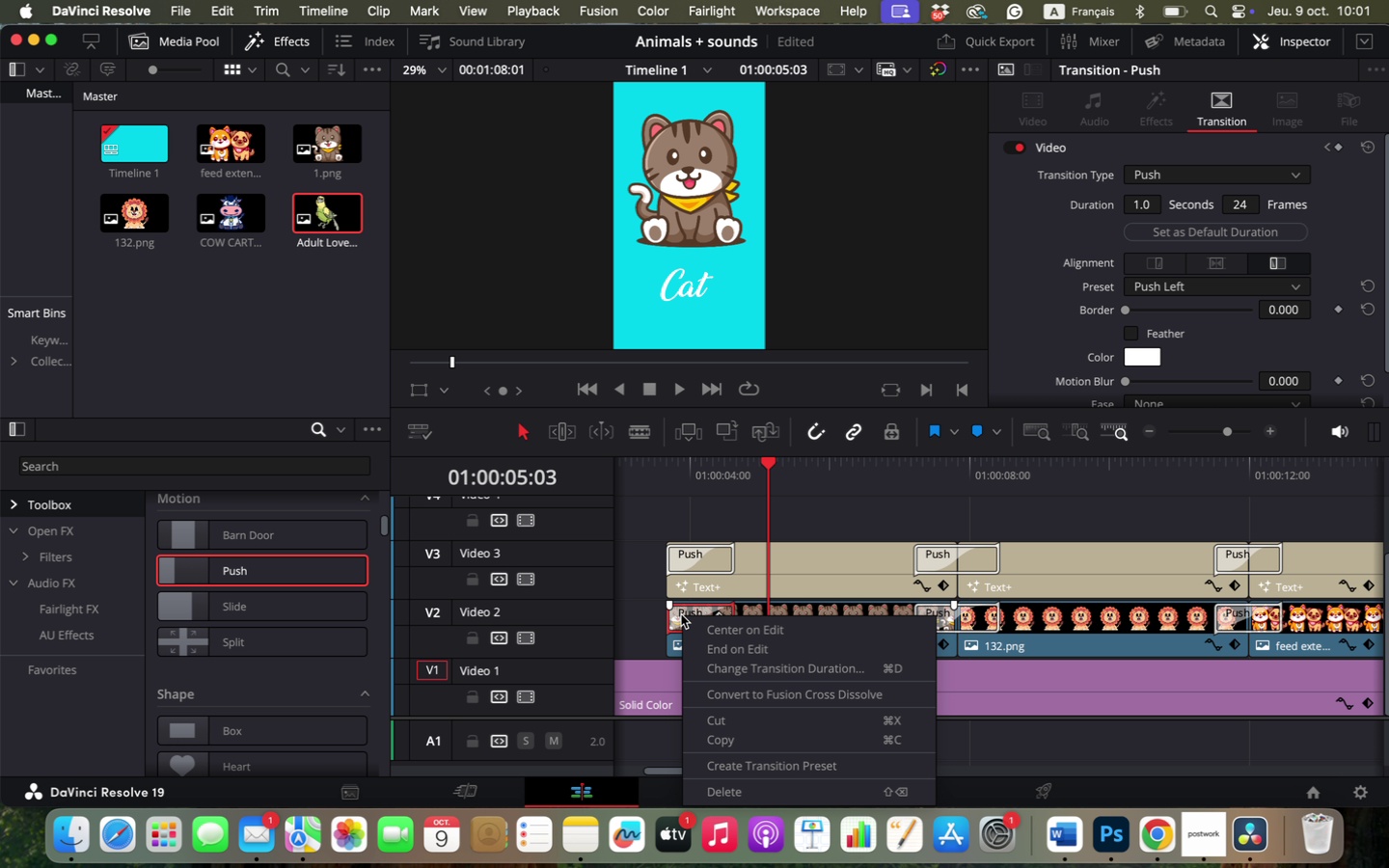 
left_click([681, 614])
 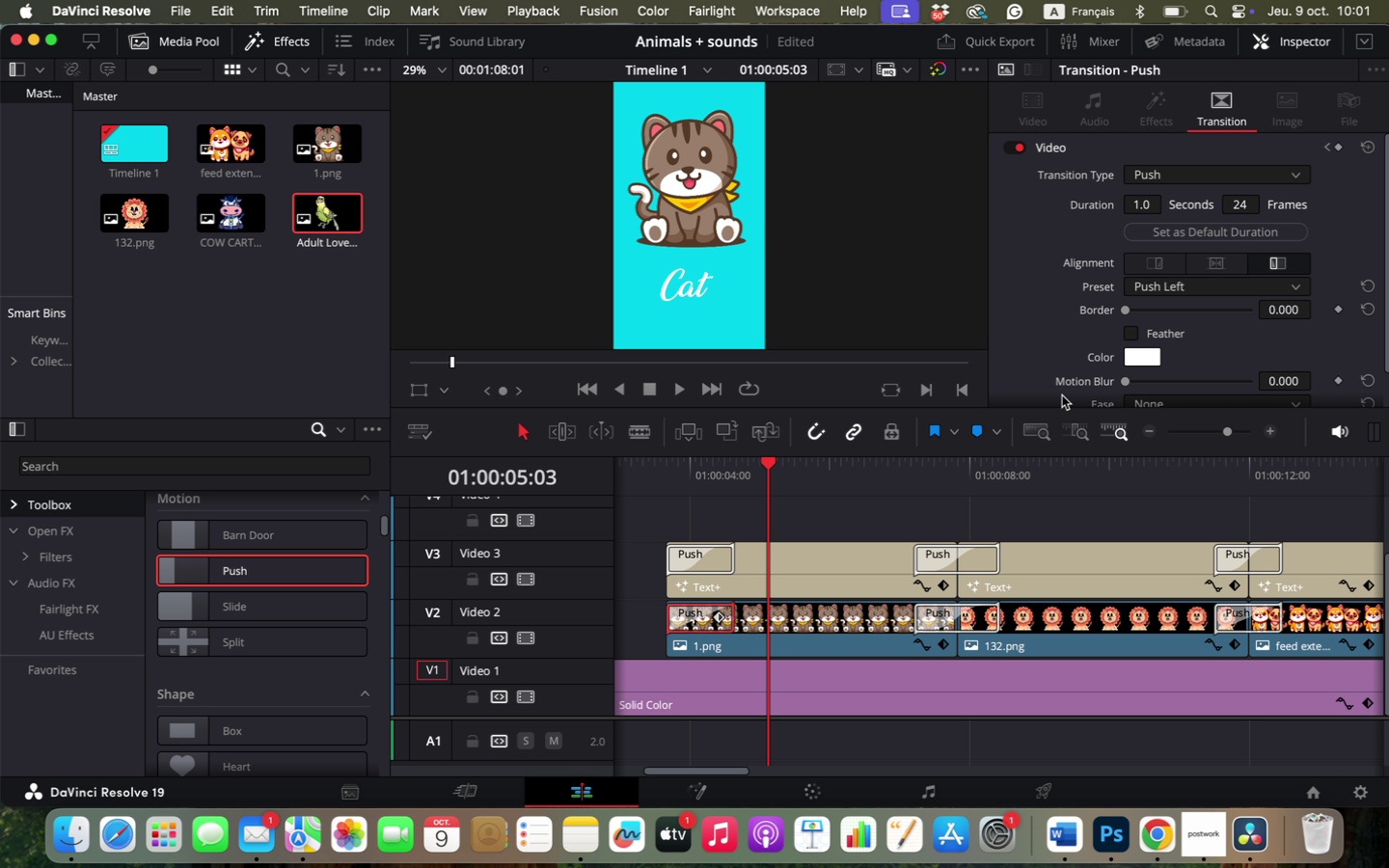 
scroll: coordinate [1143, 337], scroll_direction: down, amount: 2.0
 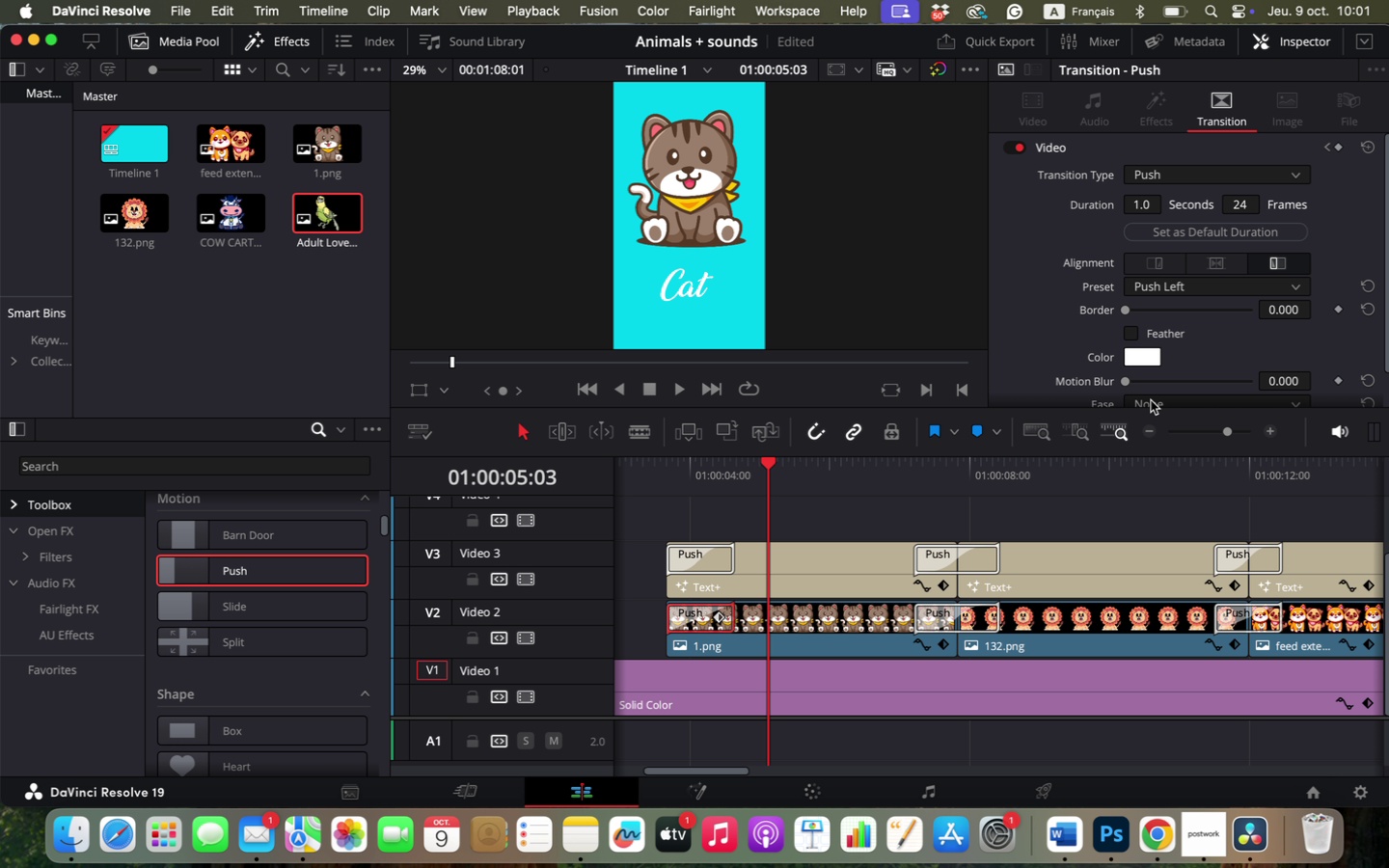 
left_click([1151, 400])
 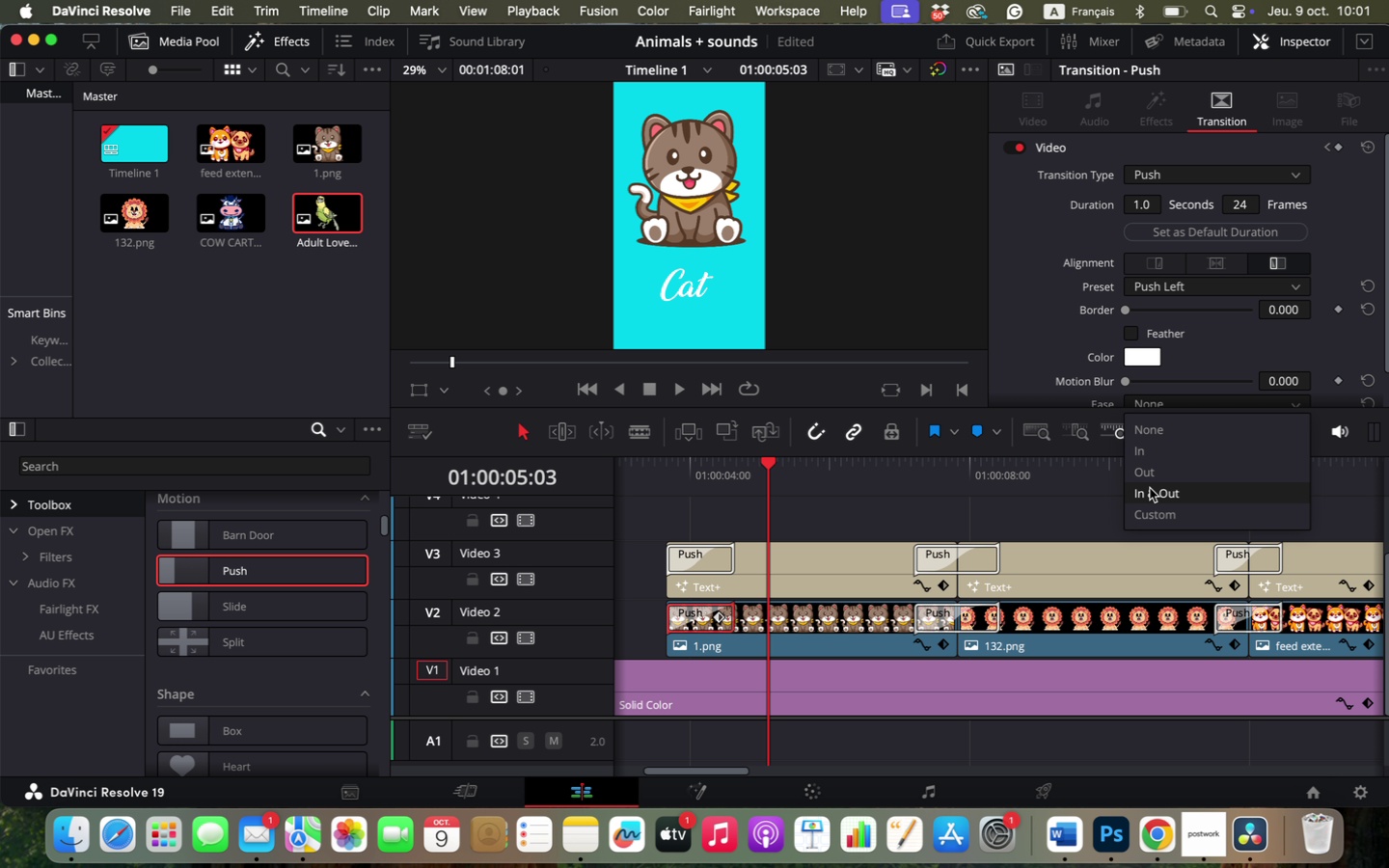 
left_click([1149, 488])
 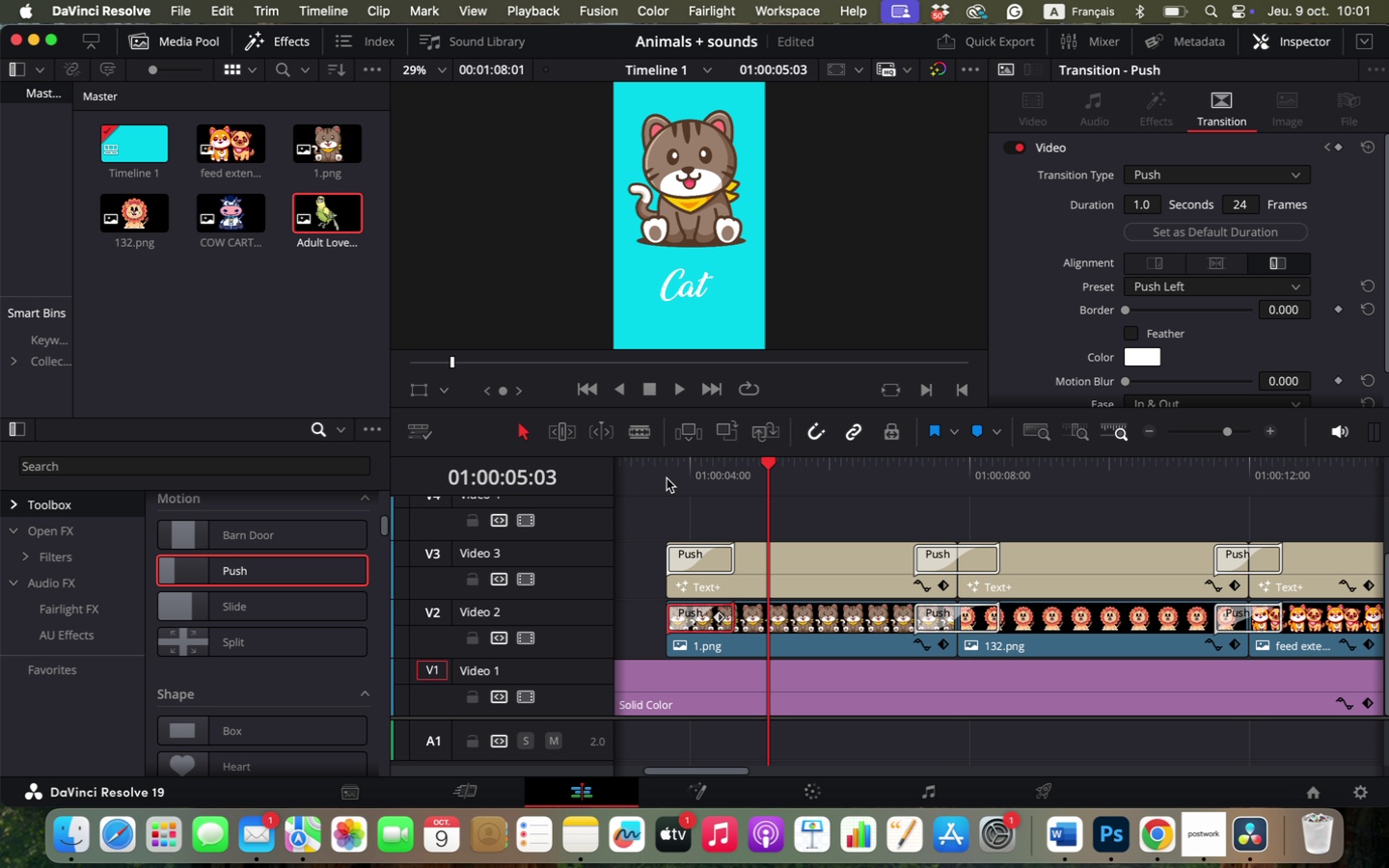 
left_click([667, 477])
 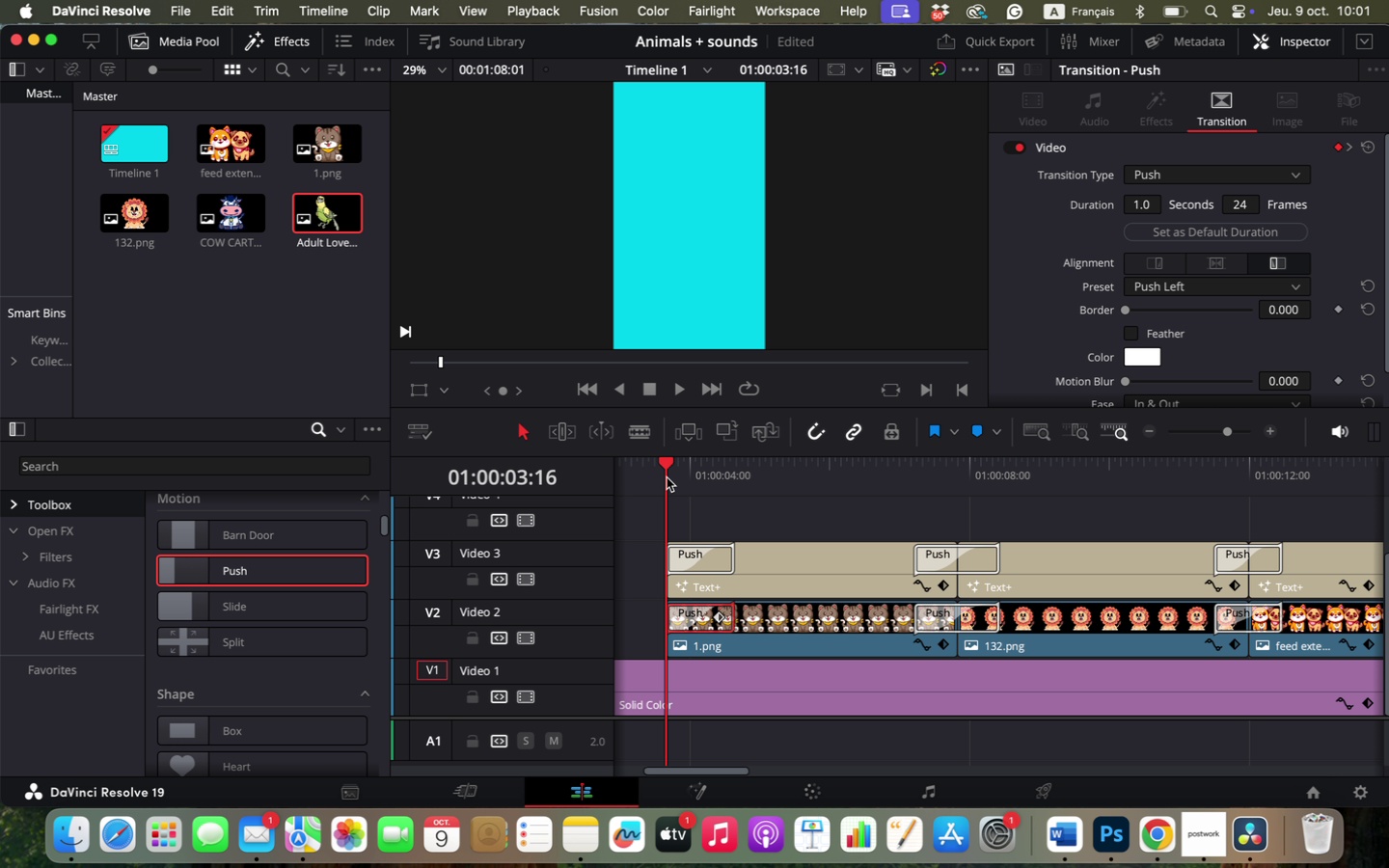 
key(Space)
 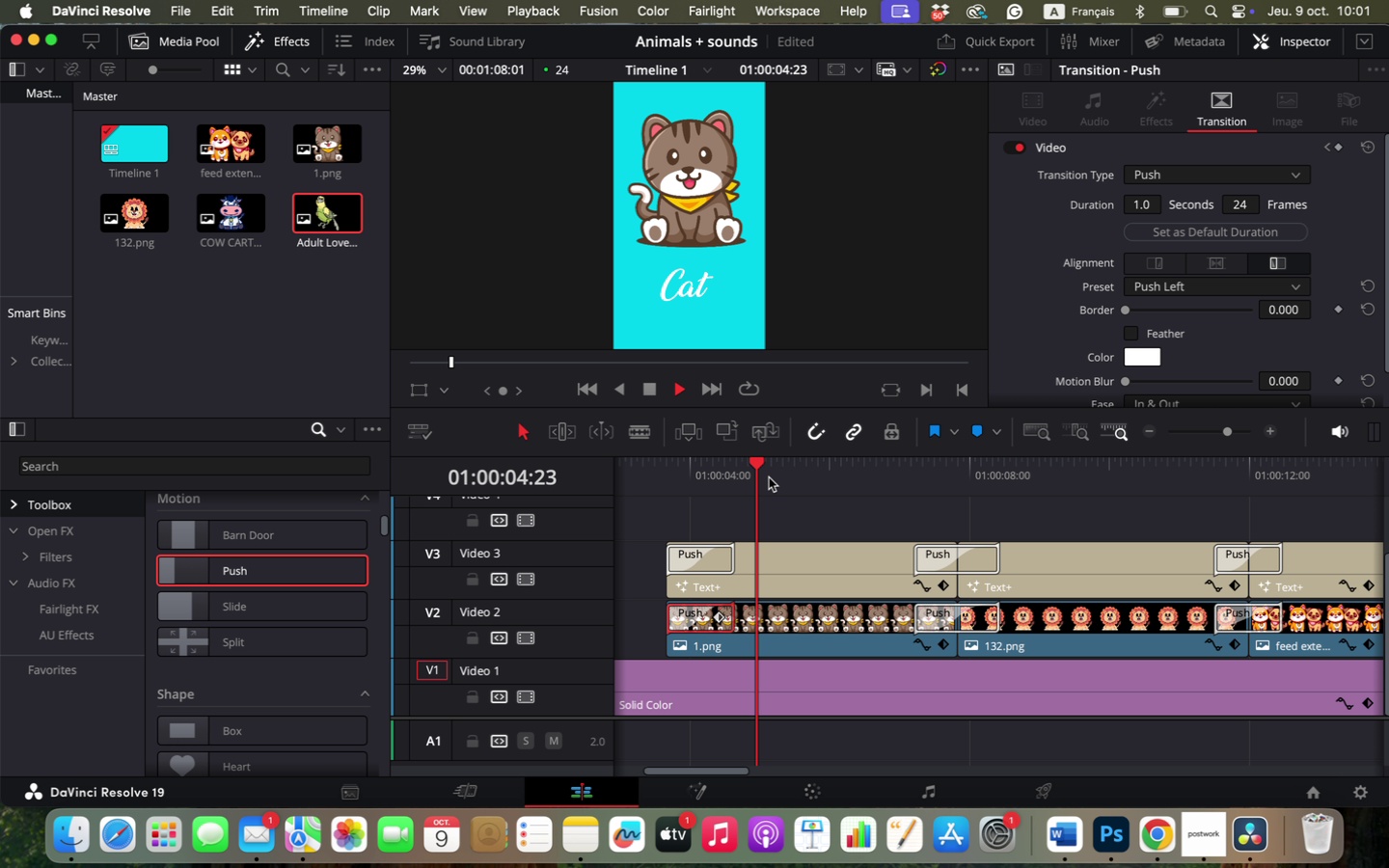 
left_click([908, 473])
 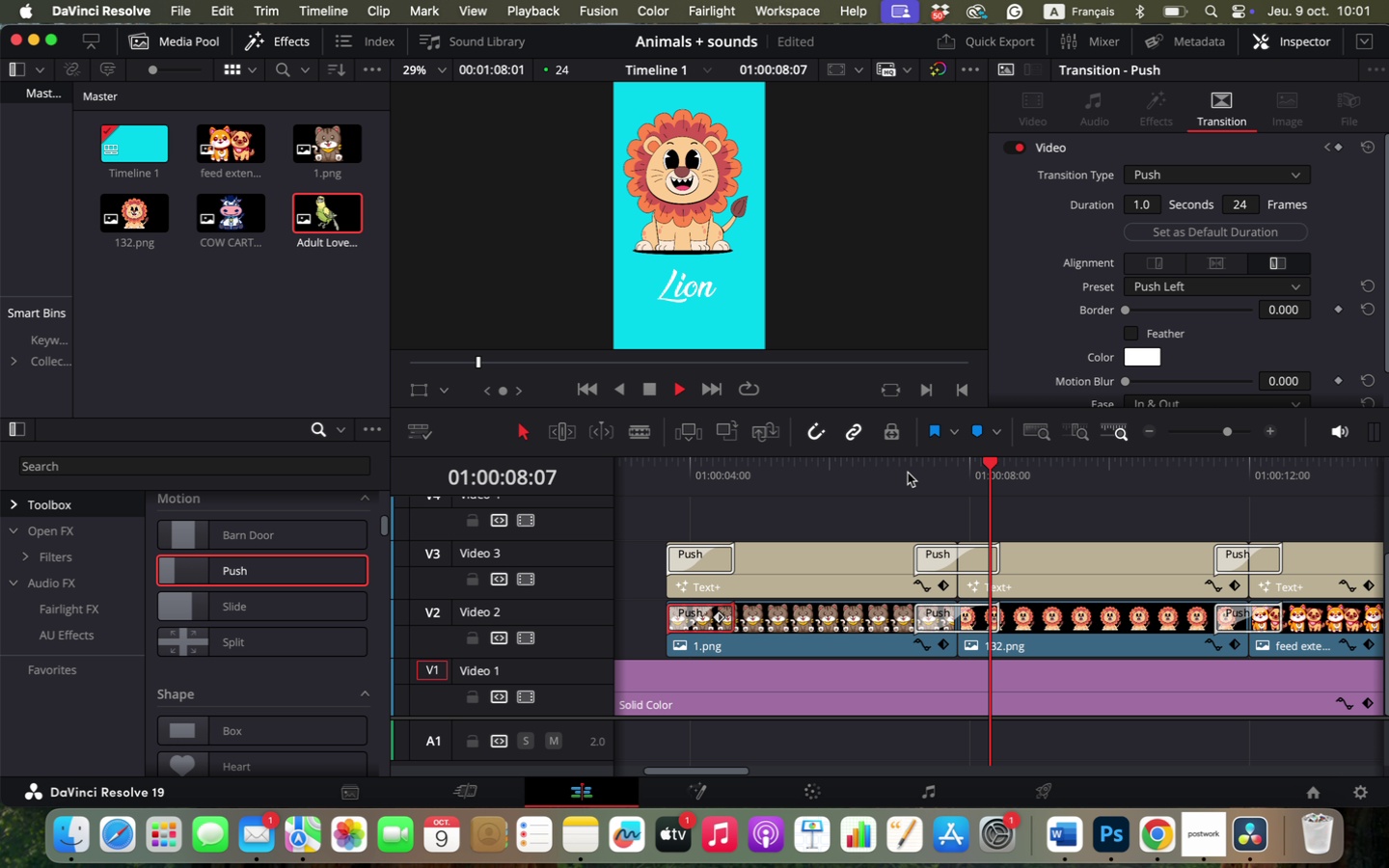 
key(Space)
 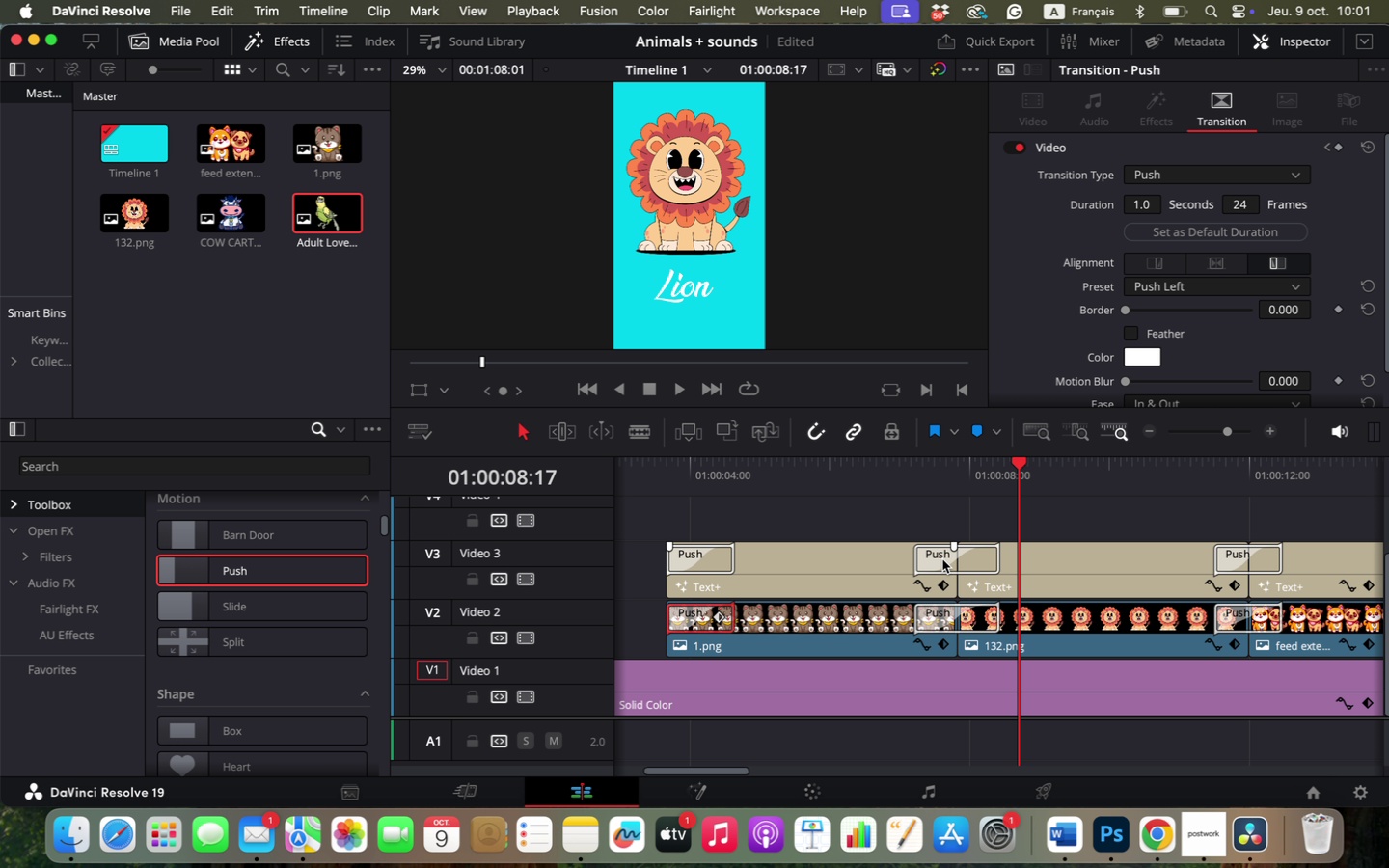 
left_click([942, 556])
 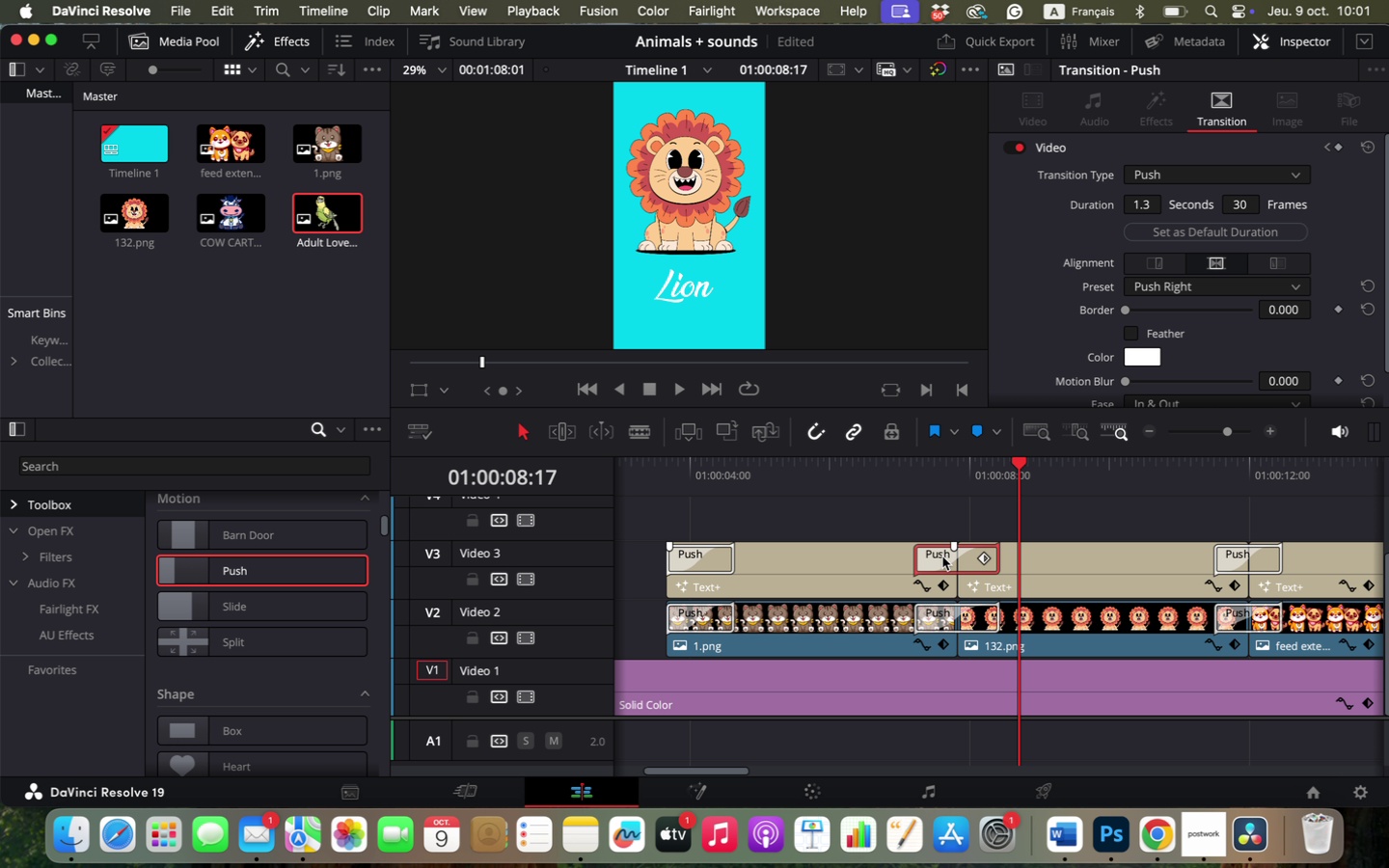 
key(Meta+C)
 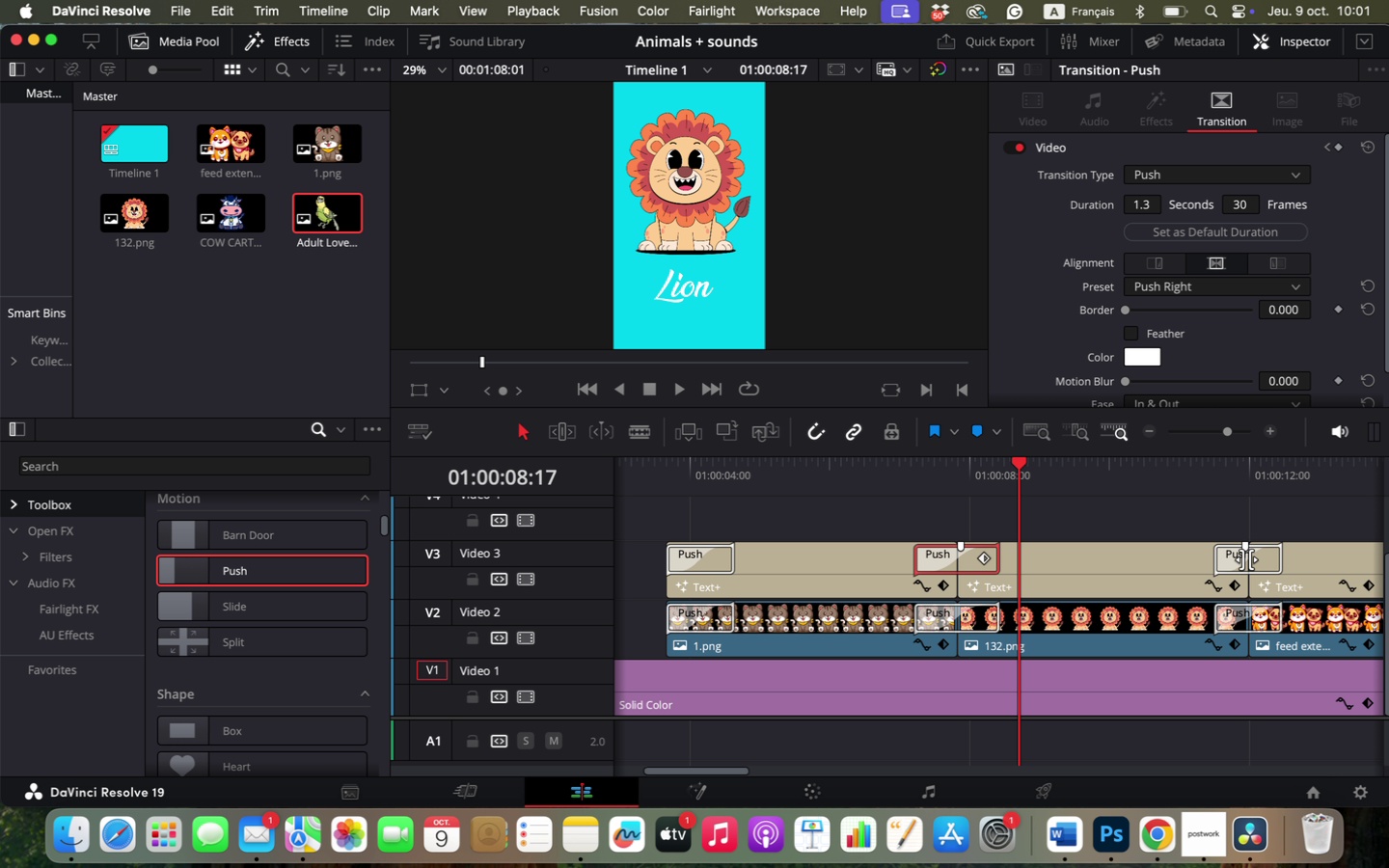 
right_click([1246, 559])
 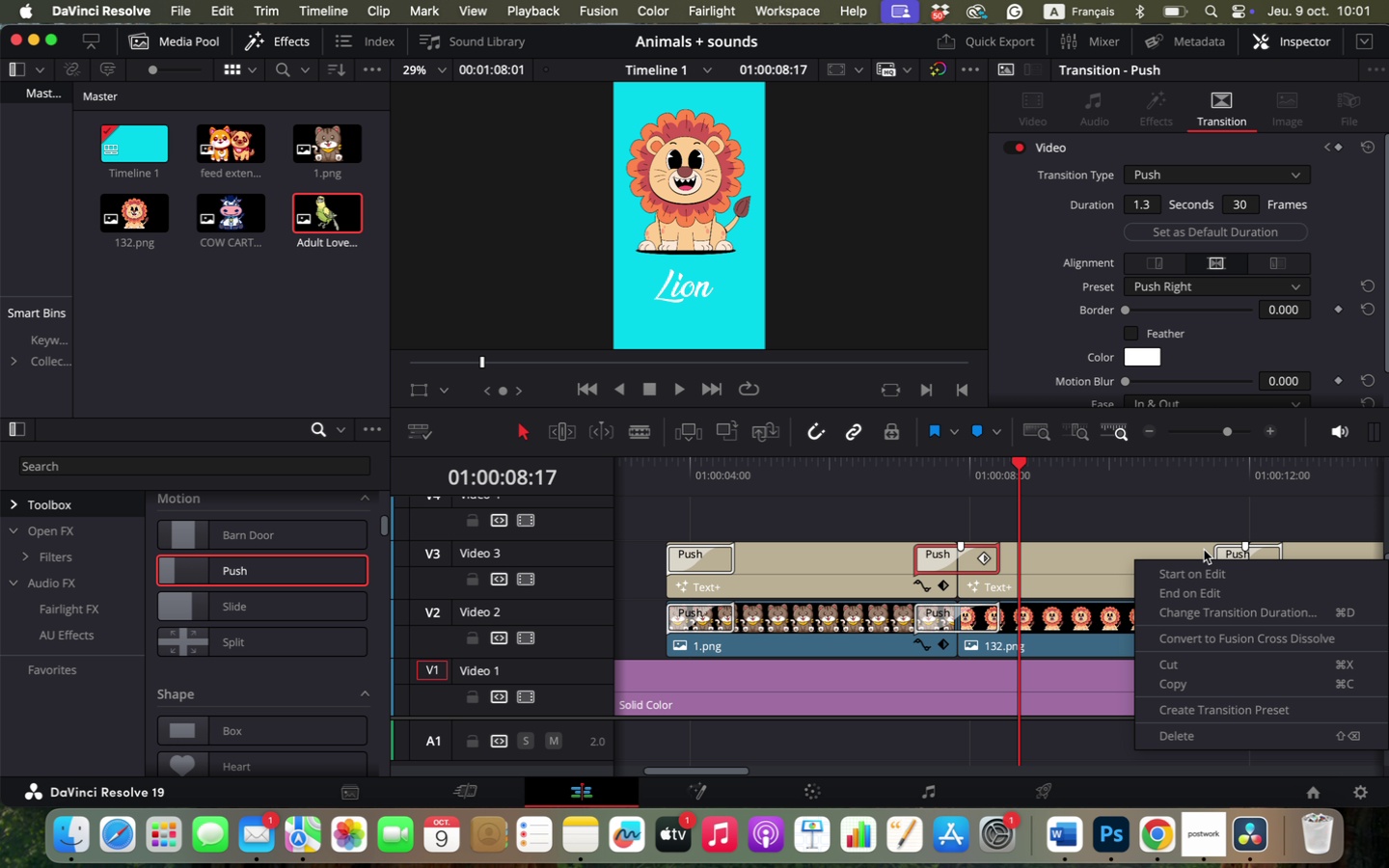 
left_click([1201, 528])
 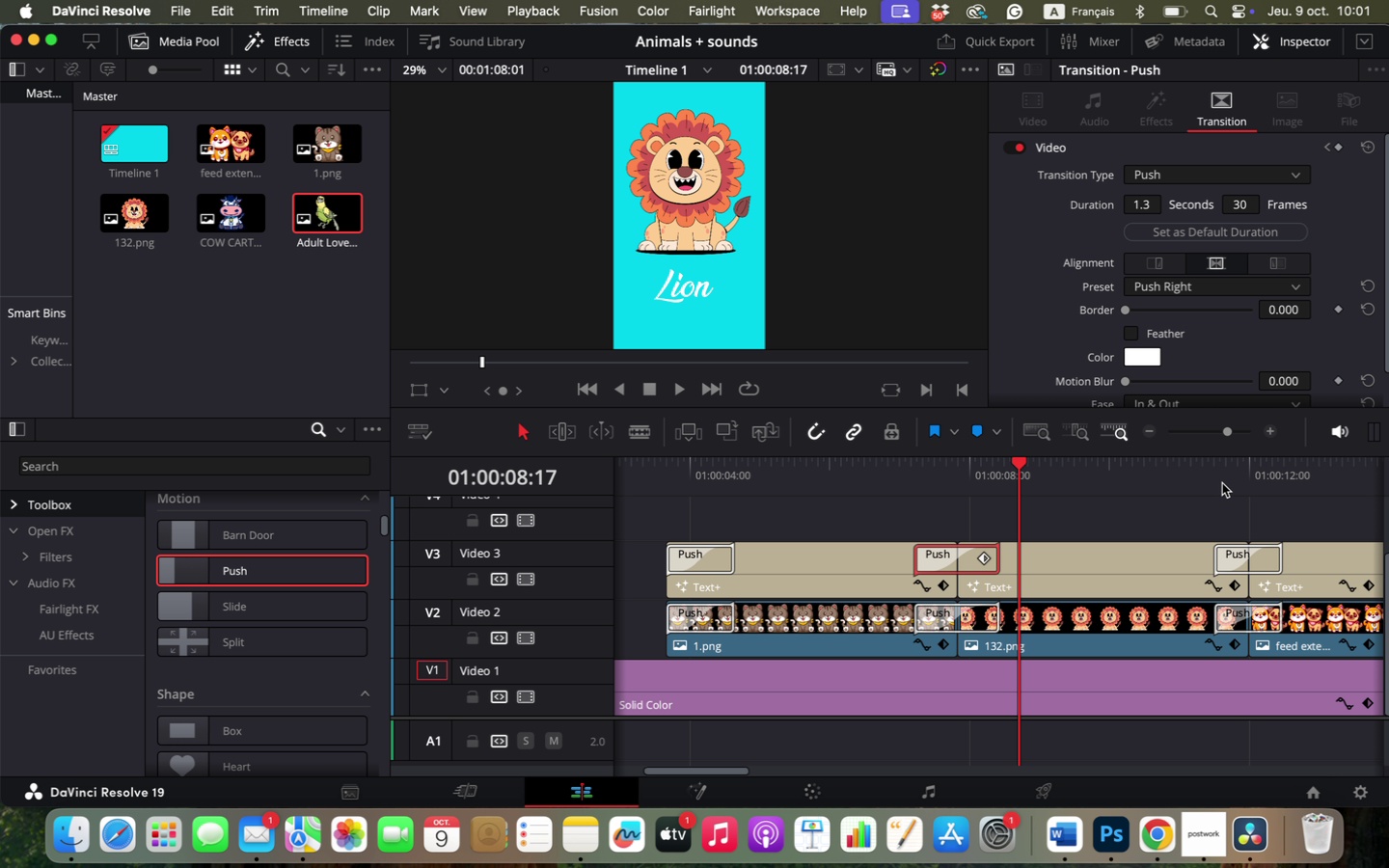 
left_click([1222, 483])
 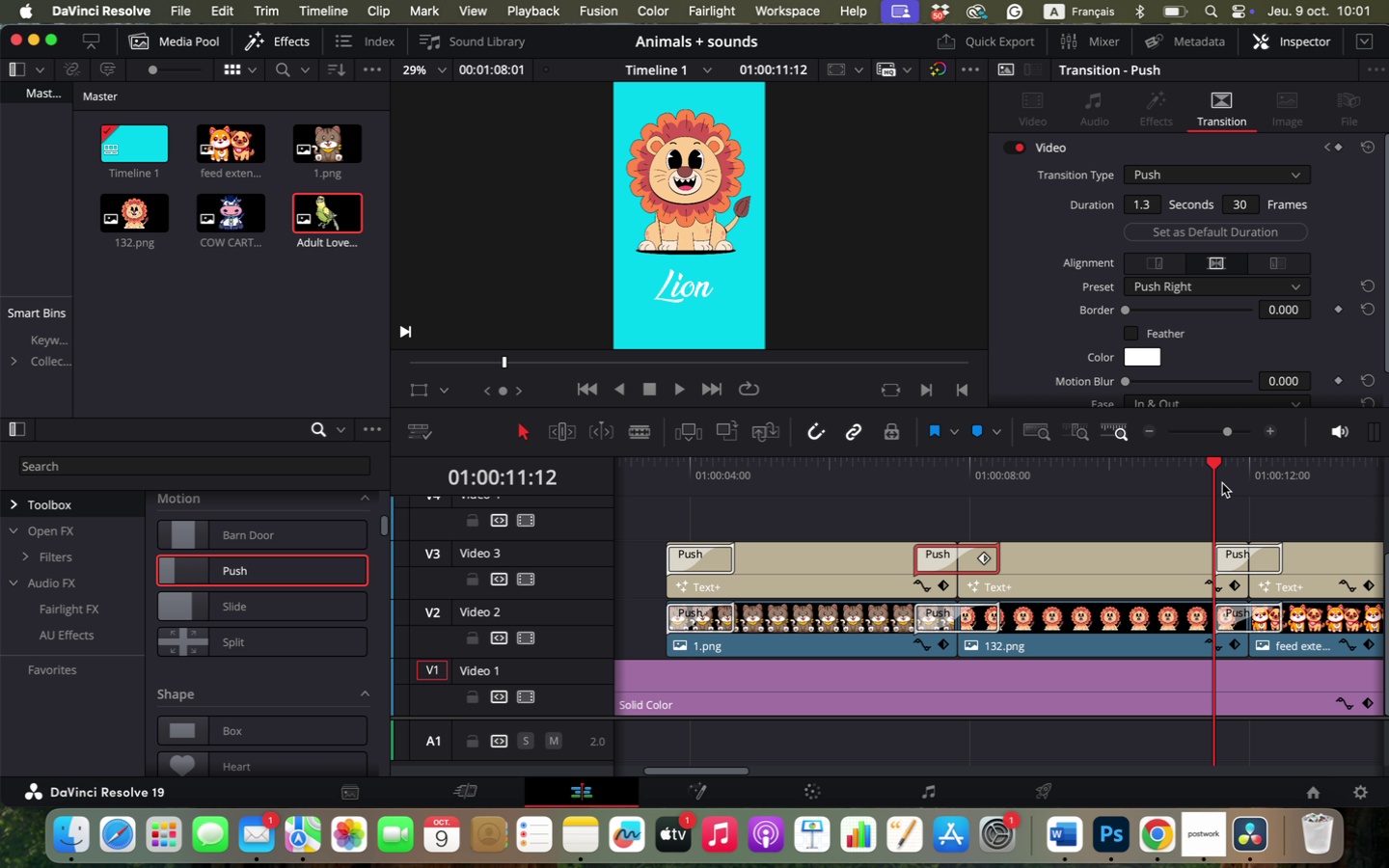 
key(Space)
 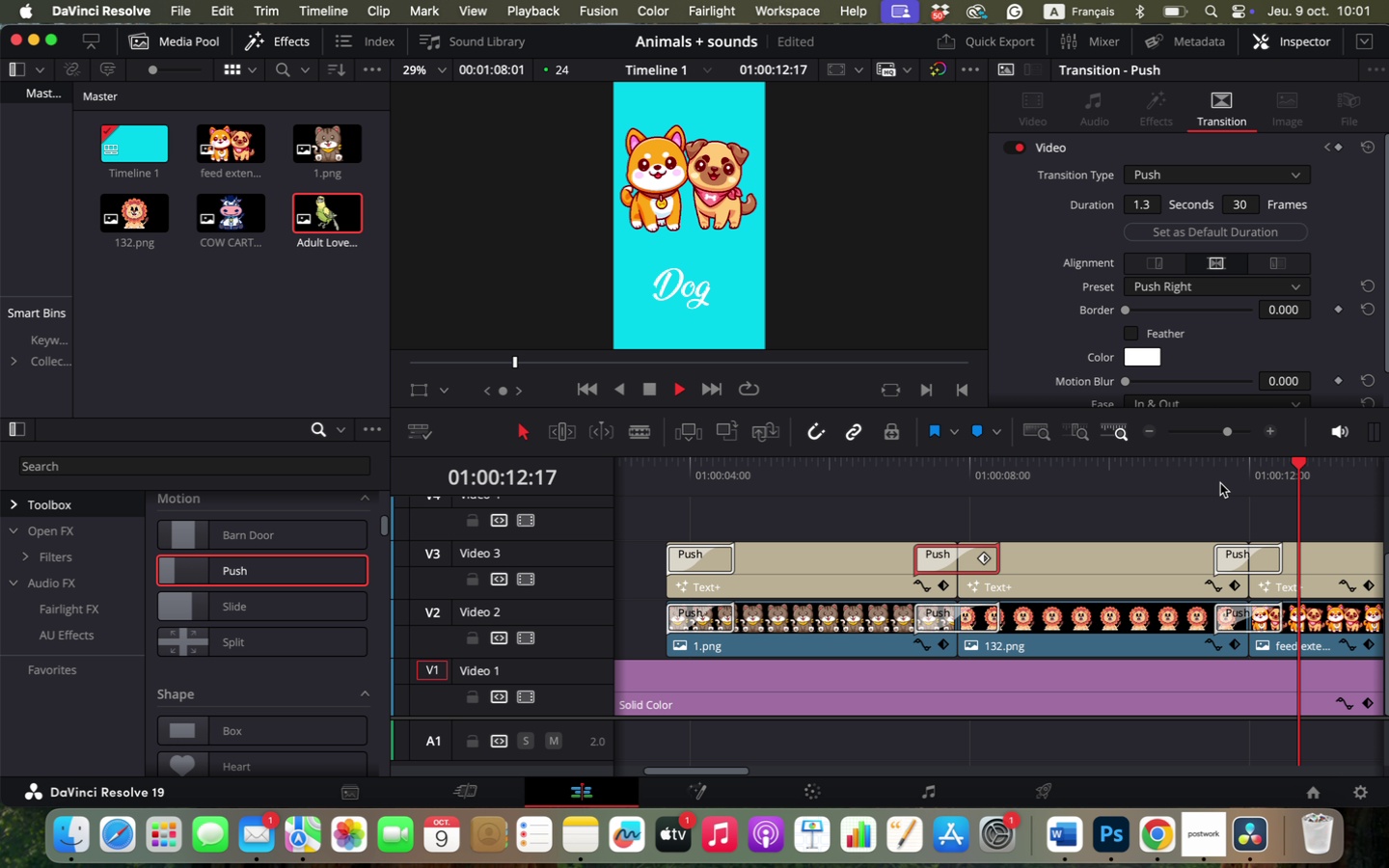 
hold_key(key=OptionLeft, duration=0.75)
scroll: coordinate [1190, 524], scroll_direction: down, amount: 2.0
 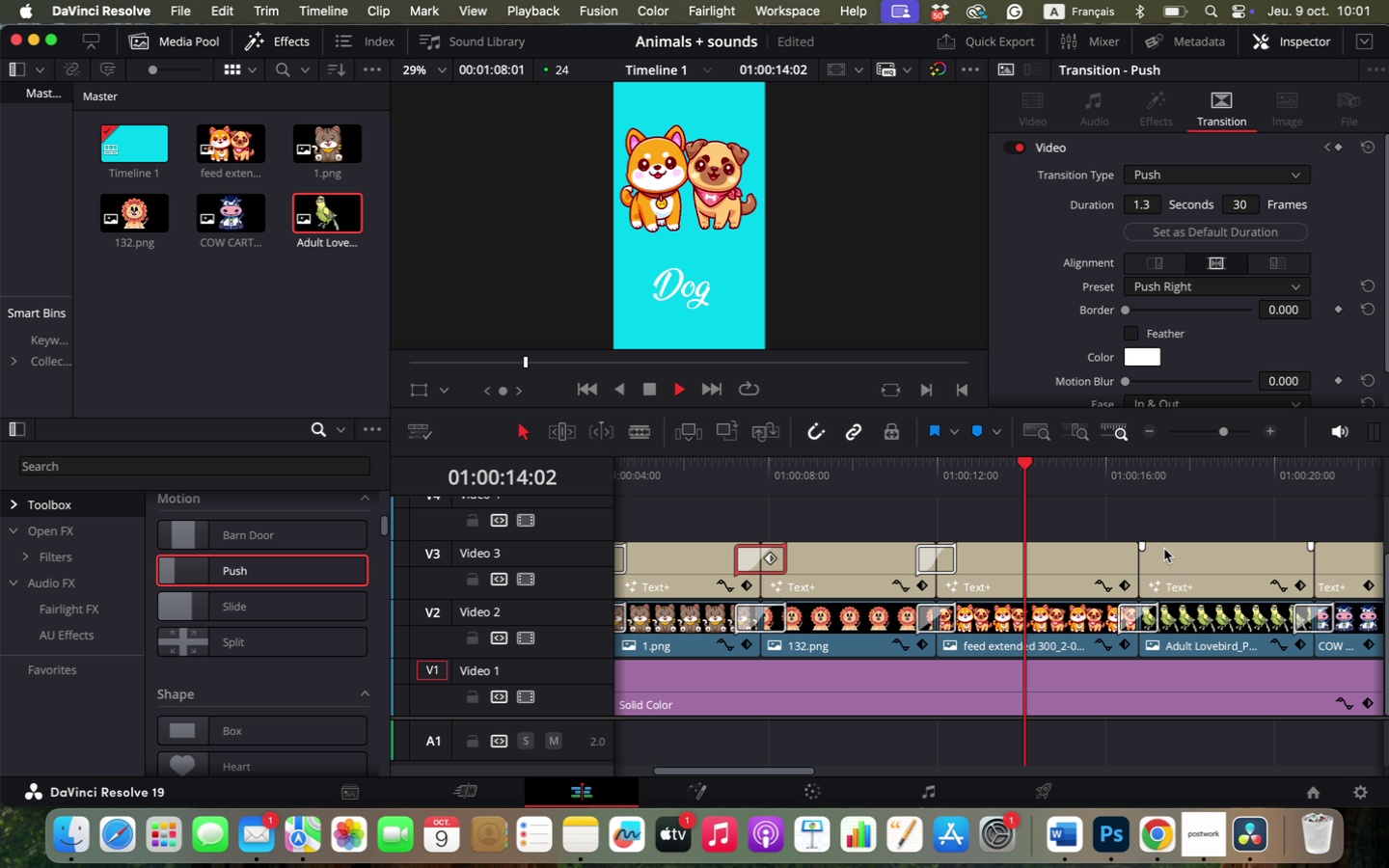 
key(Space)
 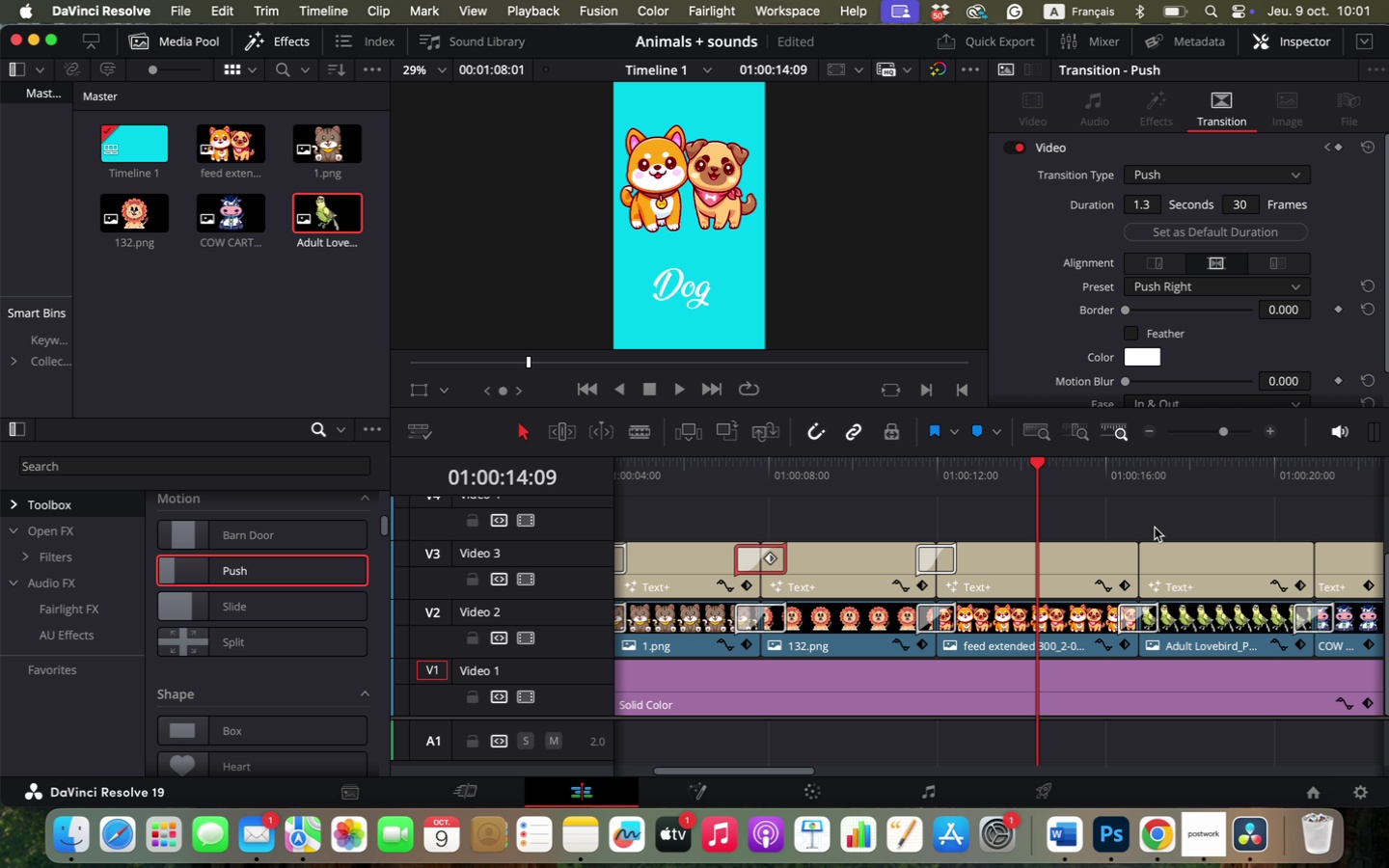 
hold_key(key=OptionLeft, duration=0.68)
scroll: coordinate [1160, 527], scroll_direction: down, amount: 3.0
 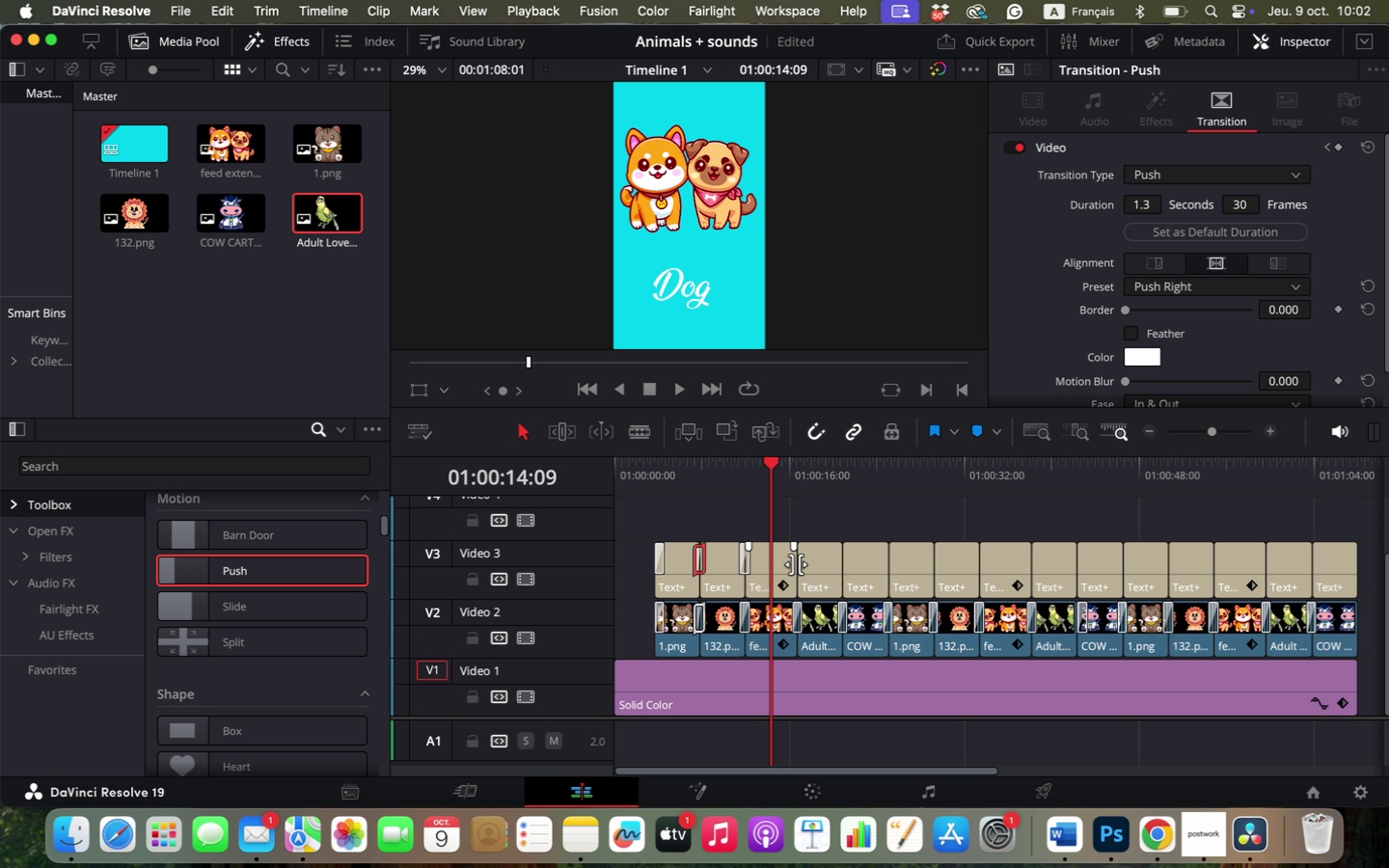 
right_click([797, 564])
 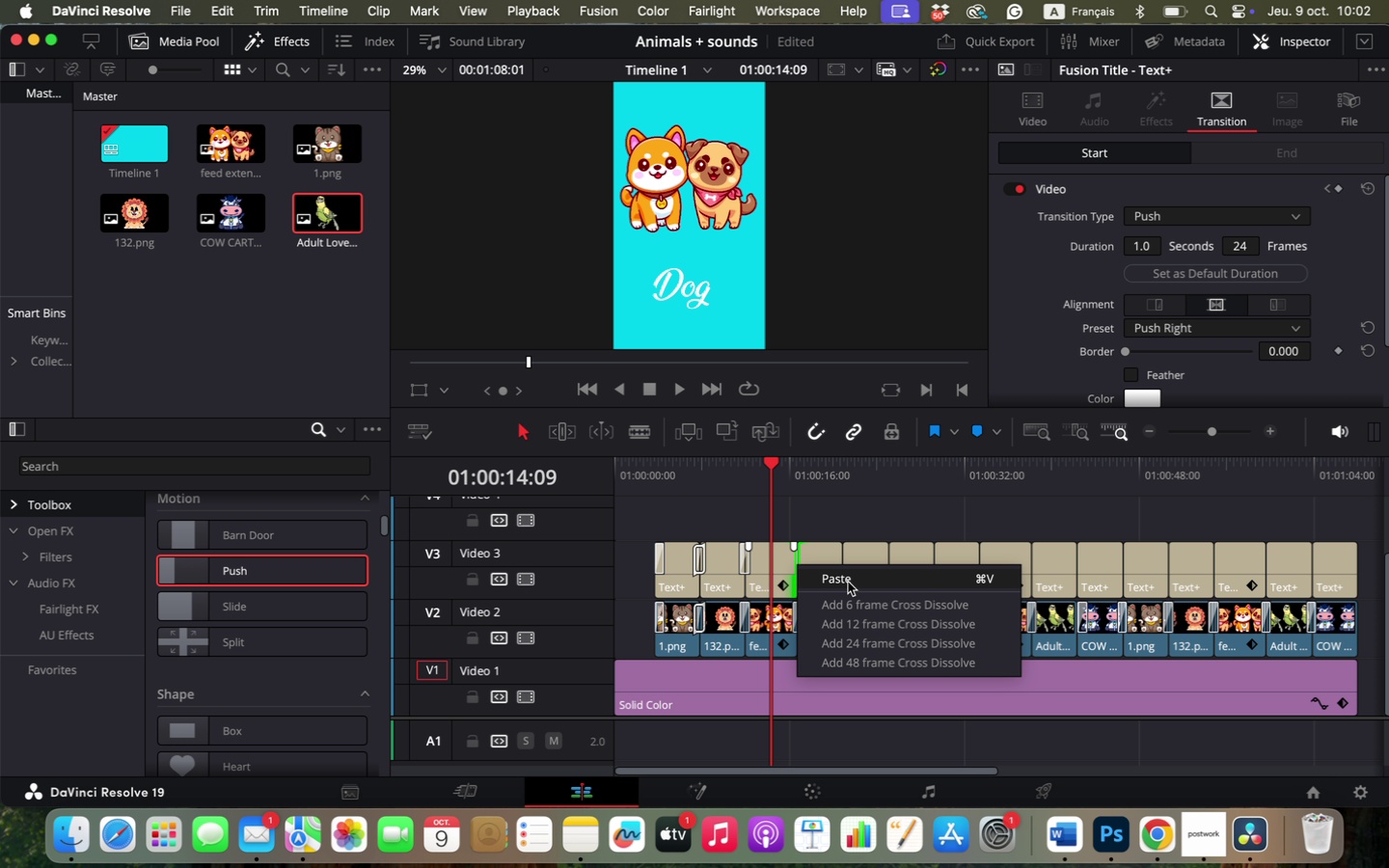 
left_click([847, 581])
 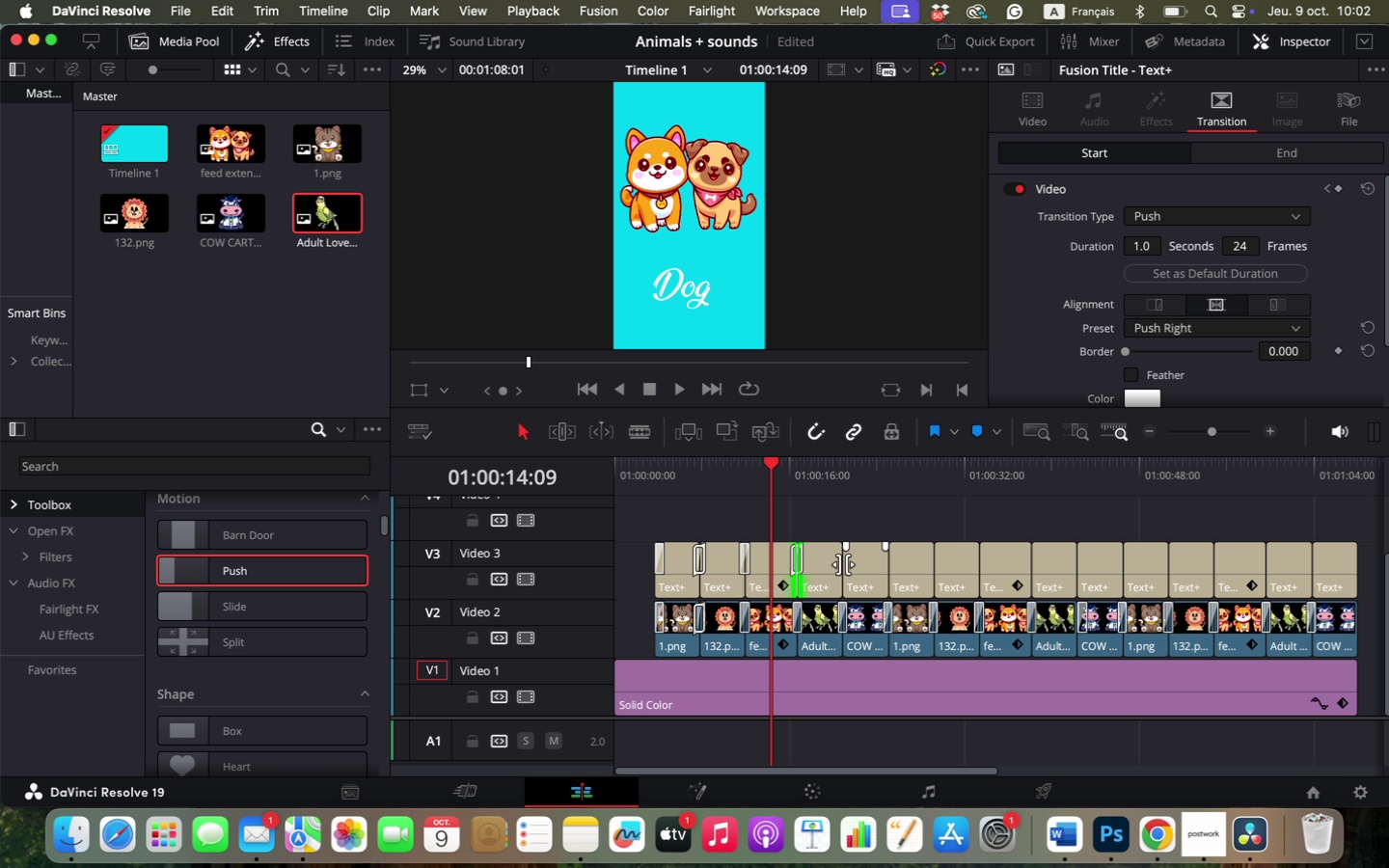 
right_click([843, 564])
 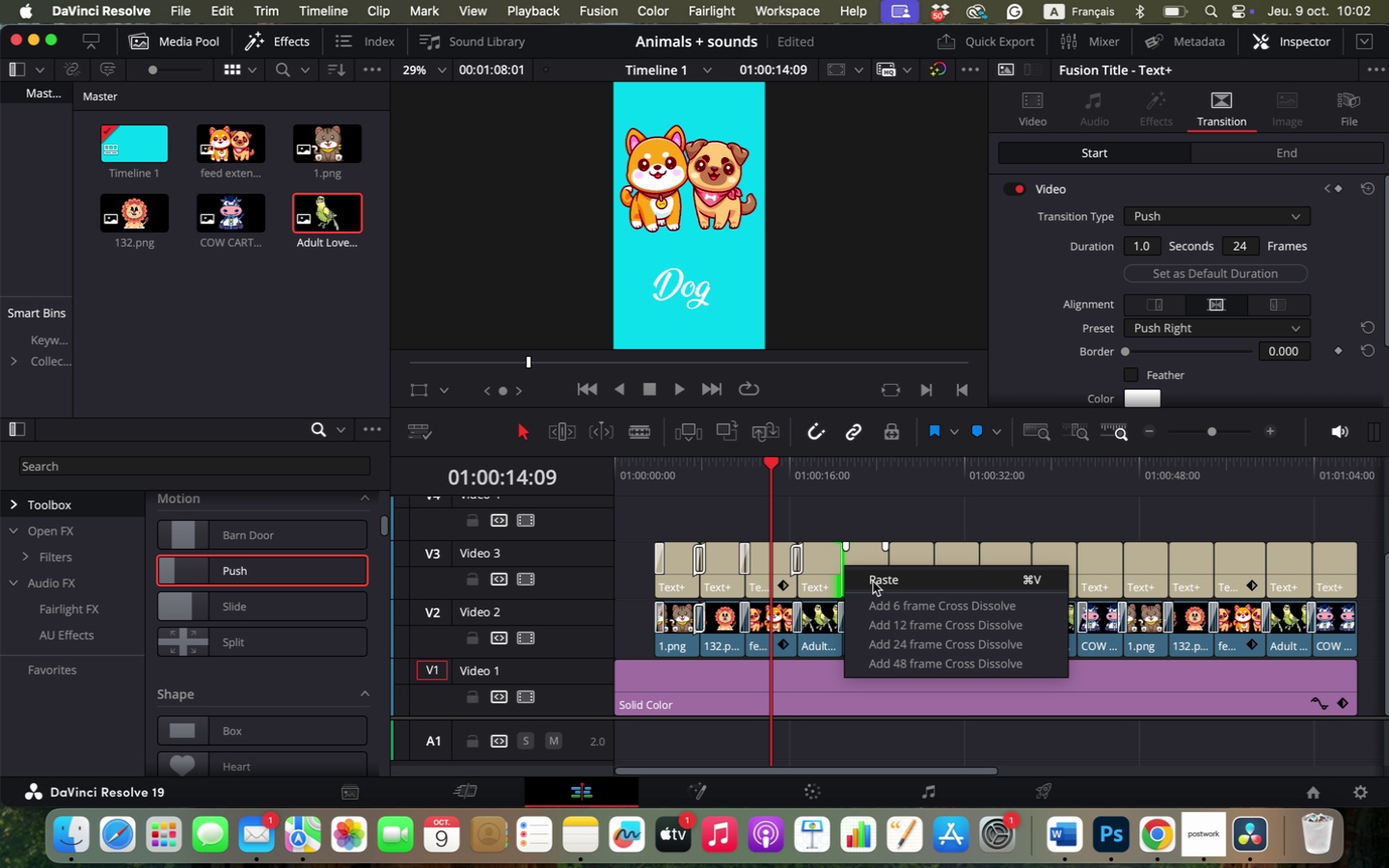 
left_click([873, 582])
 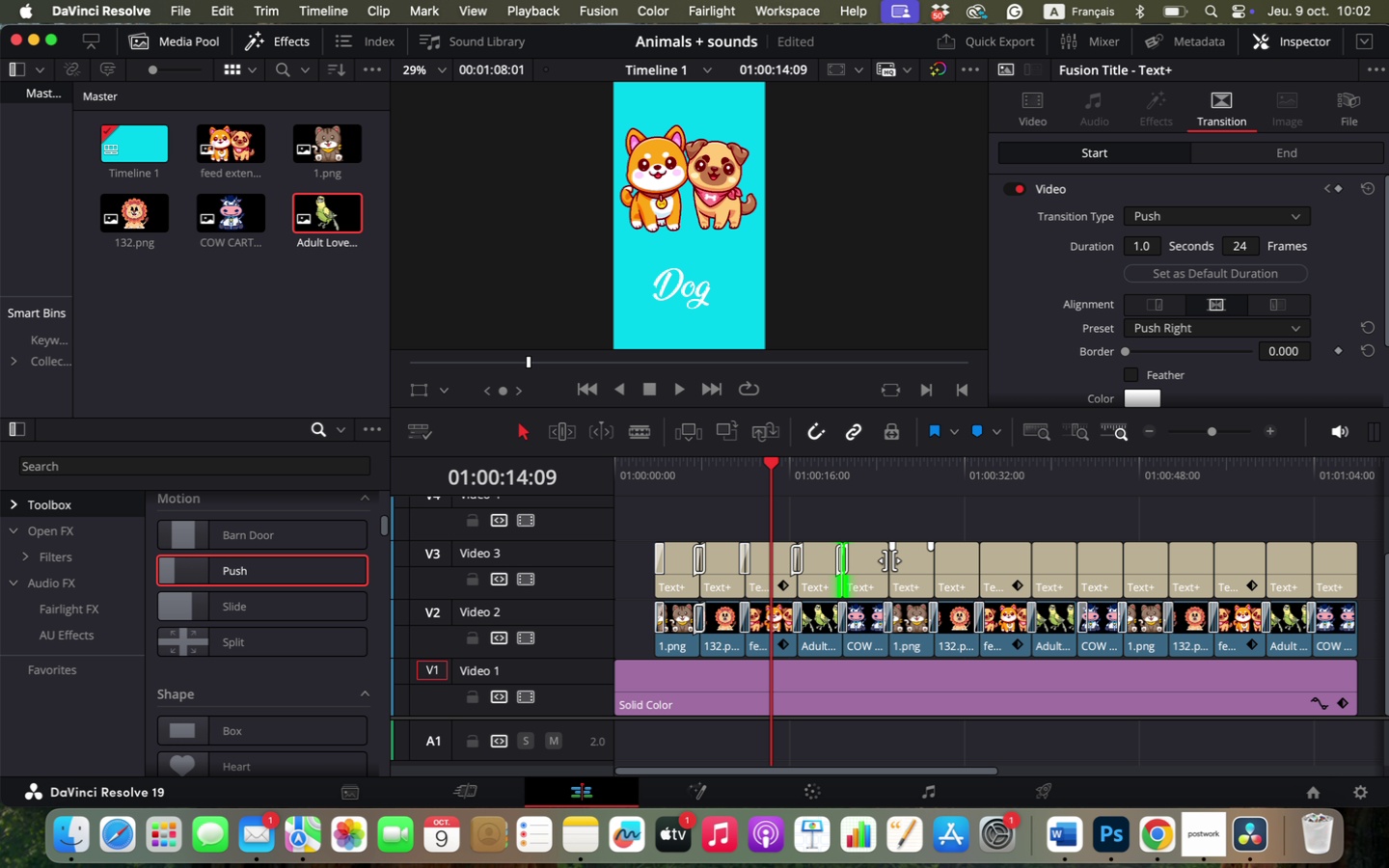 
right_click([888, 561])
 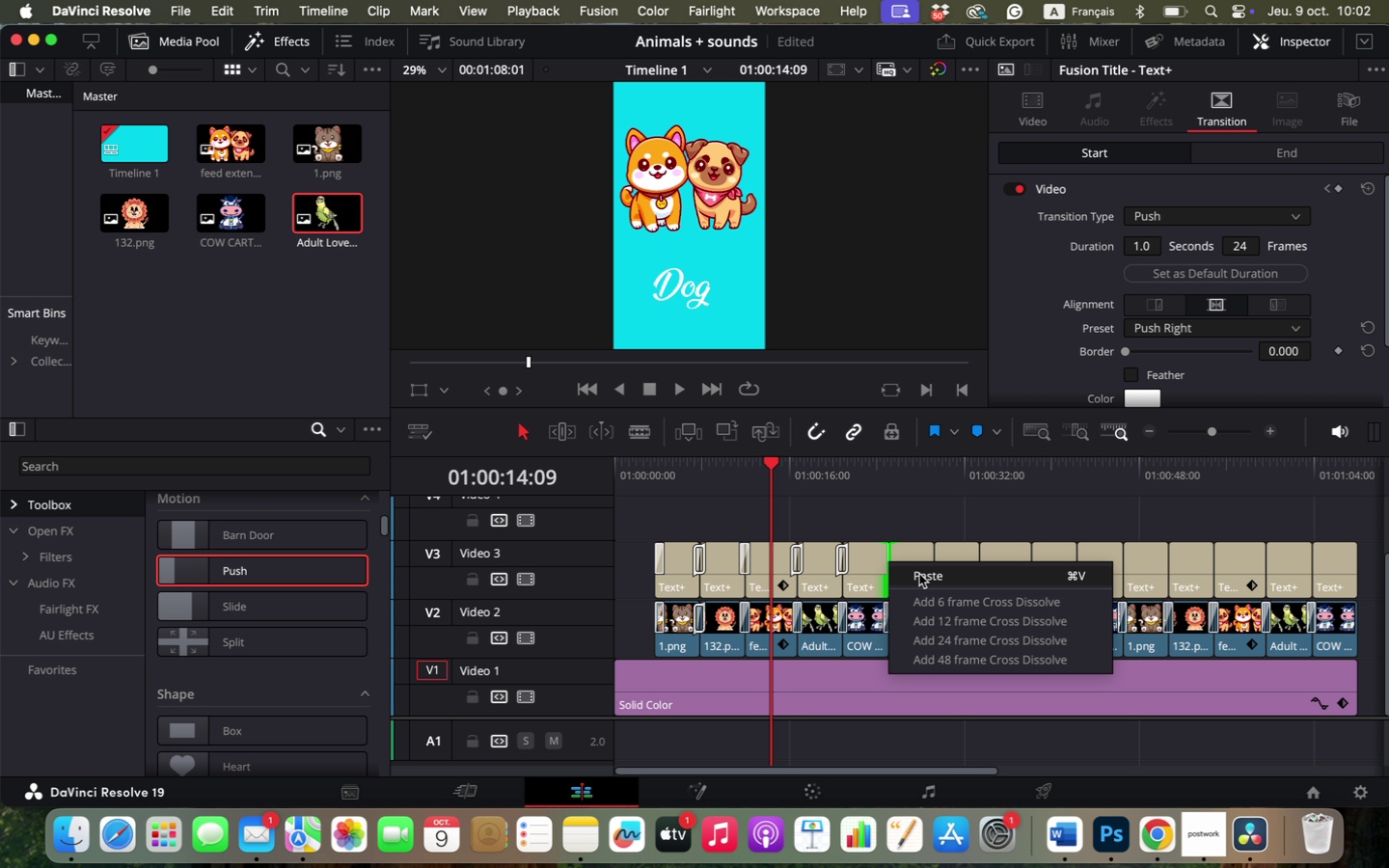 
left_click([919, 574])
 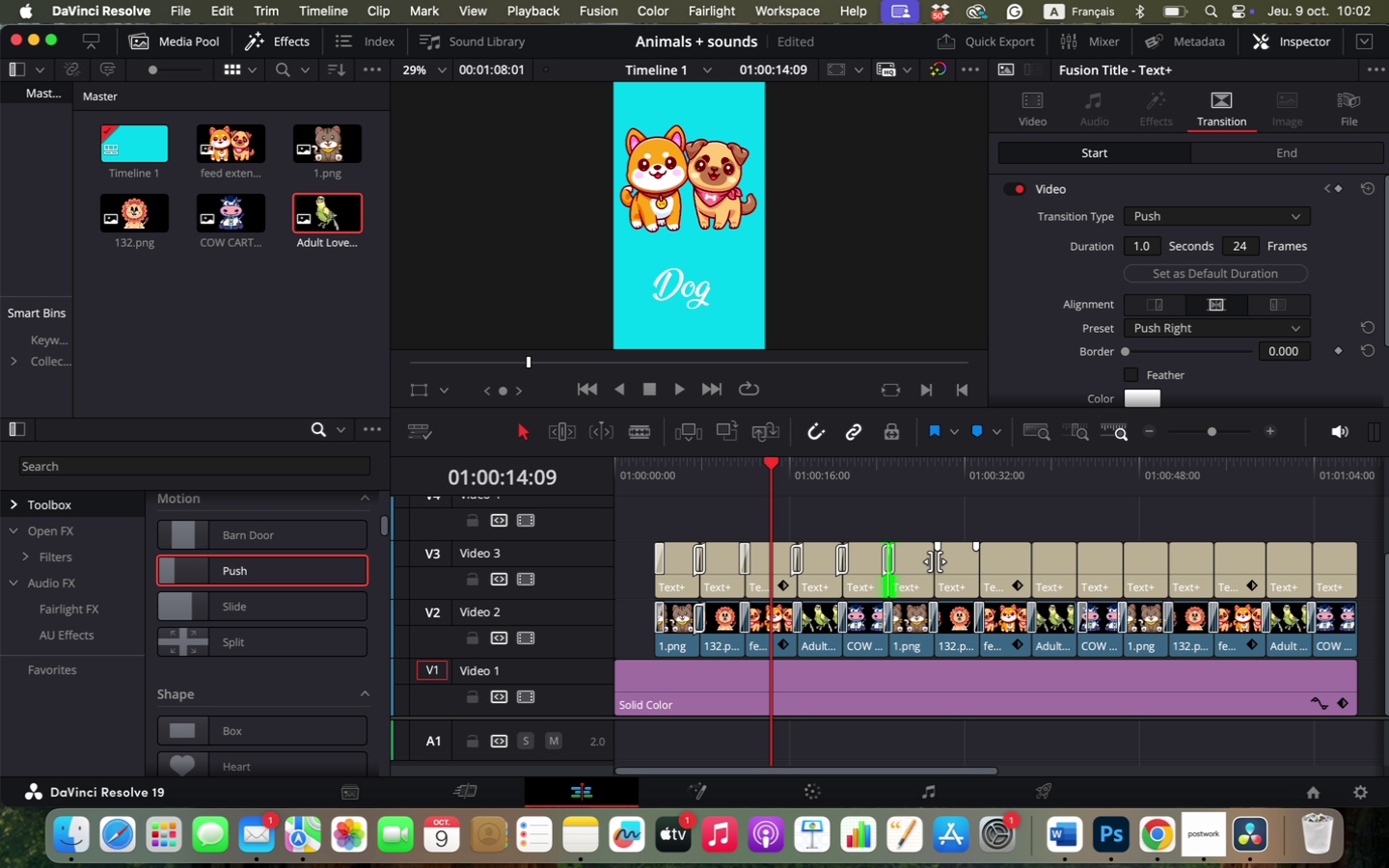 
right_click([935, 561])
 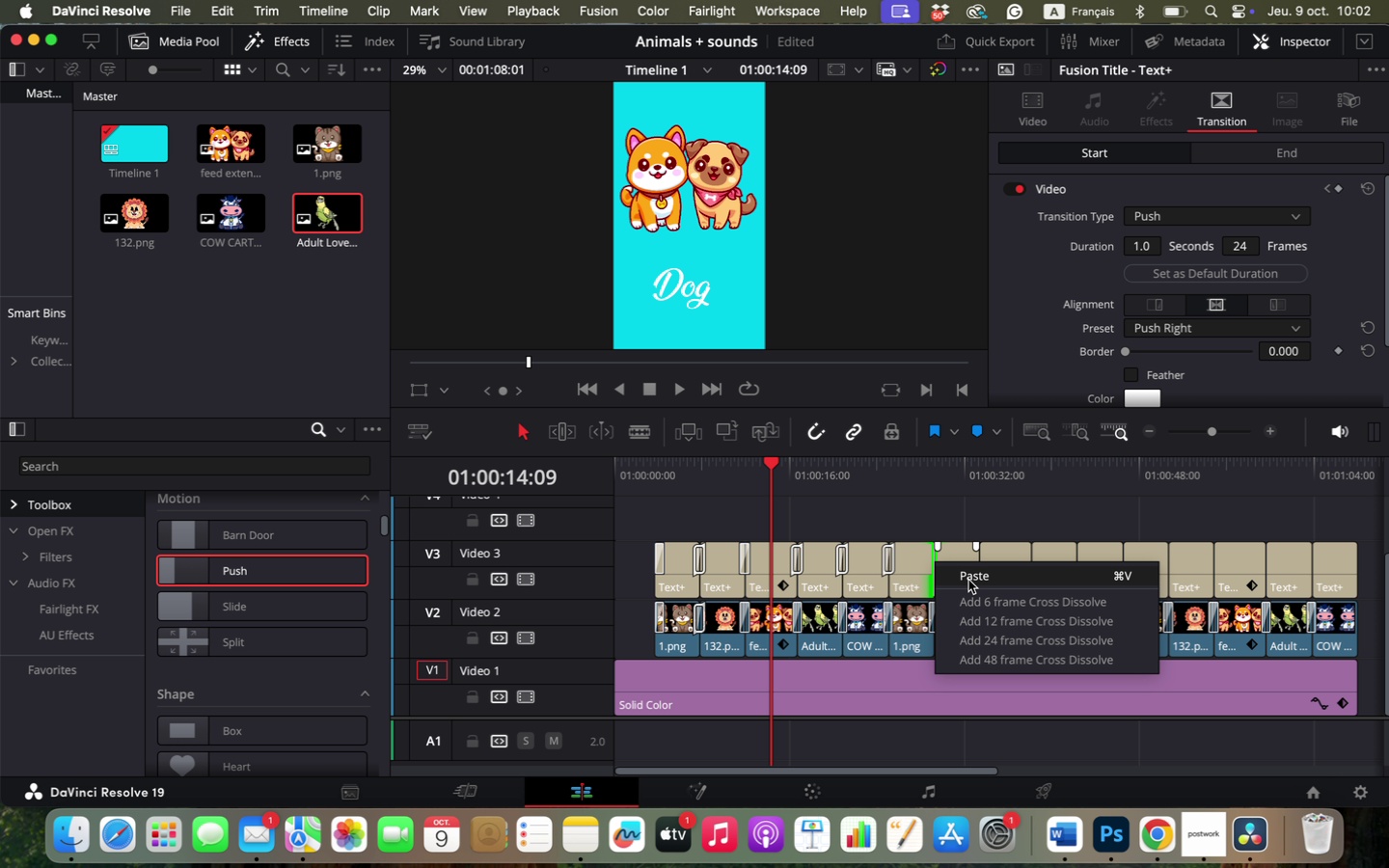 
left_click([968, 580])
 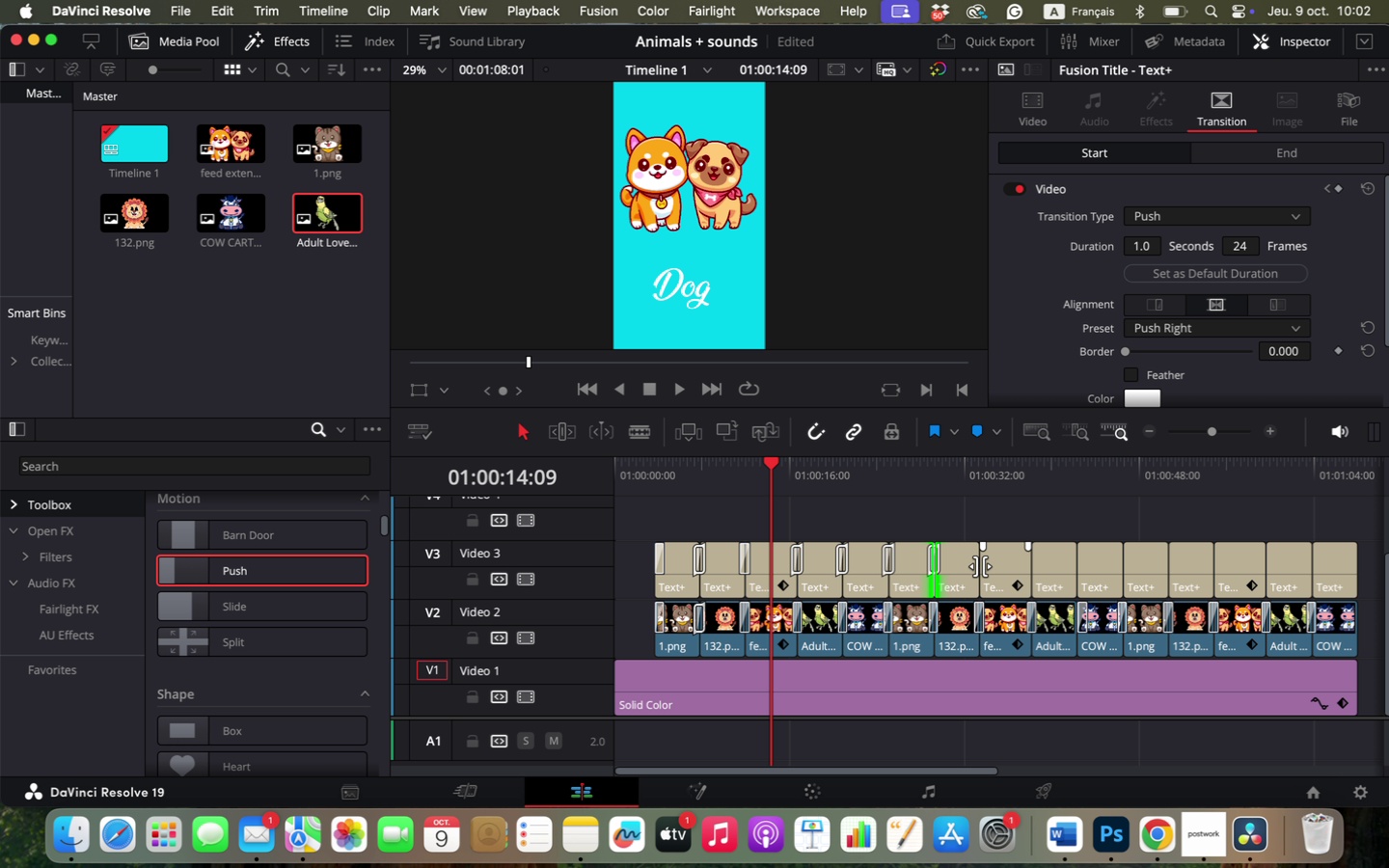 
right_click([980, 566])
 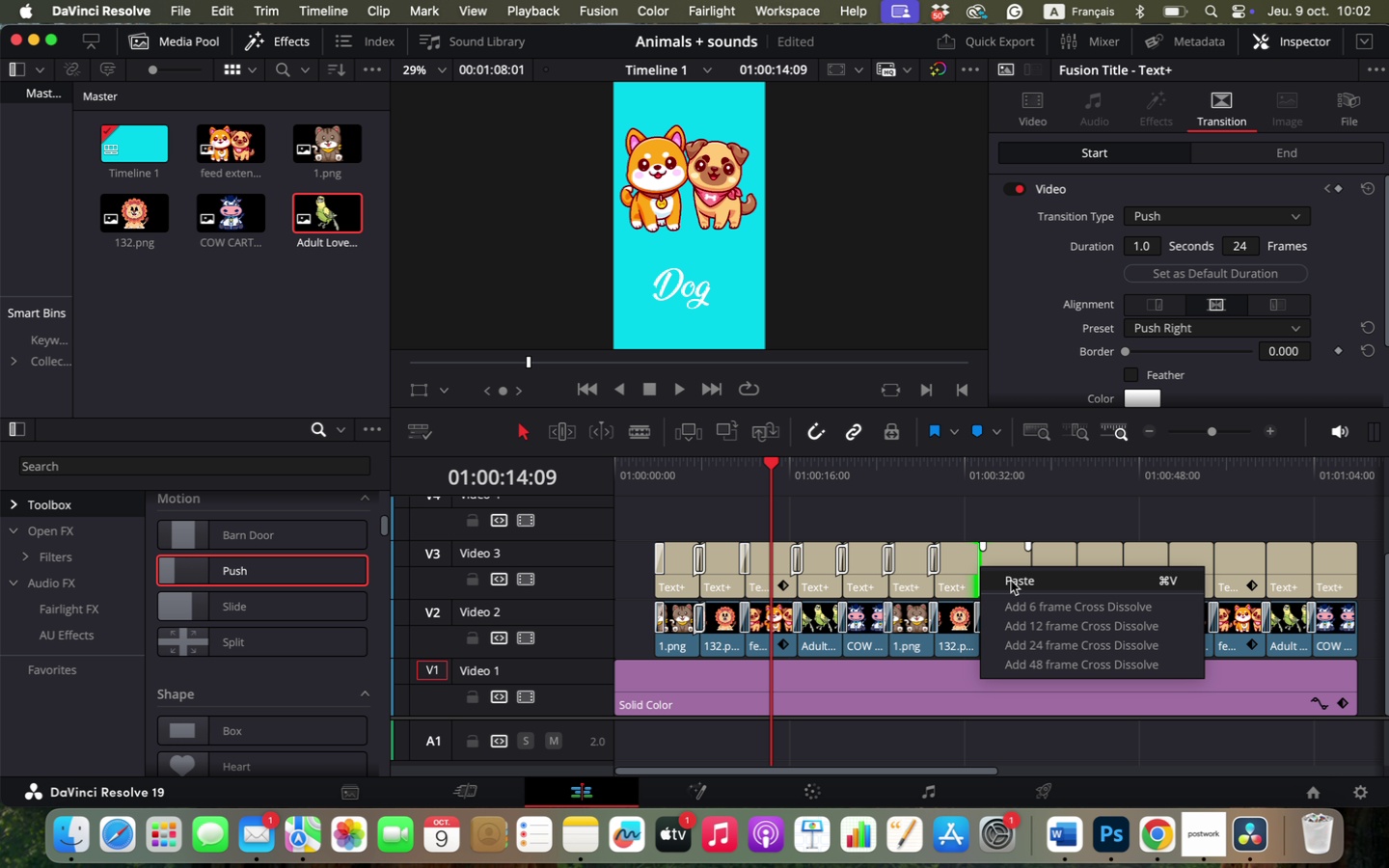 
left_click([1011, 581])
 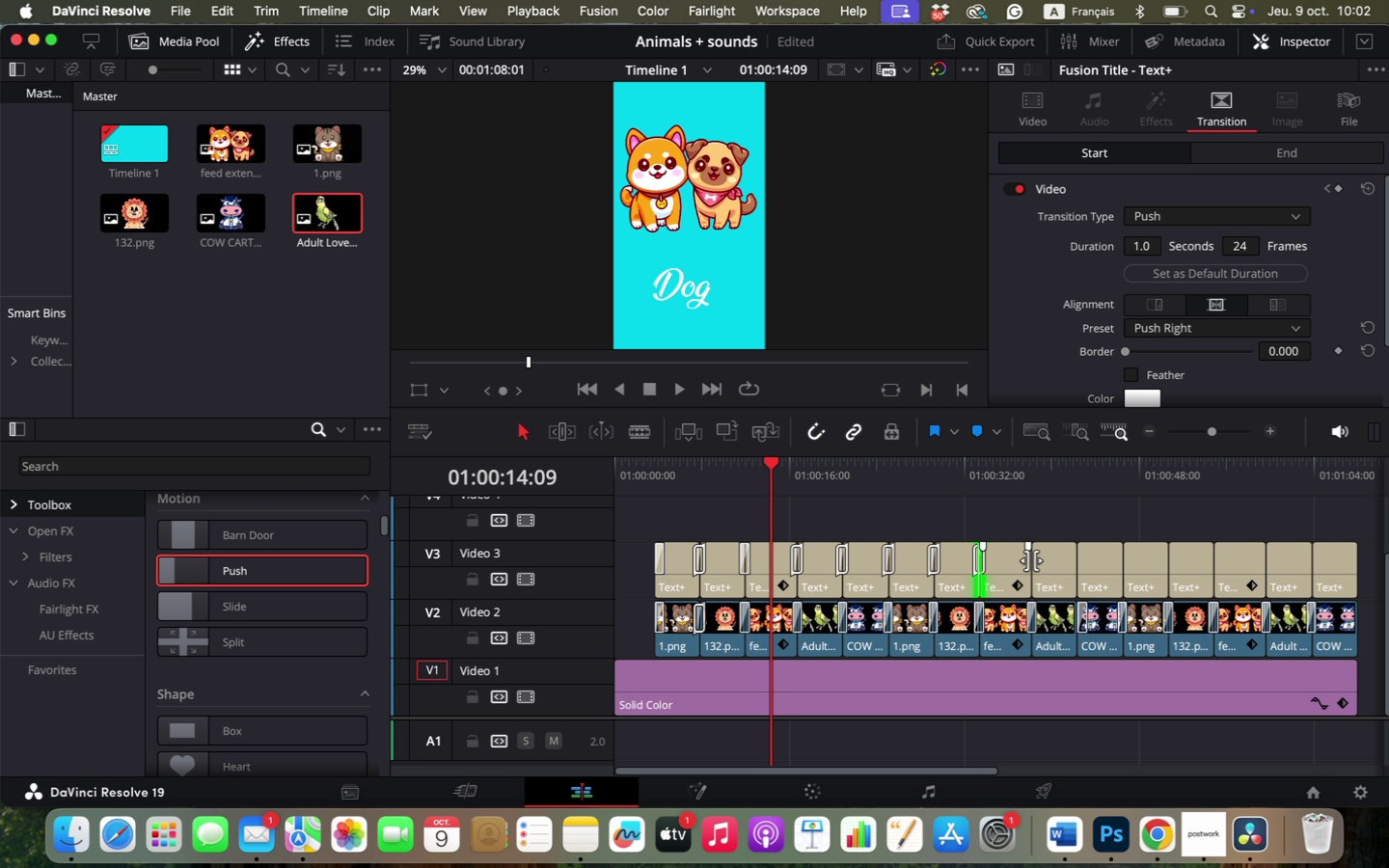 
right_click([1031, 560])
 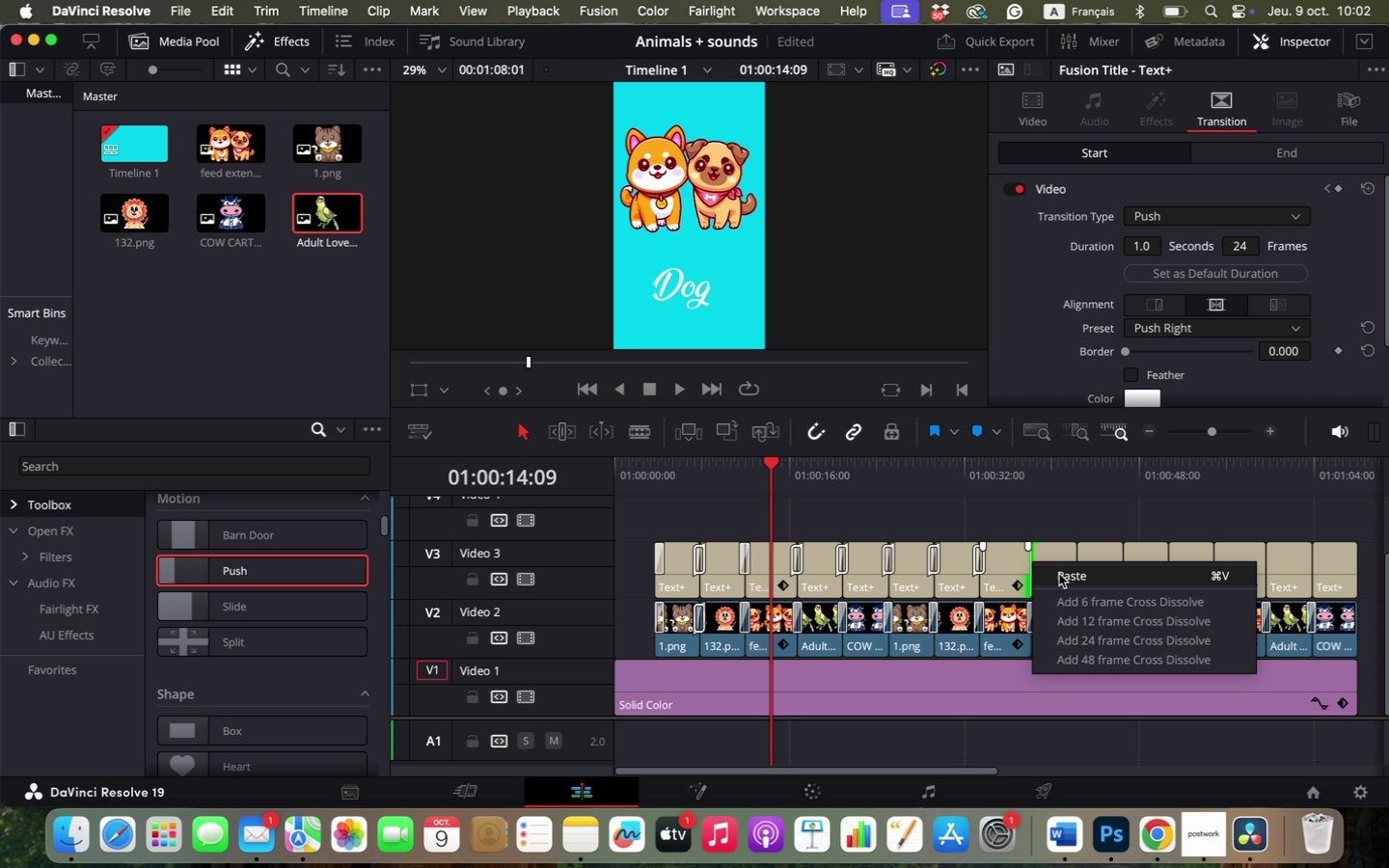 
left_click([1059, 574])
 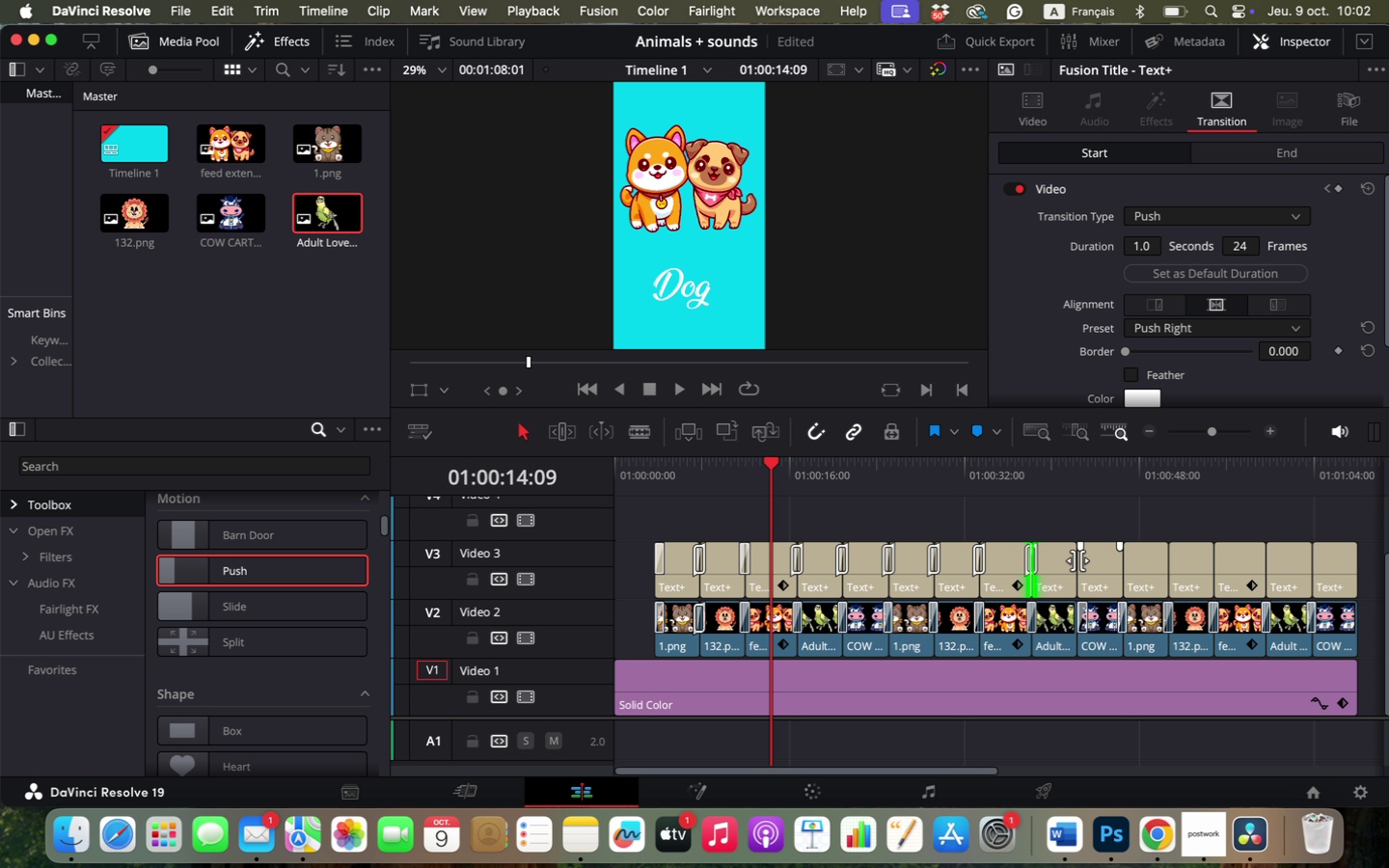 
right_click([1077, 560])
 